 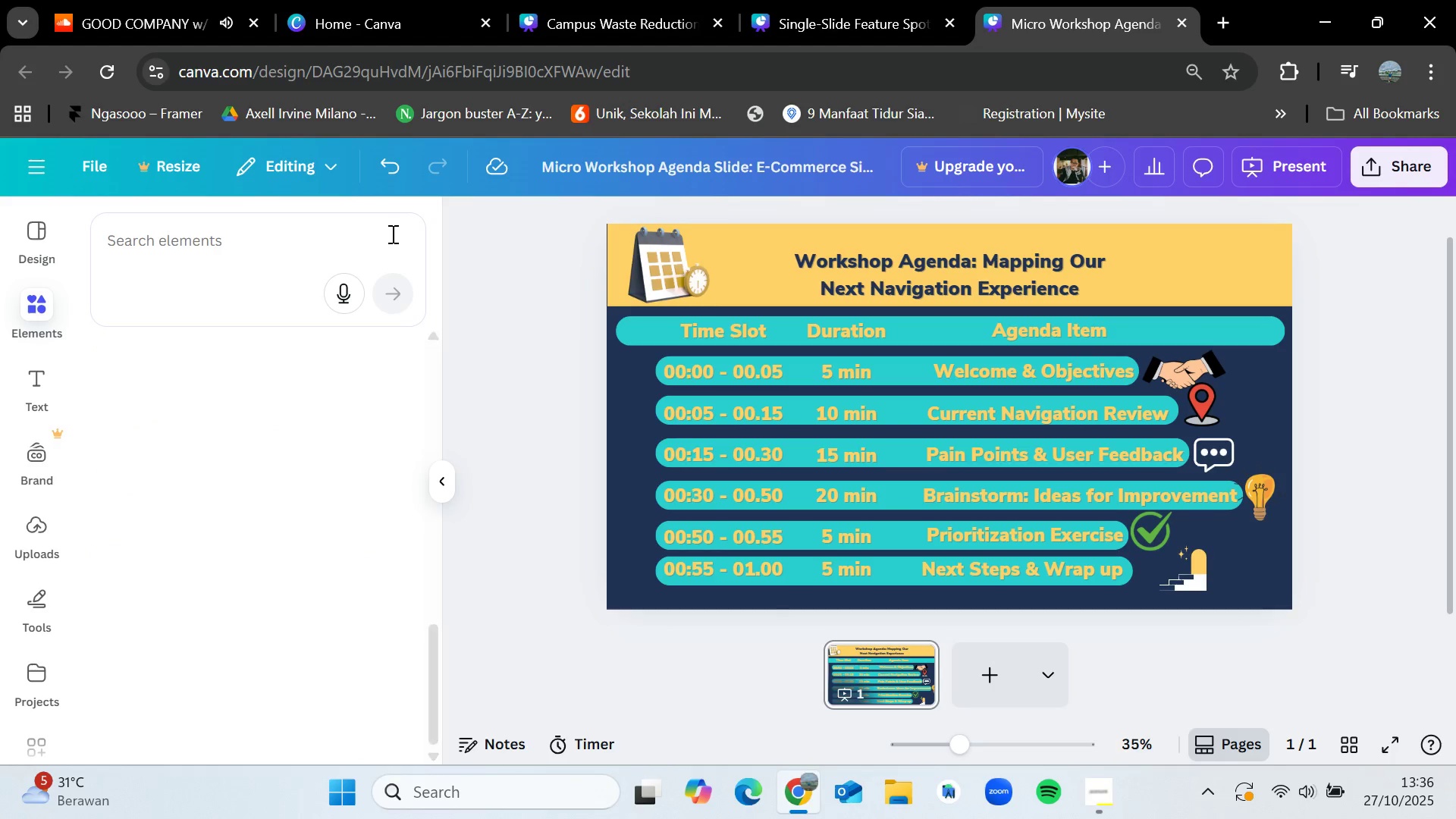 
left_click([306, 230])
 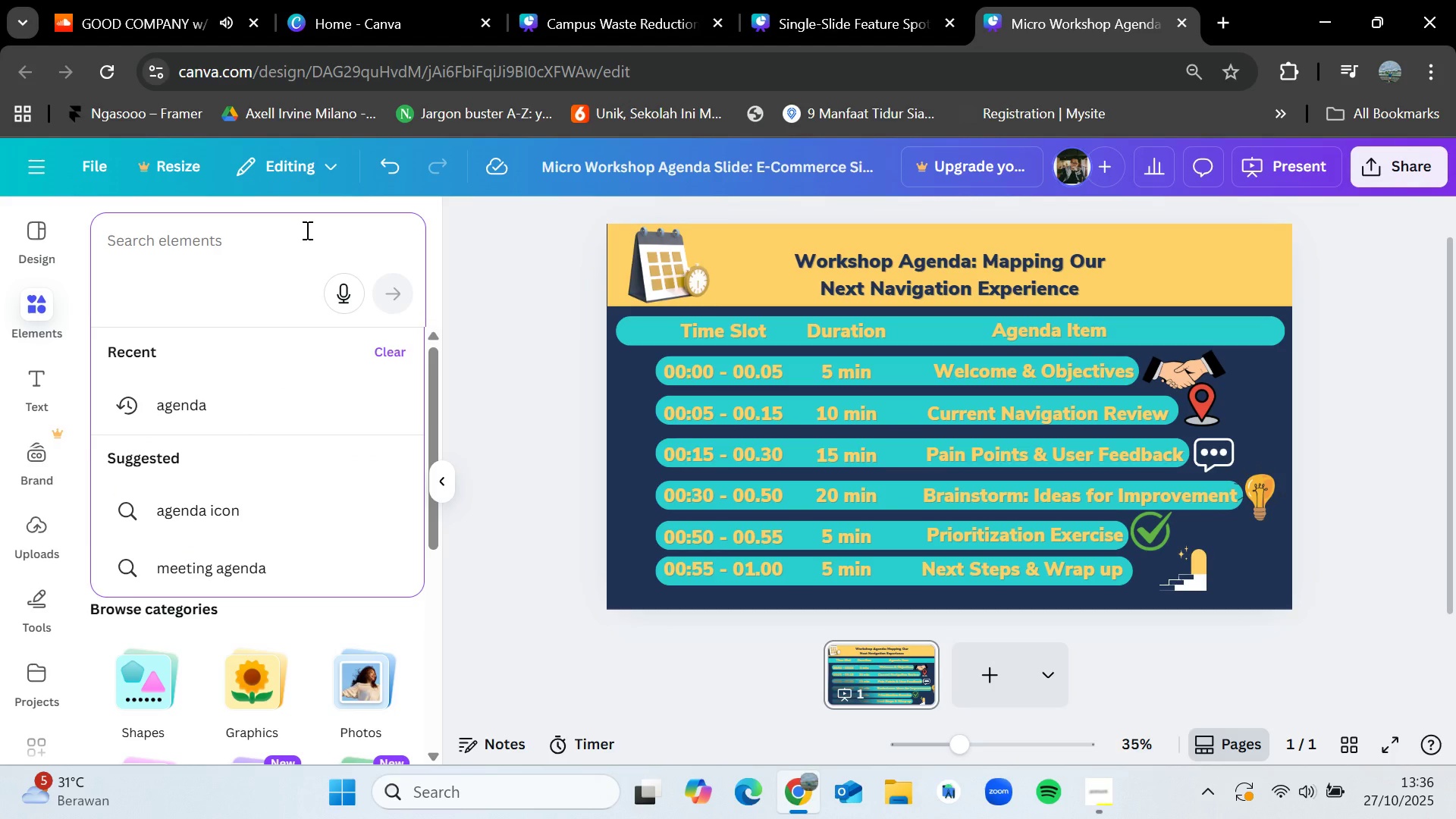 
type(workshop)
 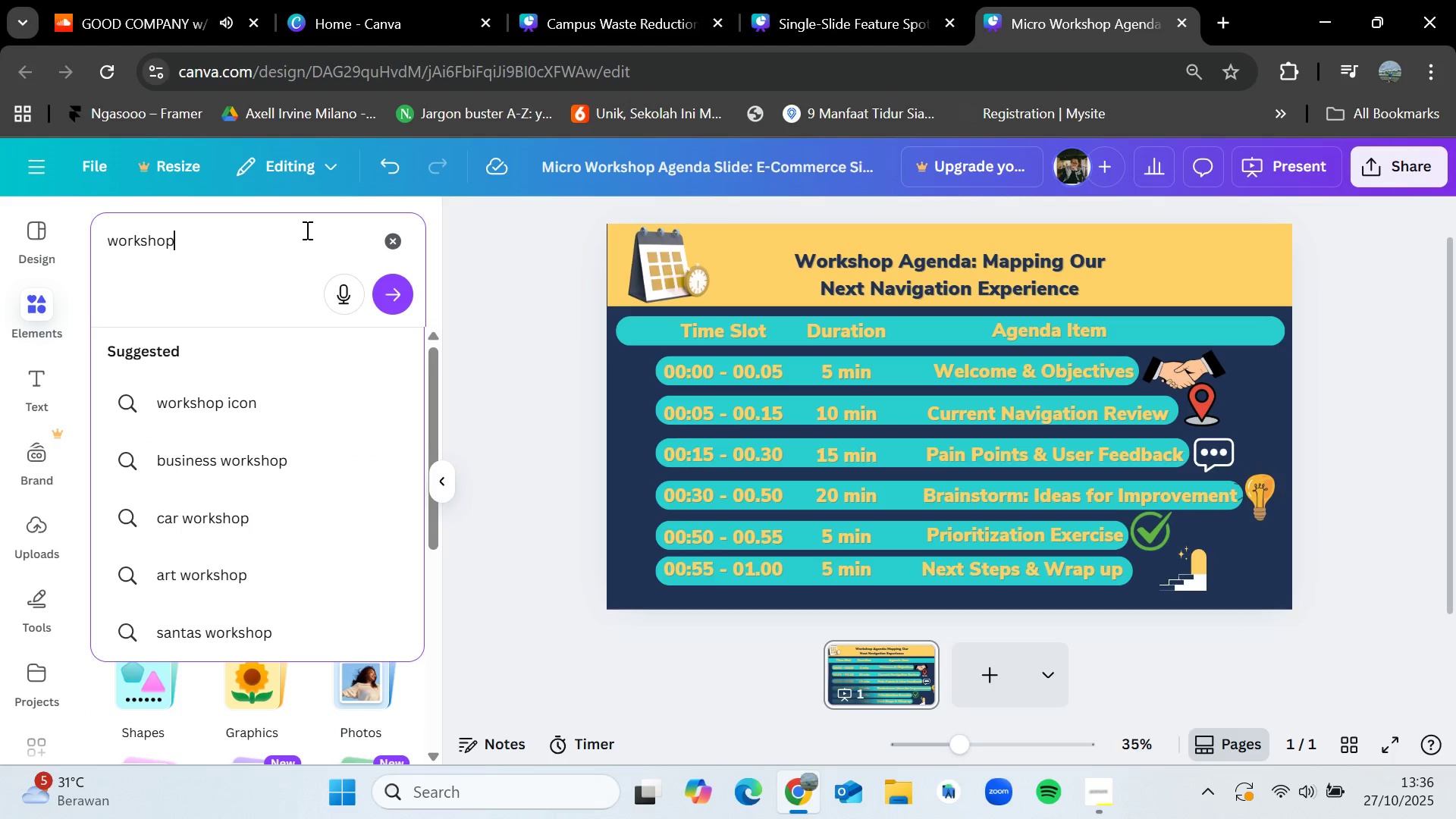 
key(Enter)
 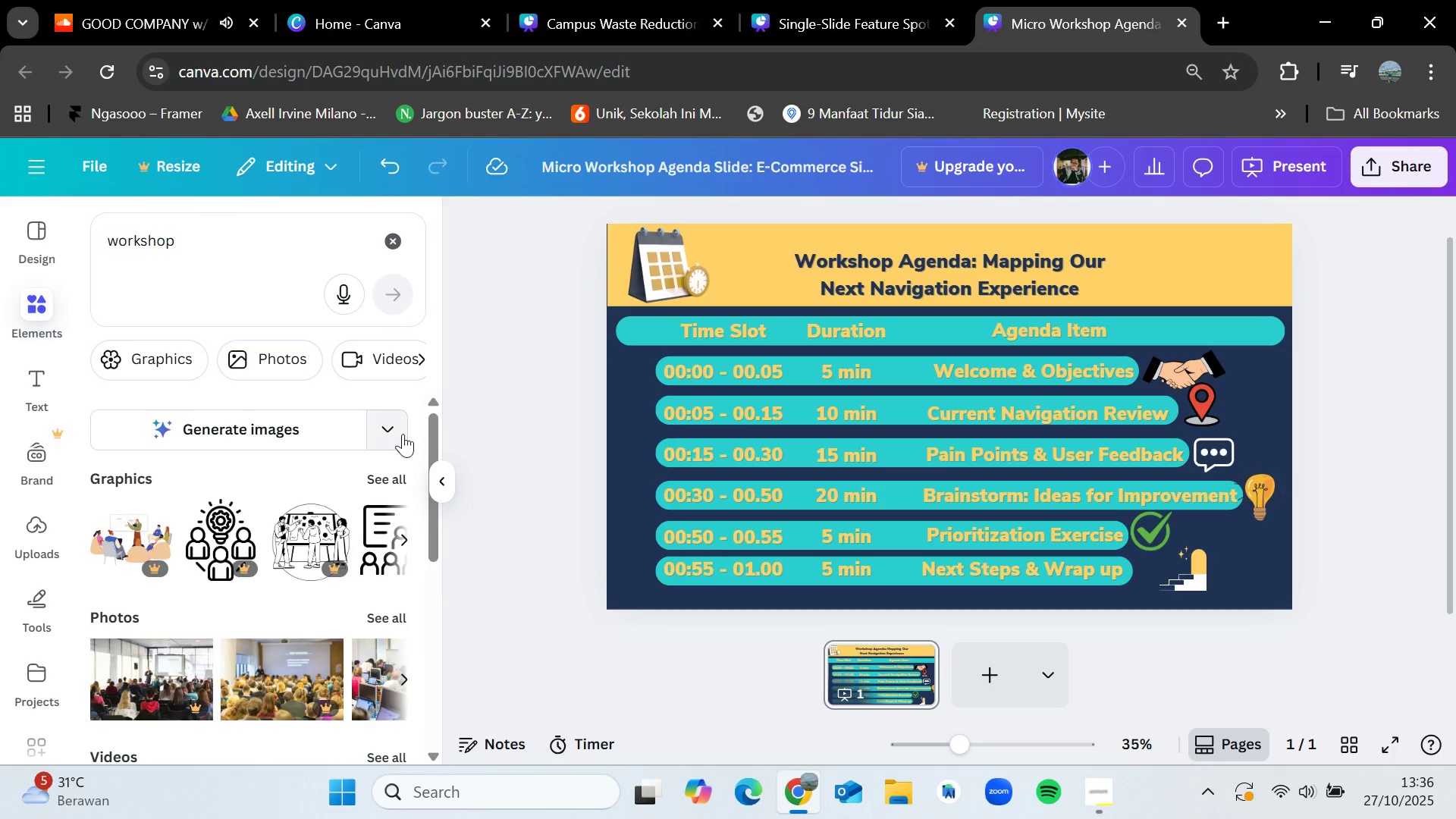 
left_click([397, 475])
 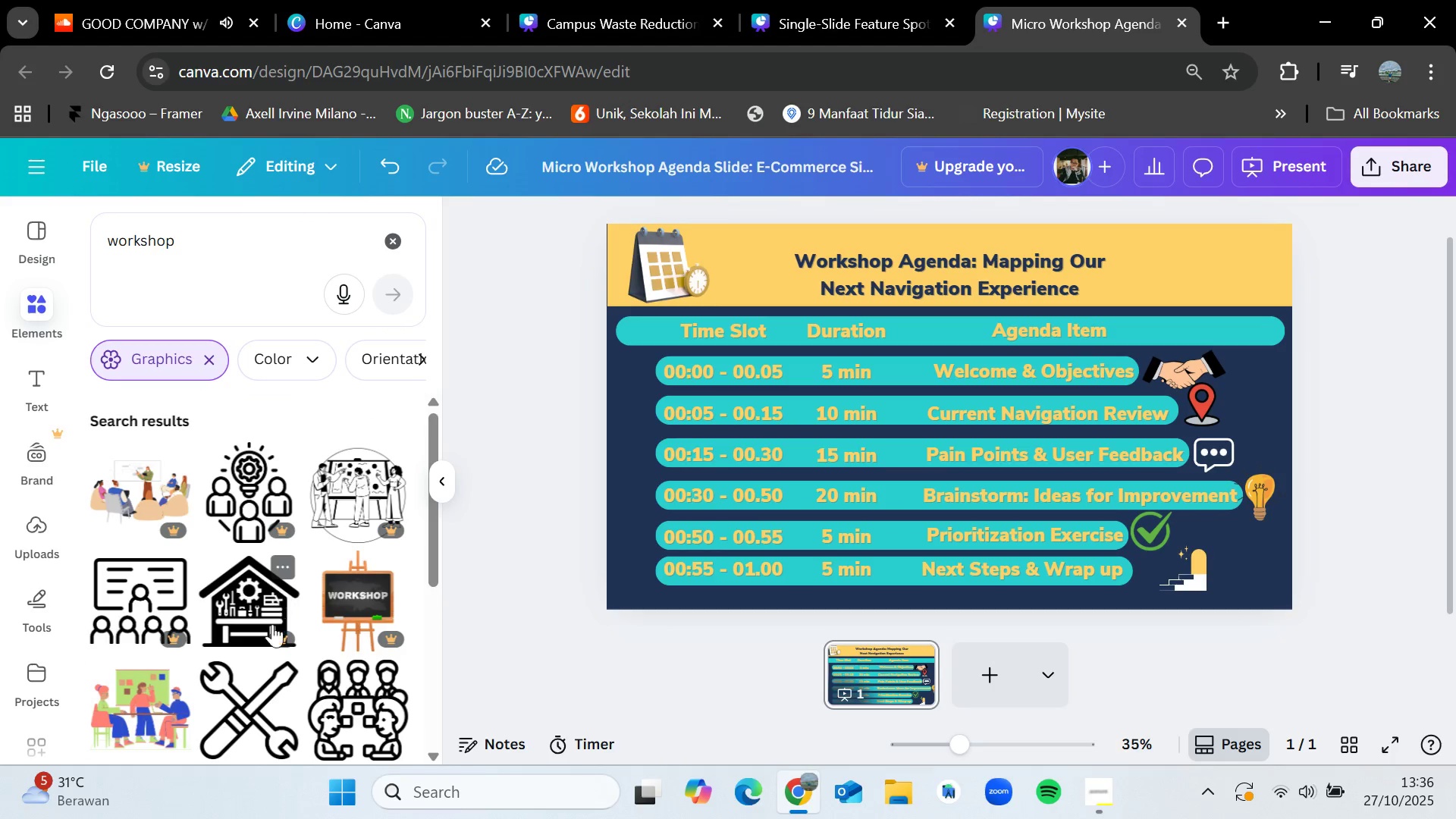 
scroll: coordinate [271, 632], scroll_direction: down, amount: 1.0
 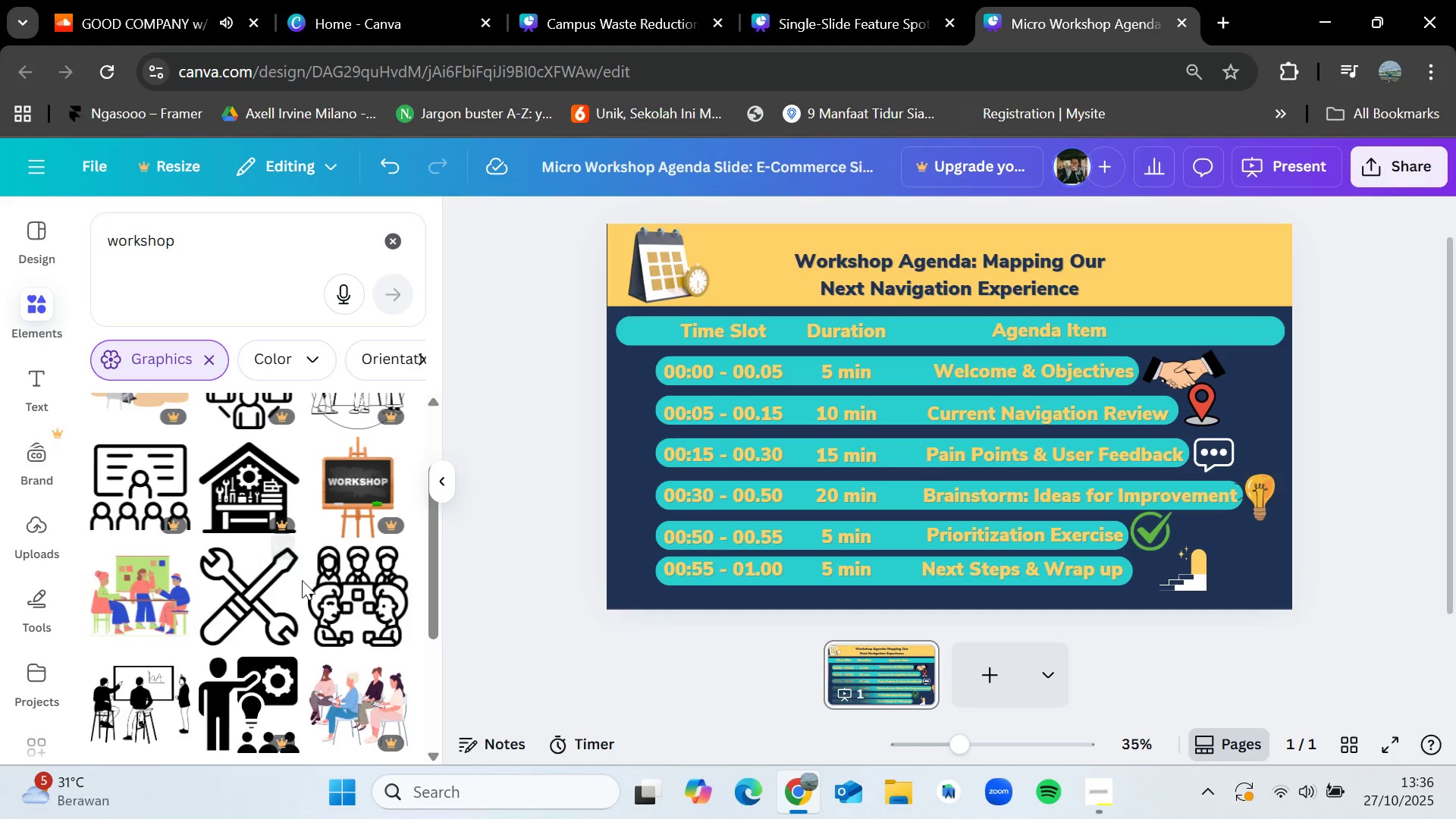 
mouse_move([313, 488])
 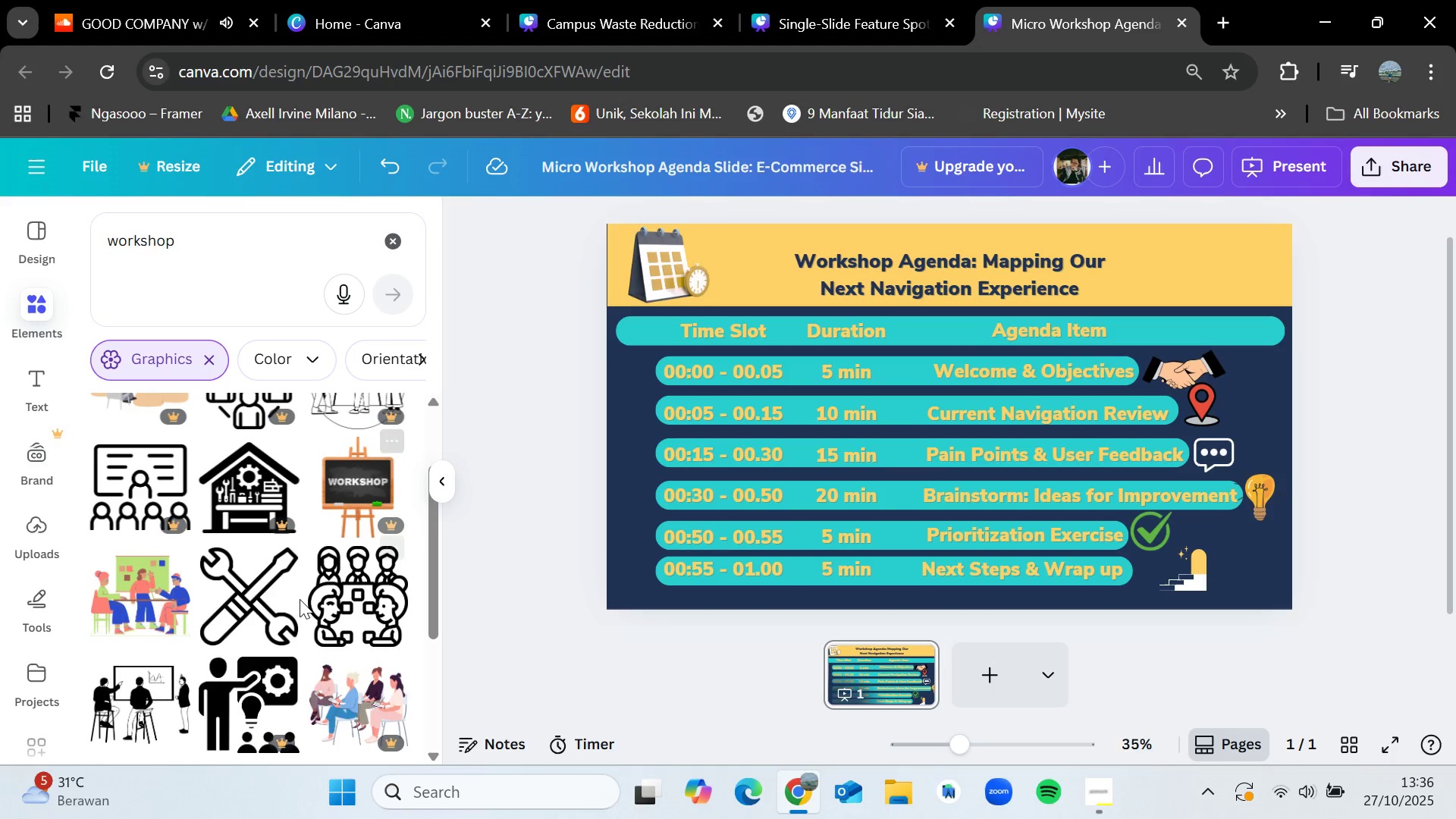 
scroll: coordinate [256, 647], scroll_direction: down, amount: 1.0
 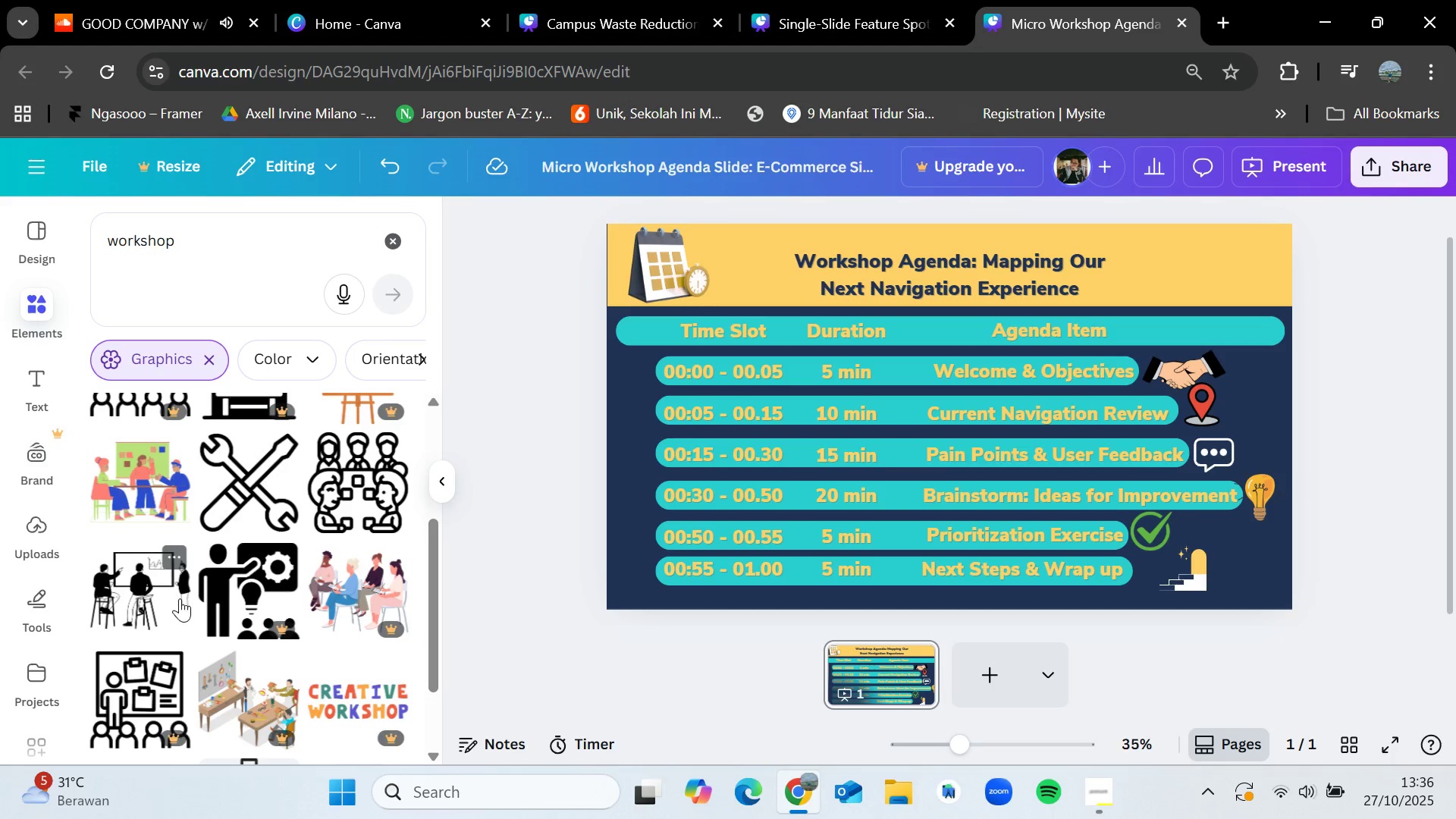 
left_click_drag(start_coordinate=[158, 585], to_coordinate=[1099, 279])
 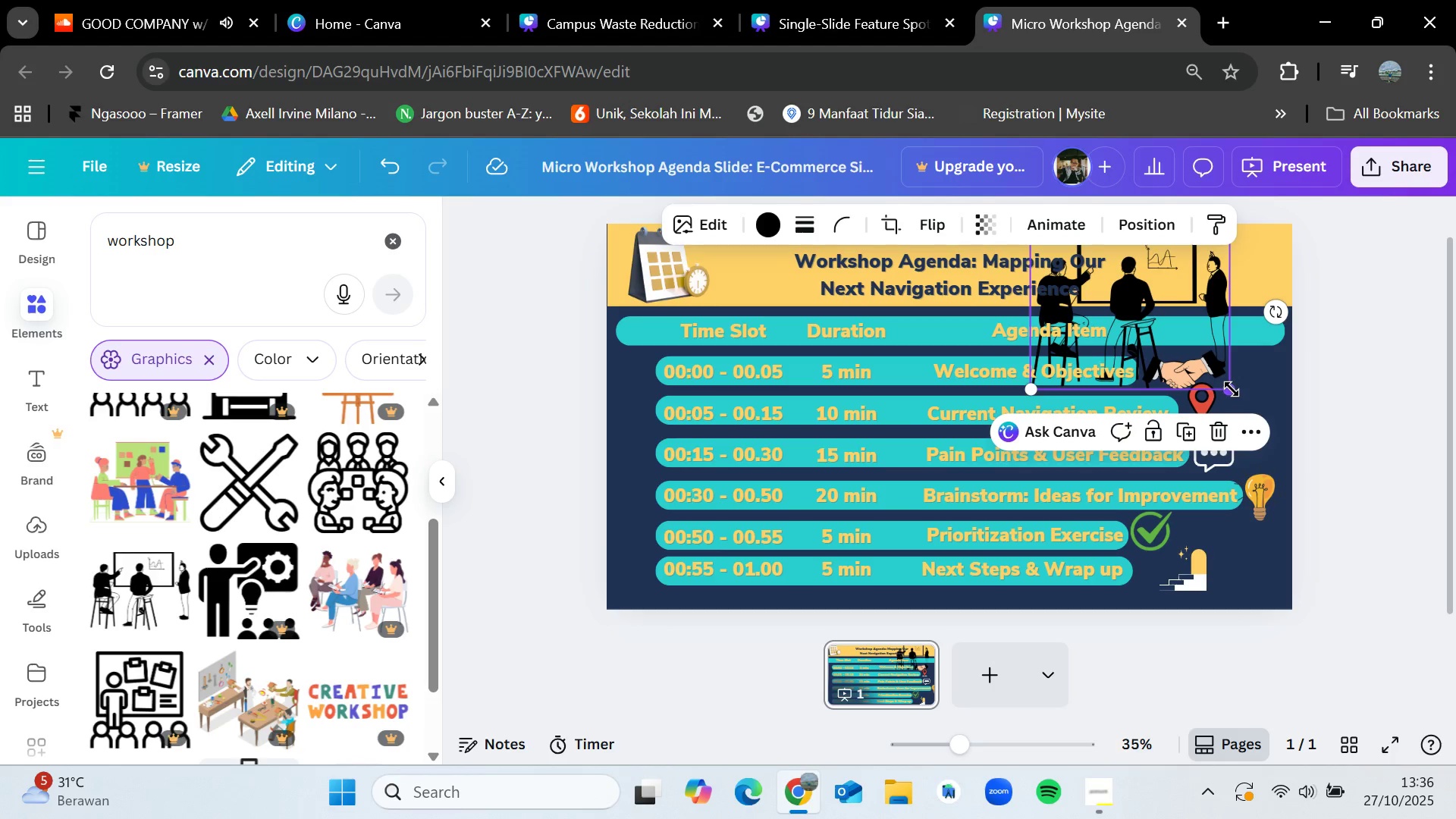 
left_click_drag(start_coordinate=[1231, 389], to_coordinate=[1128, 299])
 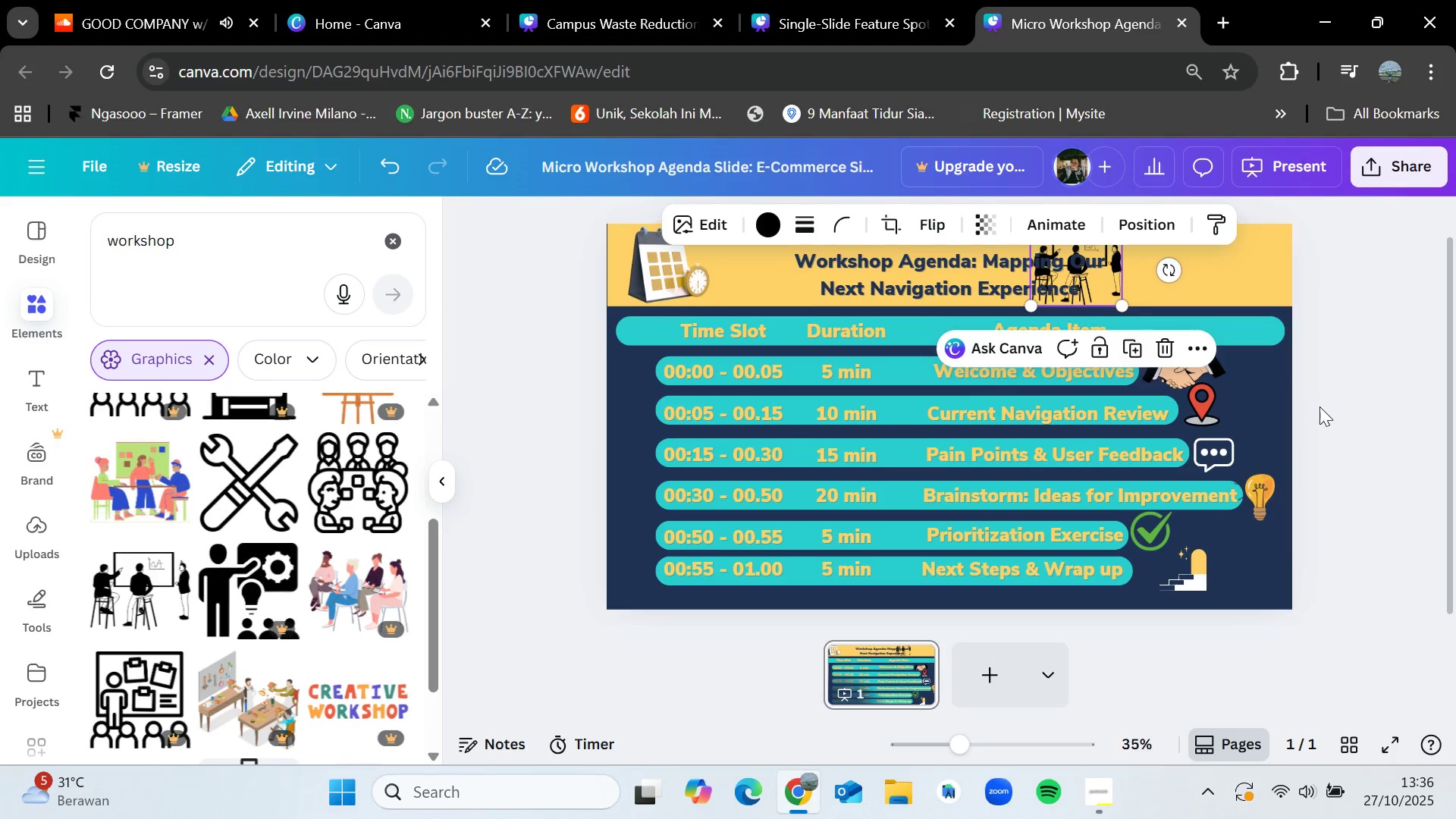 
left_click([1393, 410])
 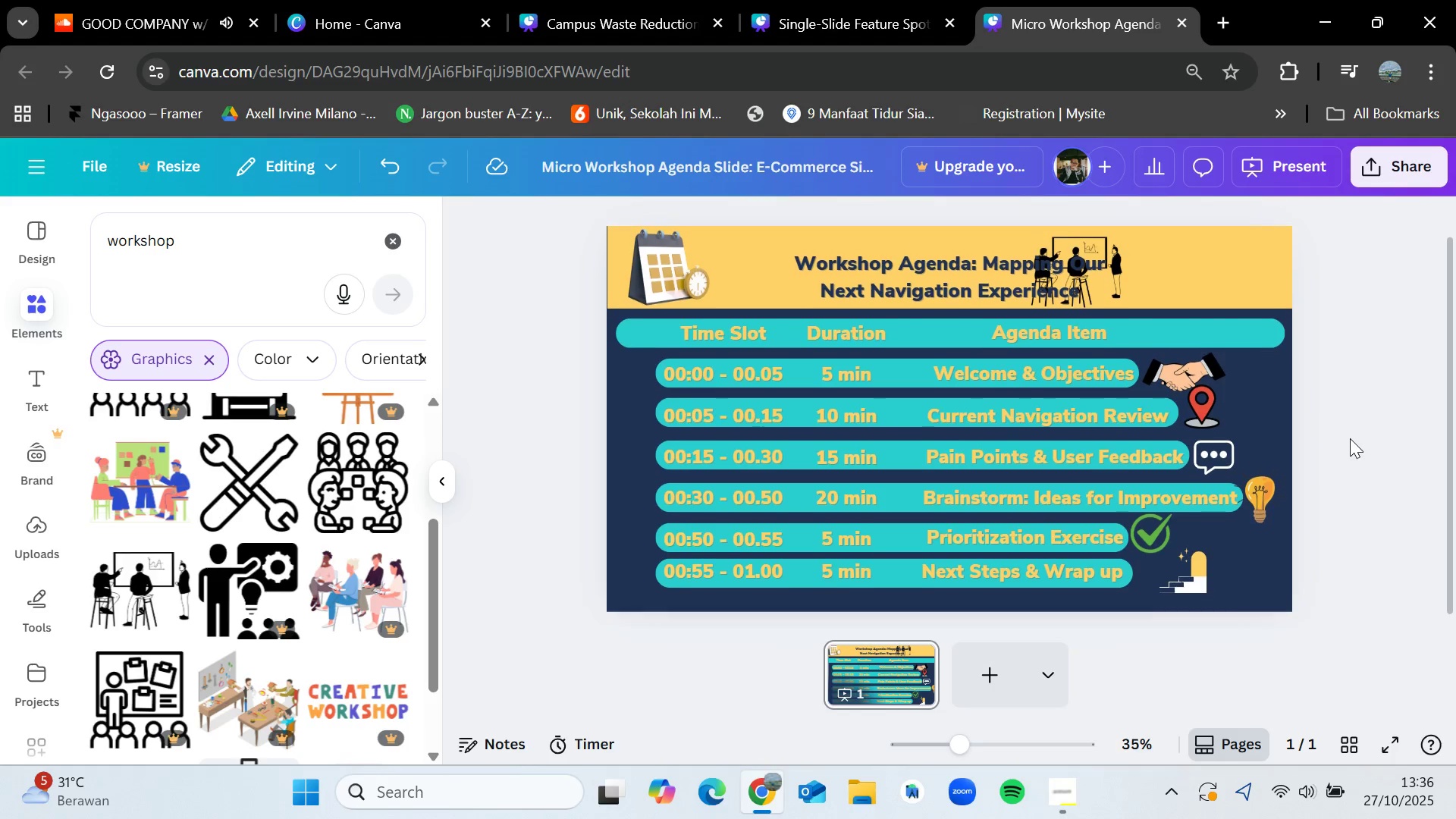 
scroll: coordinate [1350, 438], scroll_direction: up, amount: 1.0
 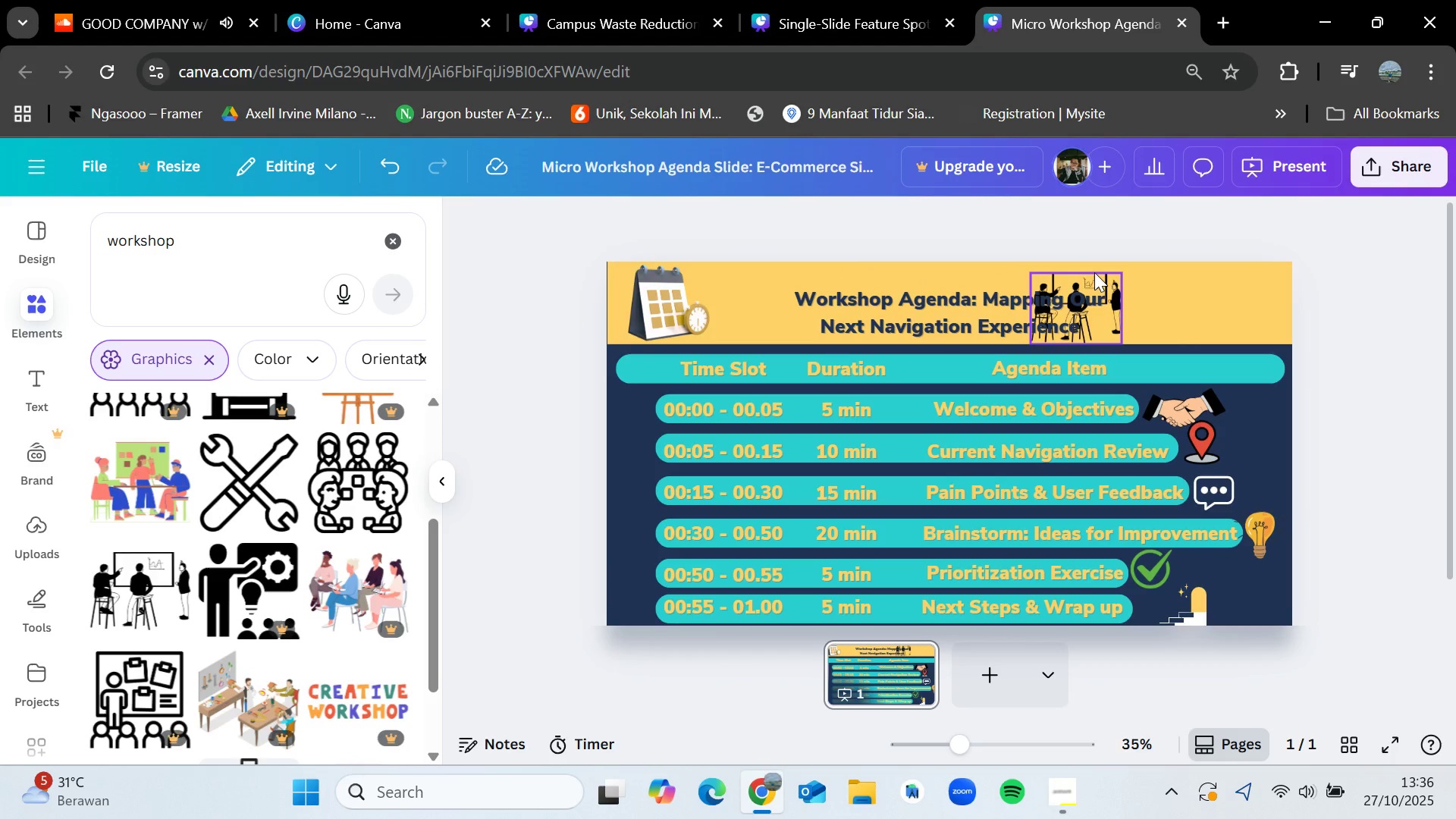 
left_click_drag(start_coordinate=[1093, 276], to_coordinate=[1240, 272])
 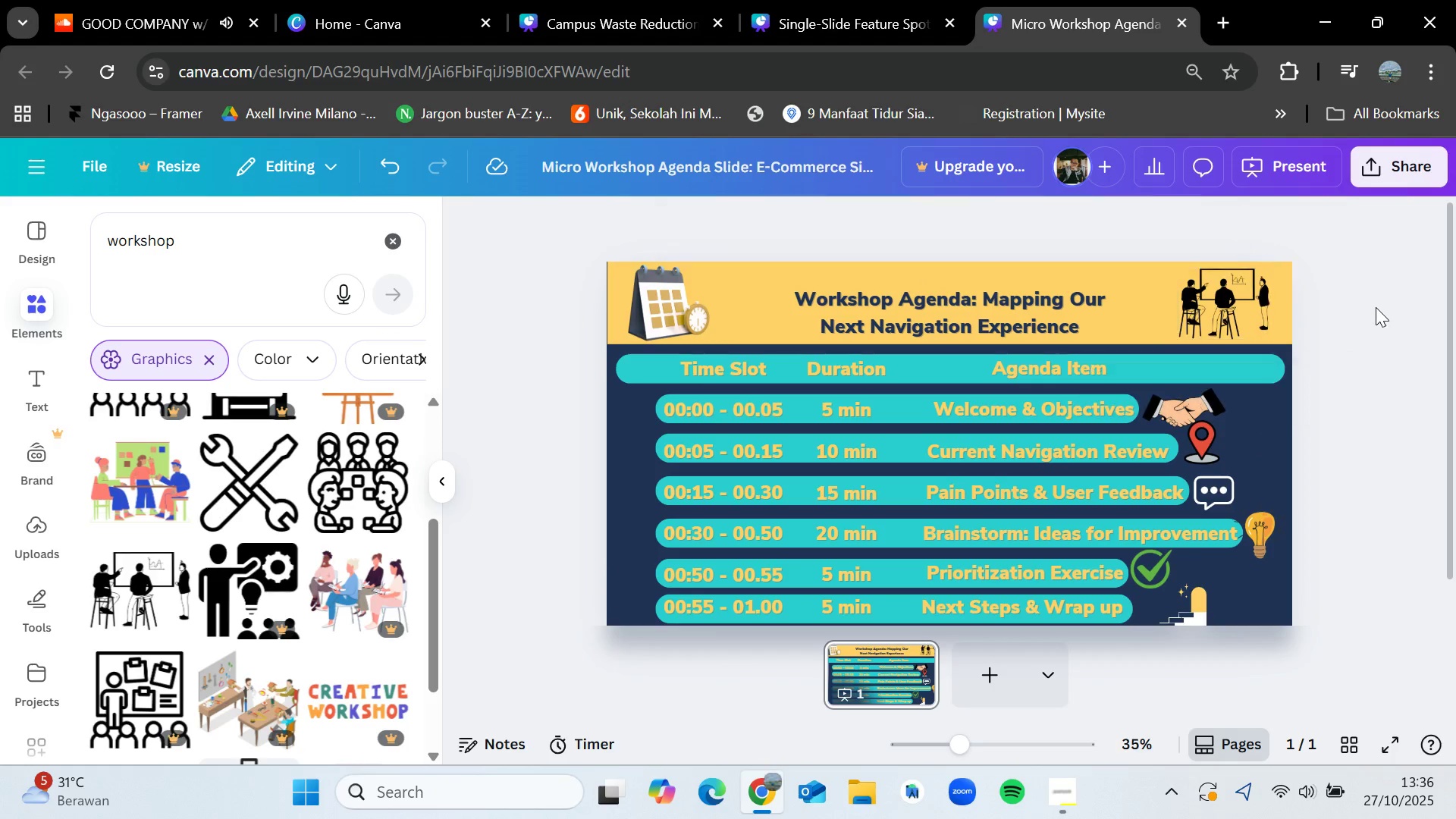 
left_click([1382, 306])
 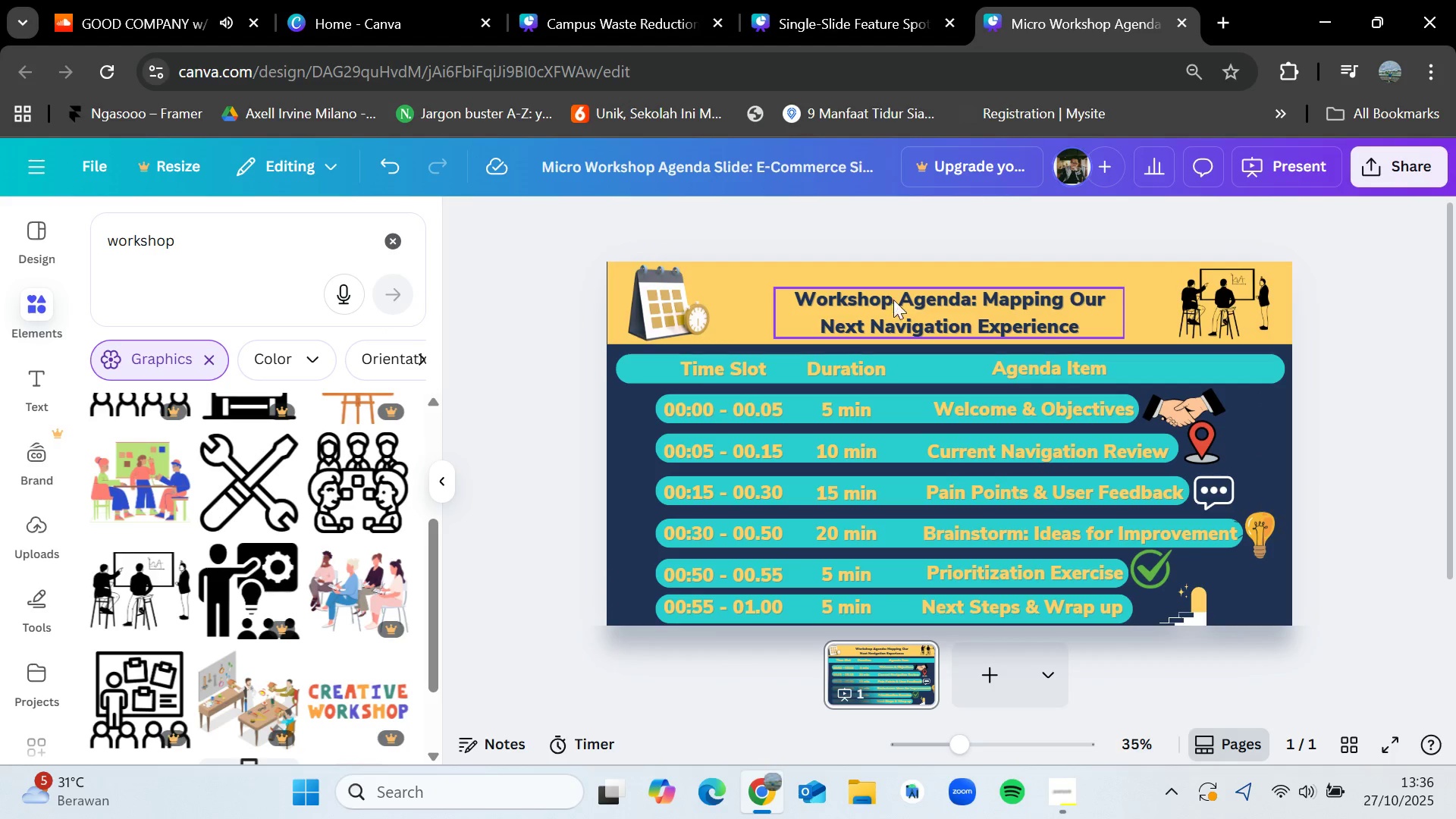 
left_click_drag(start_coordinate=[902, 301], to_coordinate=[915, 293])
 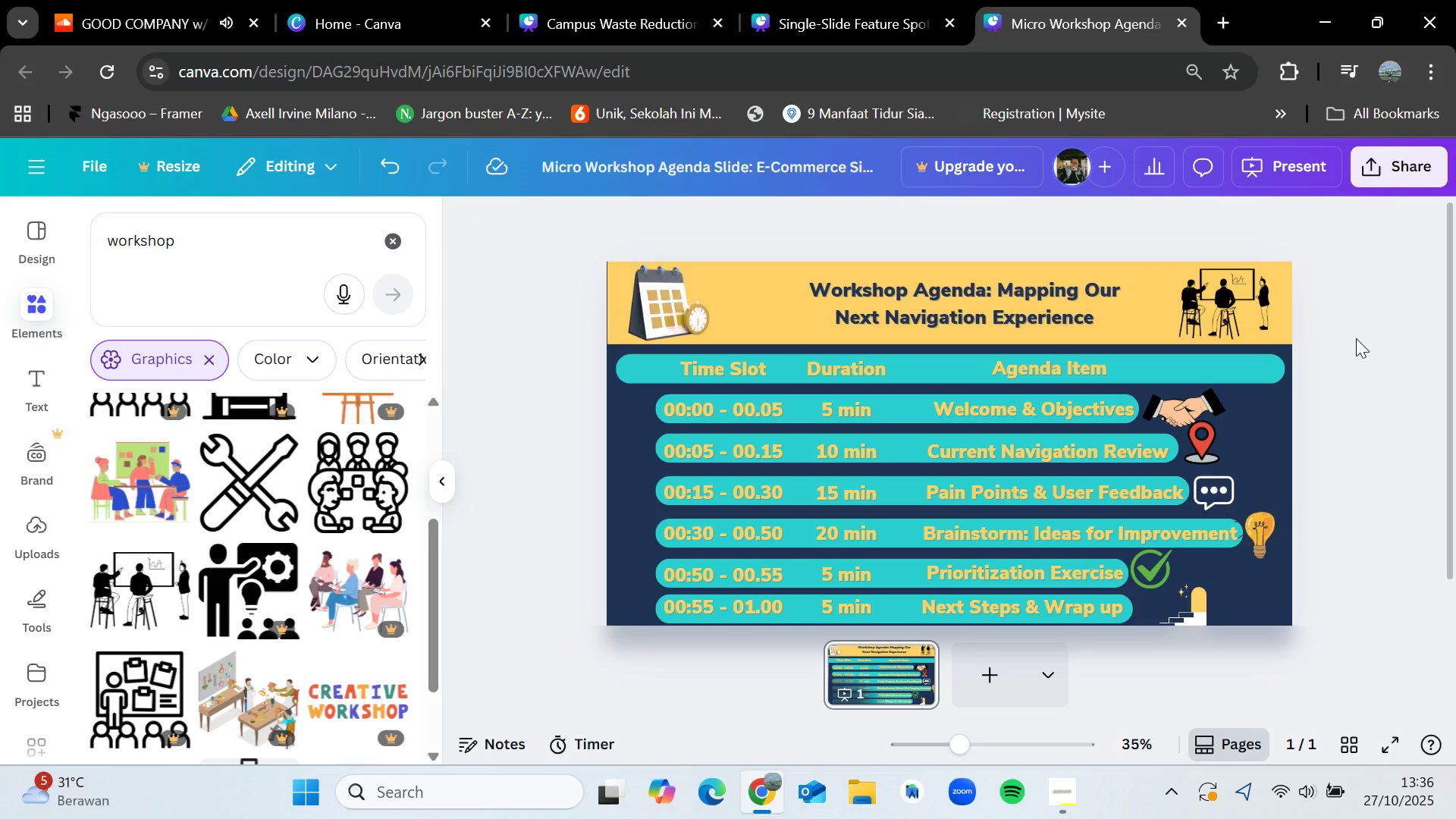 
left_click([1356, 338])
 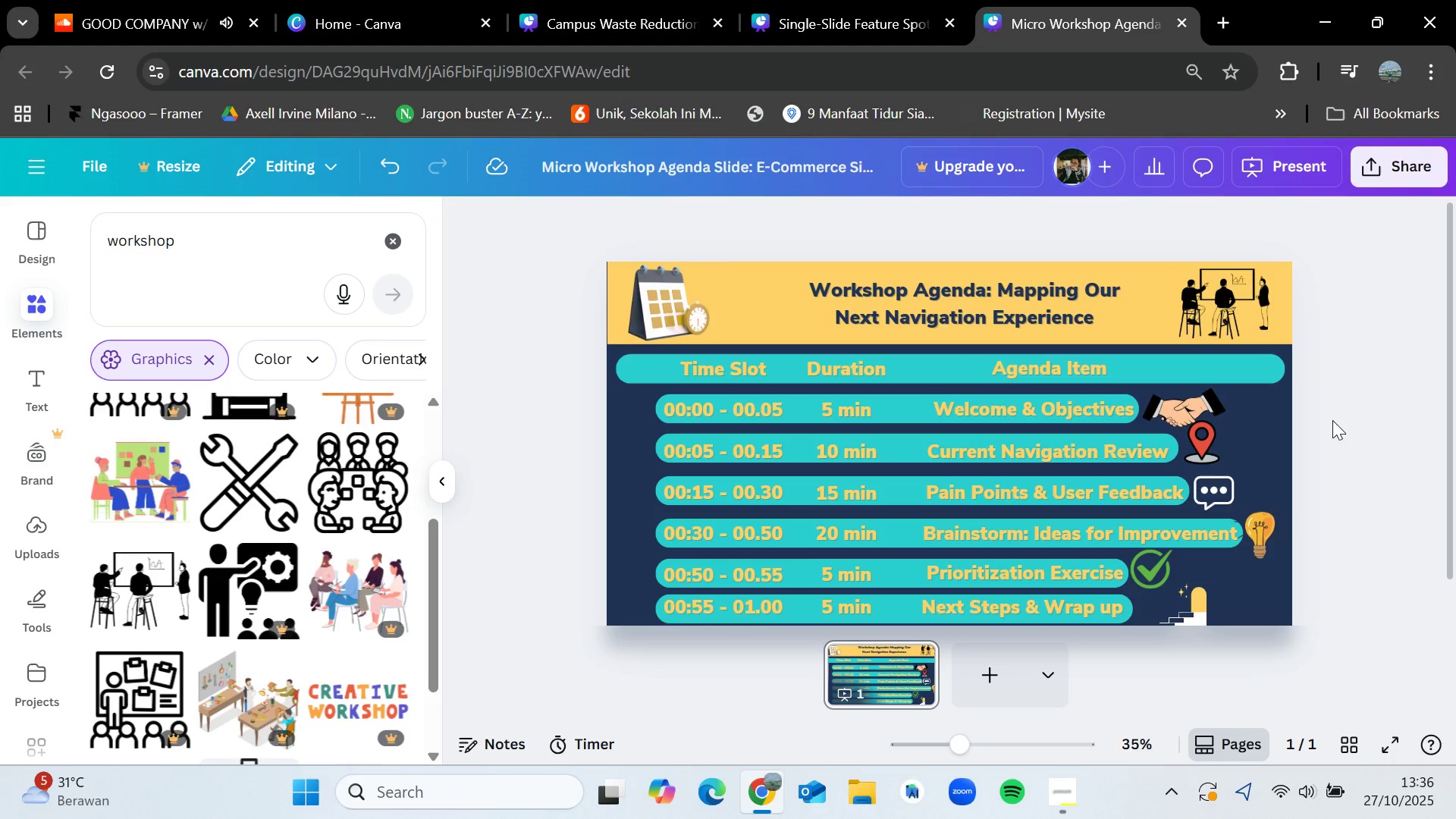 
scroll: coordinate [1323, 574], scroll_direction: down, amount: 1.0
 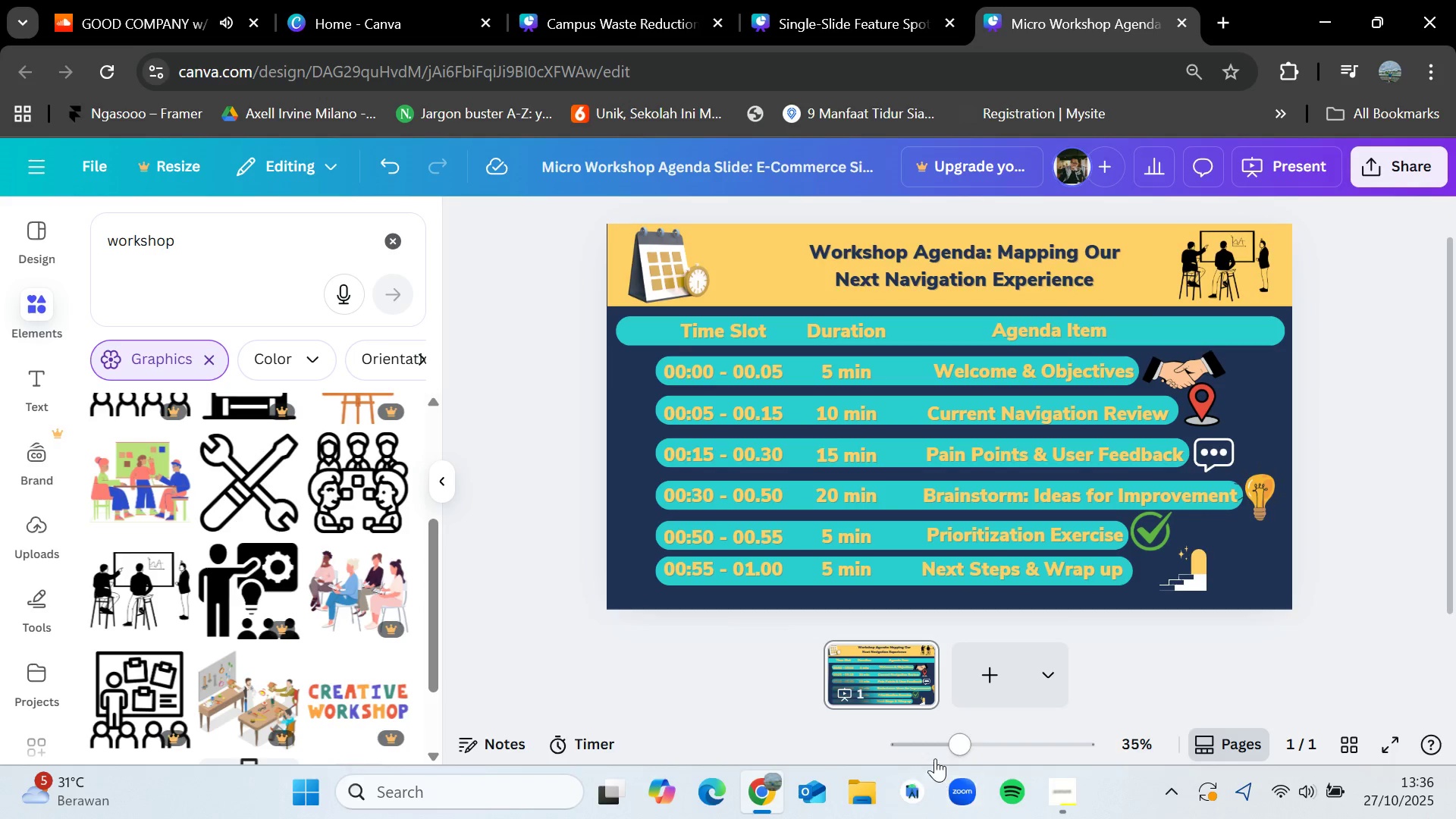 
left_click_drag(start_coordinate=[946, 753], to_coordinate=[949, 748])
 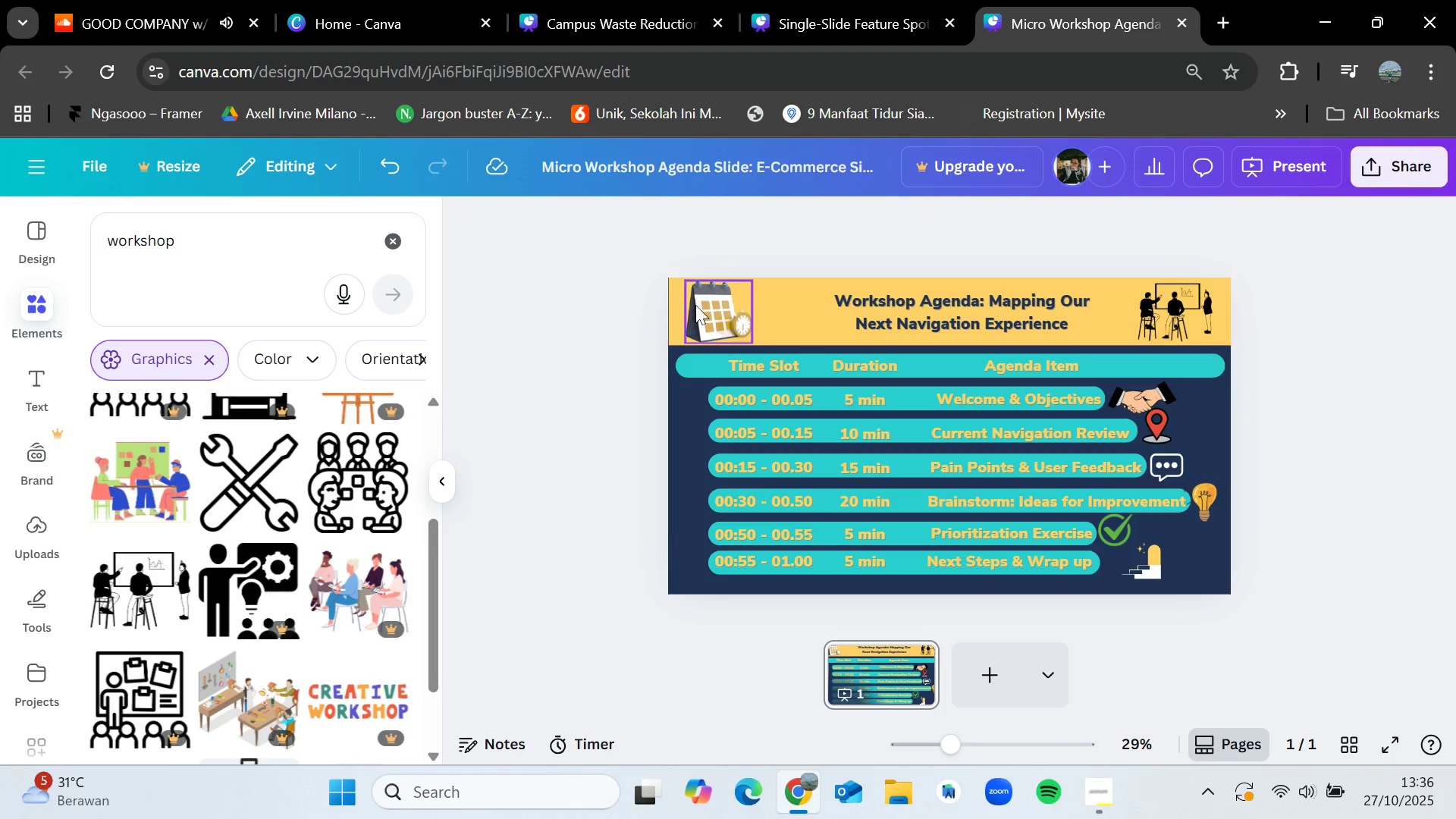 
wait(7.81)
 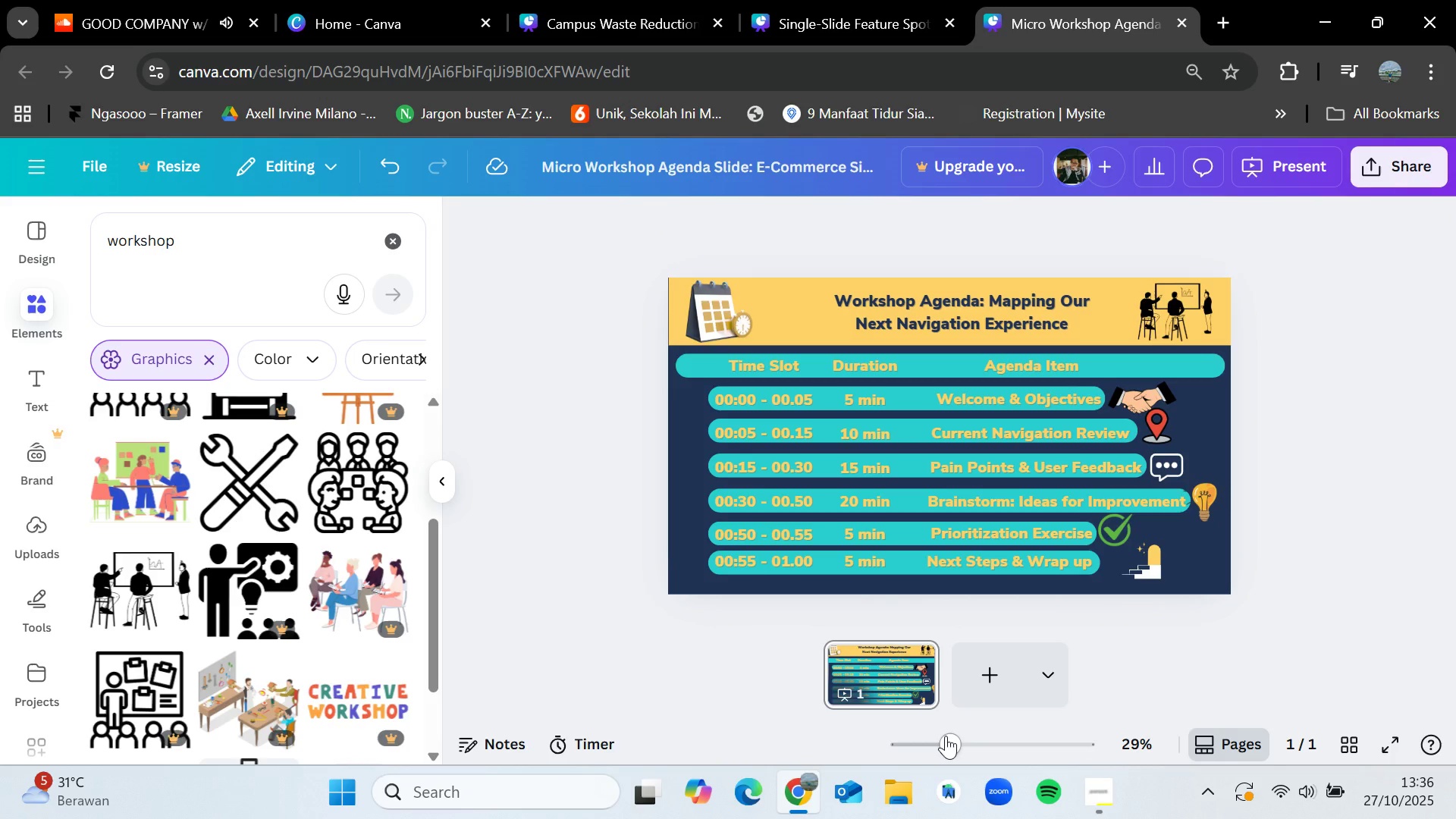 
left_click([690, 353])
 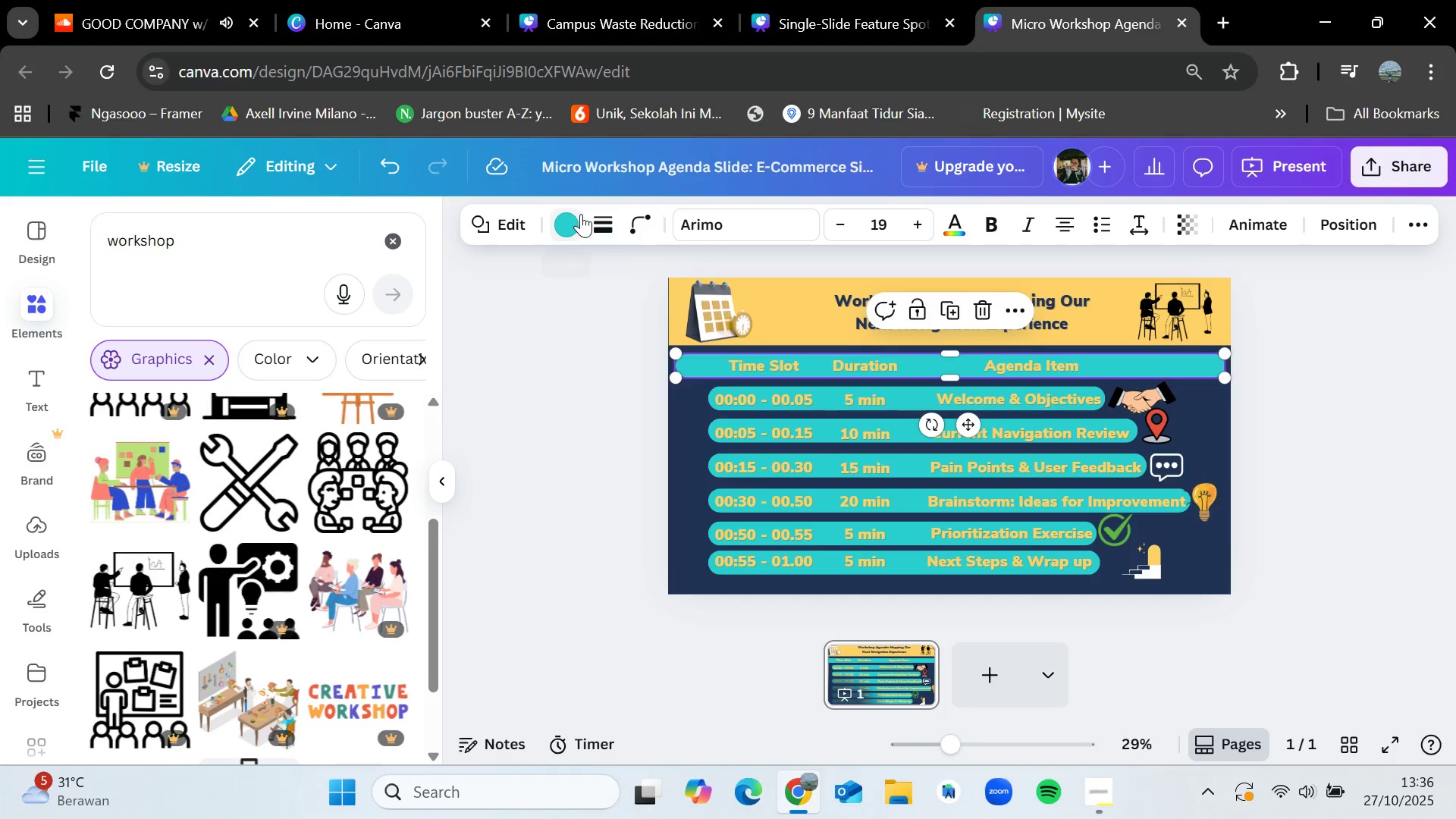 
left_click([581, 214])
 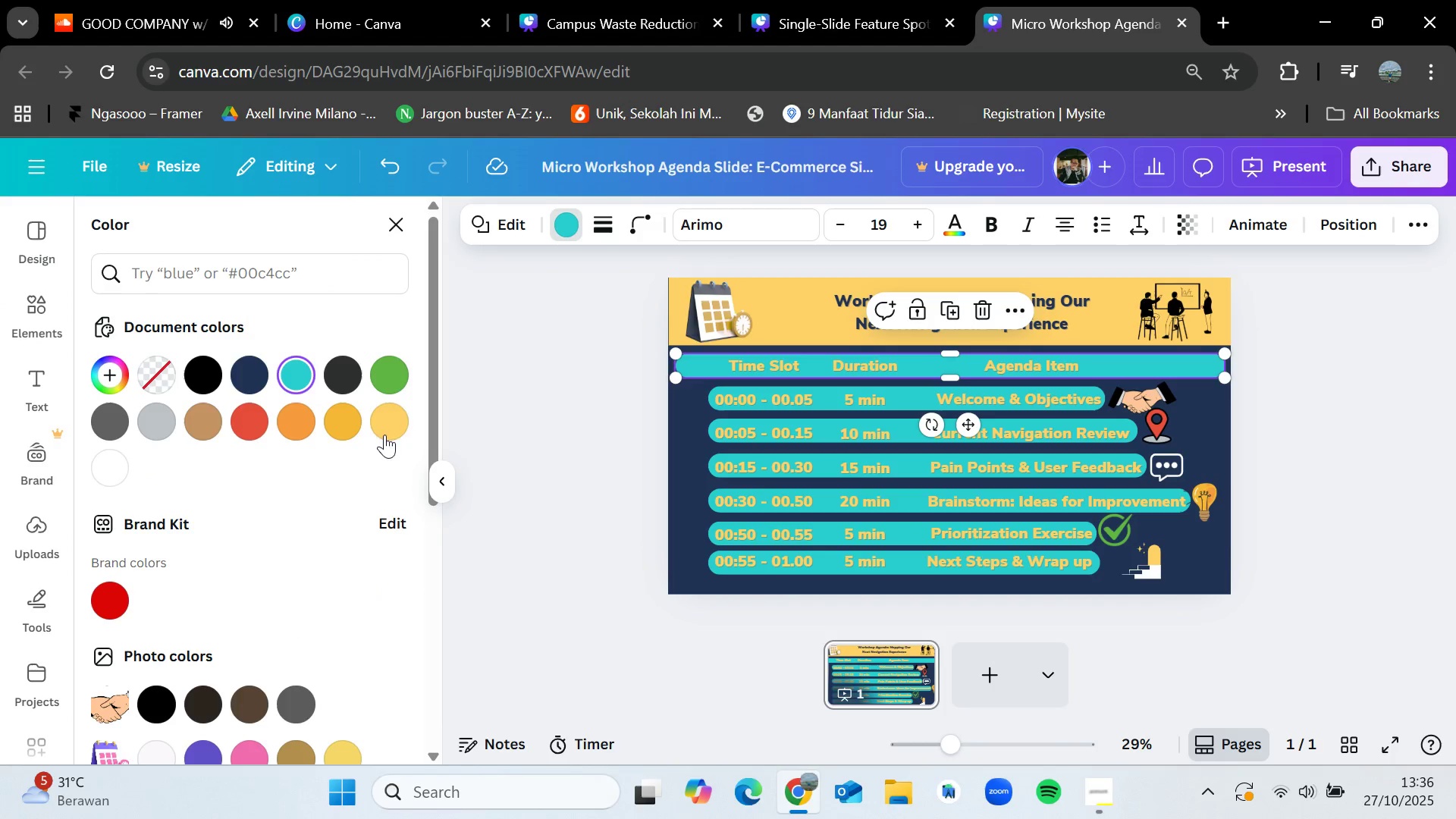 
left_click([392, 431])
 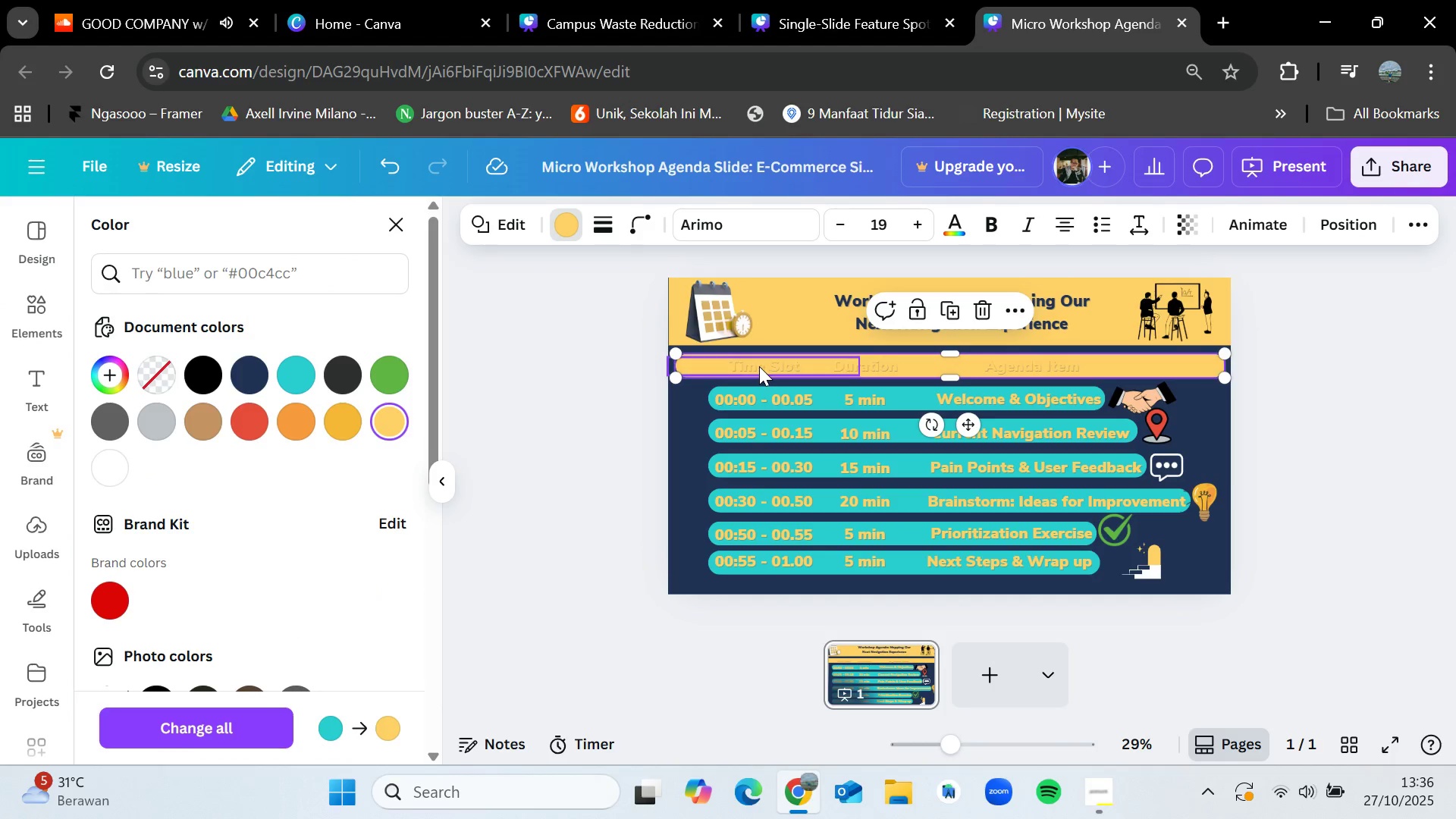 
left_click([759, 366])
 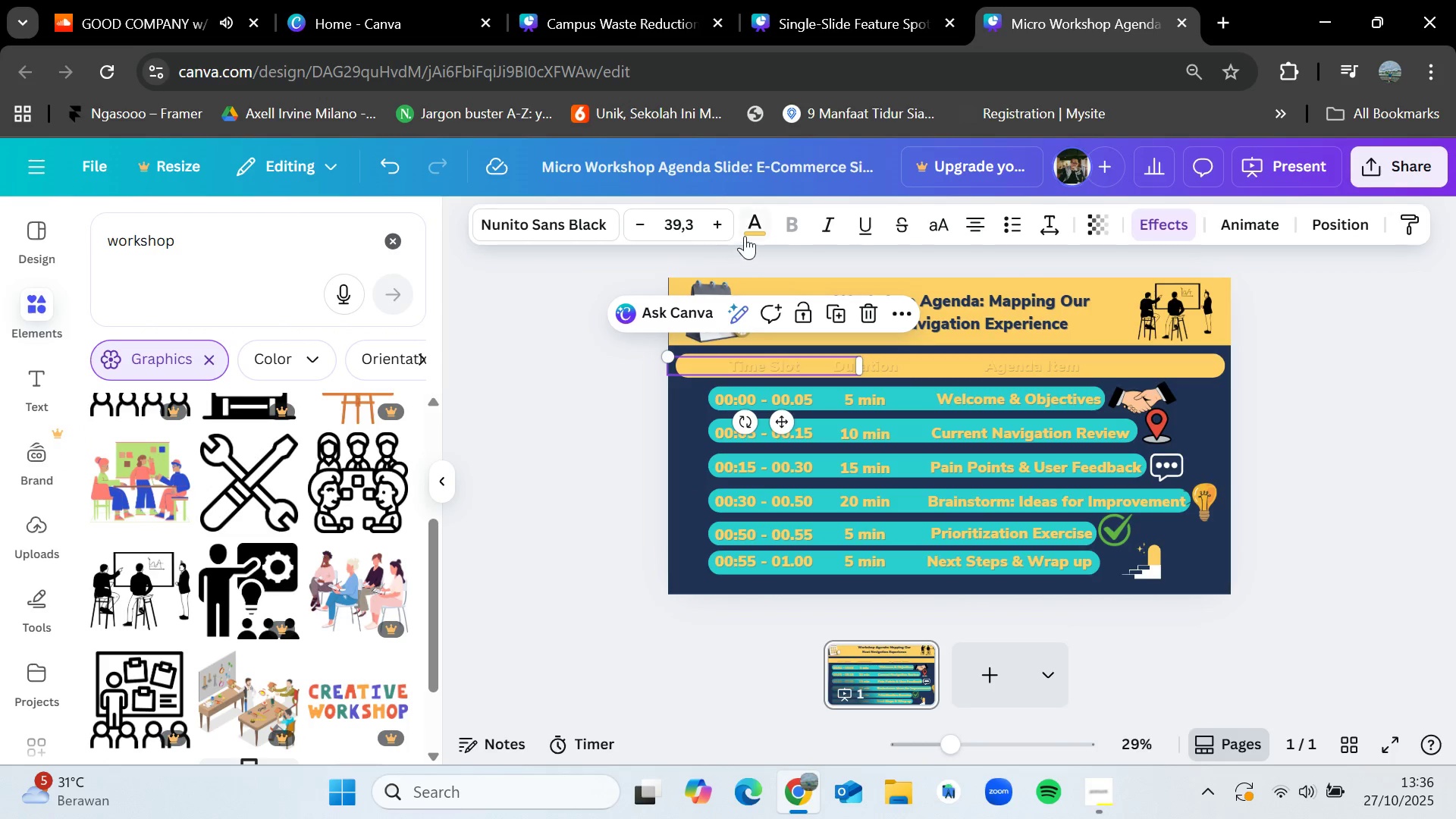 
left_click([750, 230])
 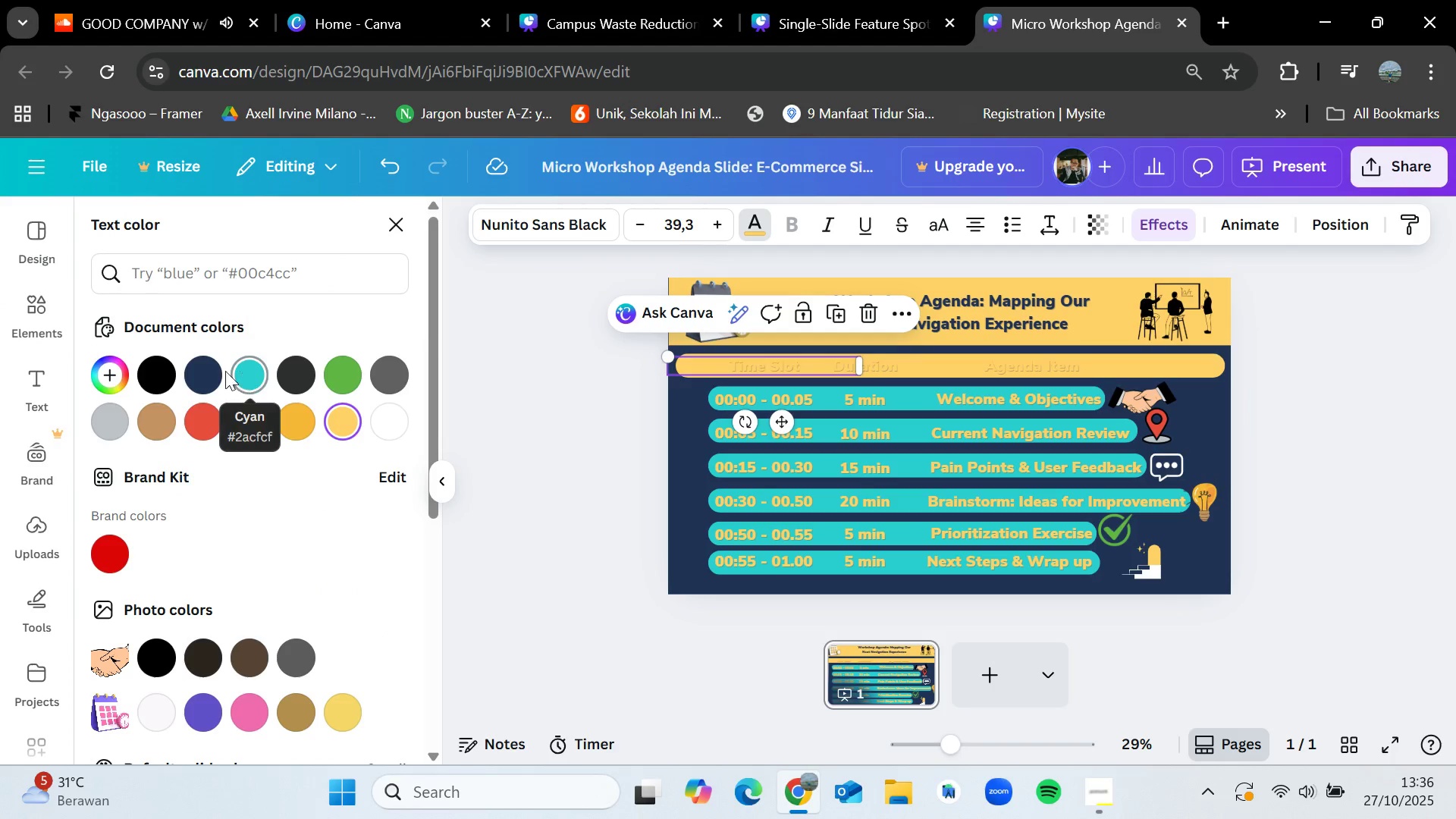 
left_click([218, 371])
 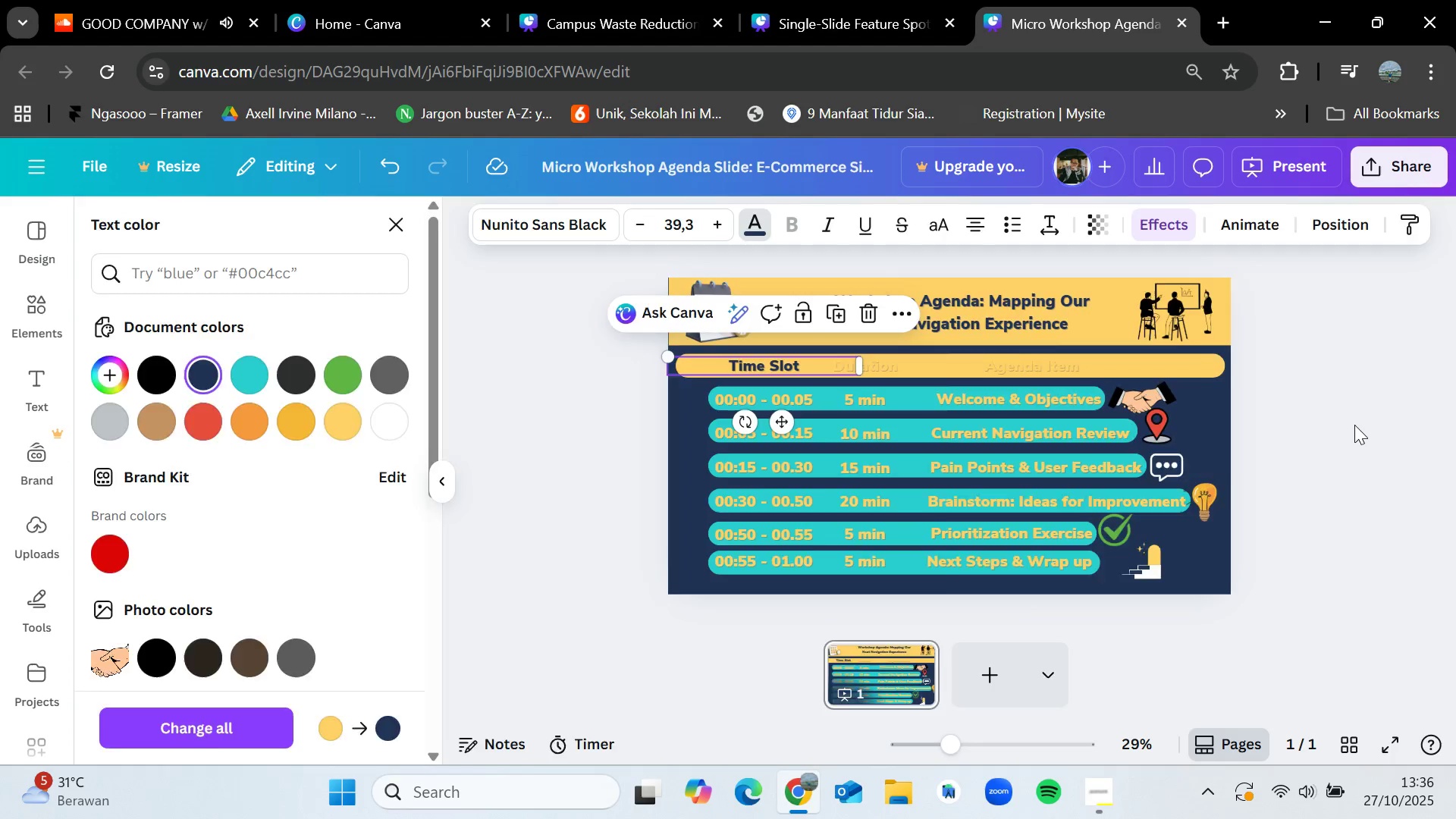 
double_click([1354, 425])
 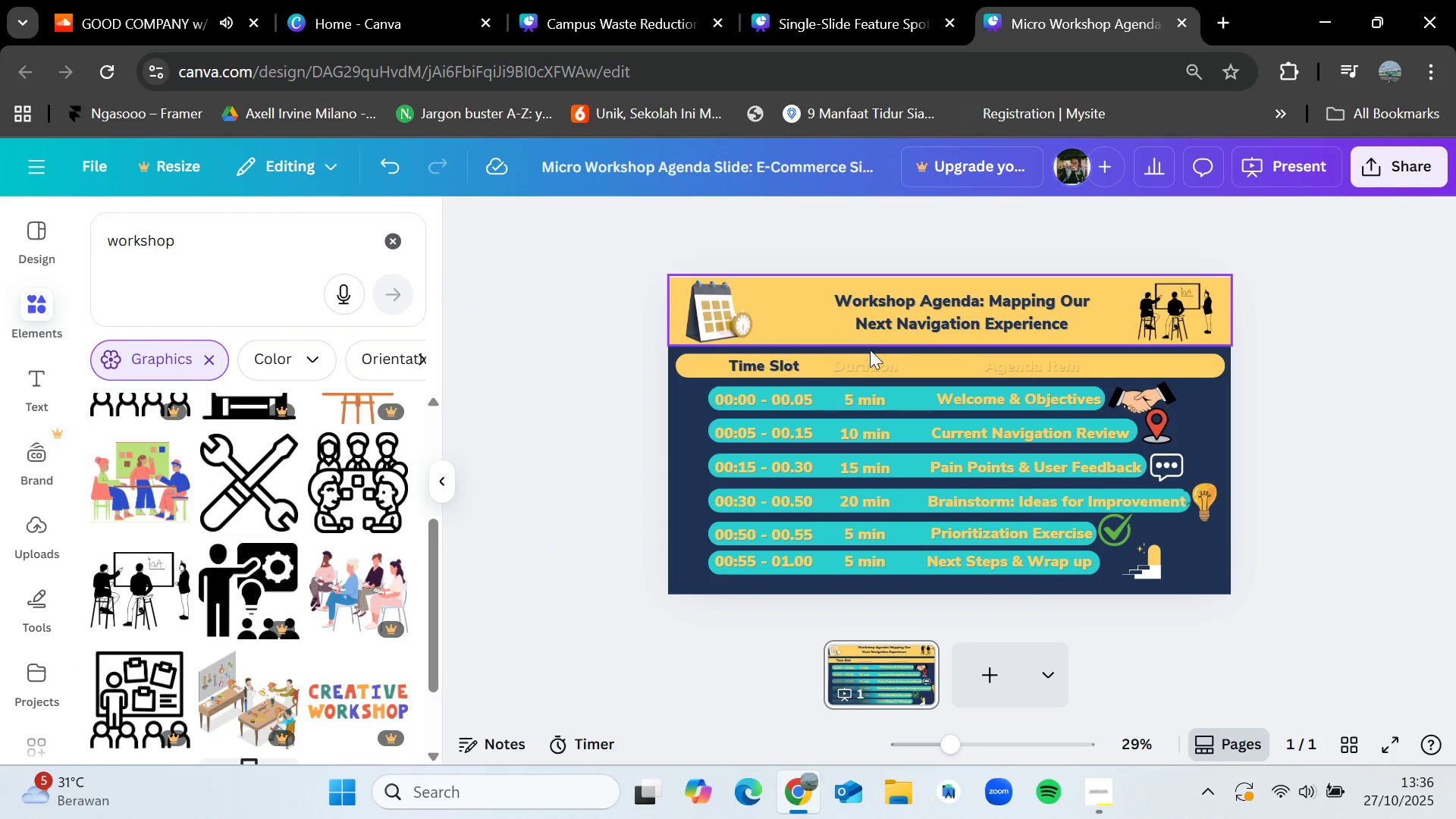 
left_click([839, 366])
 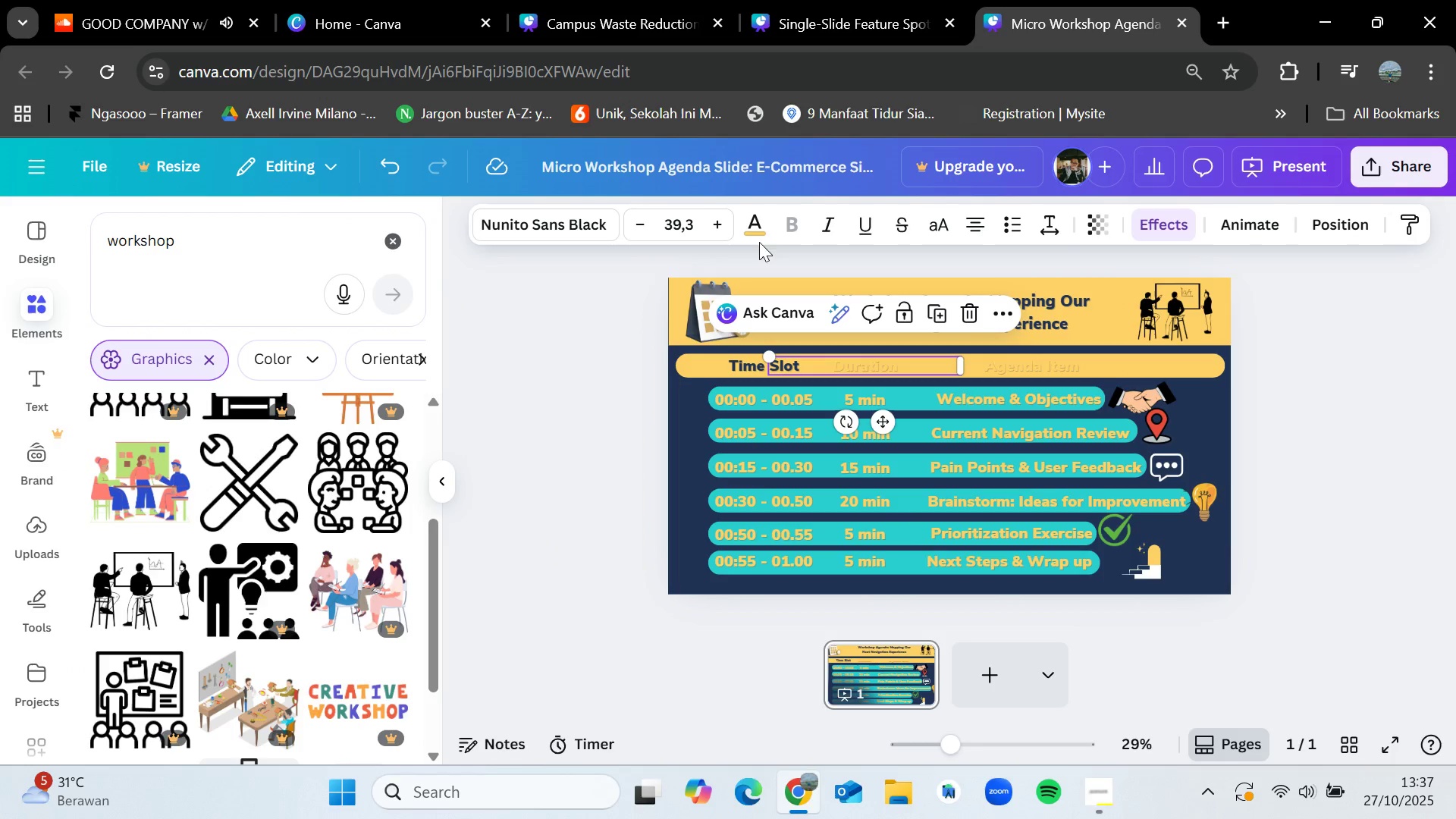 
left_click([758, 231])
 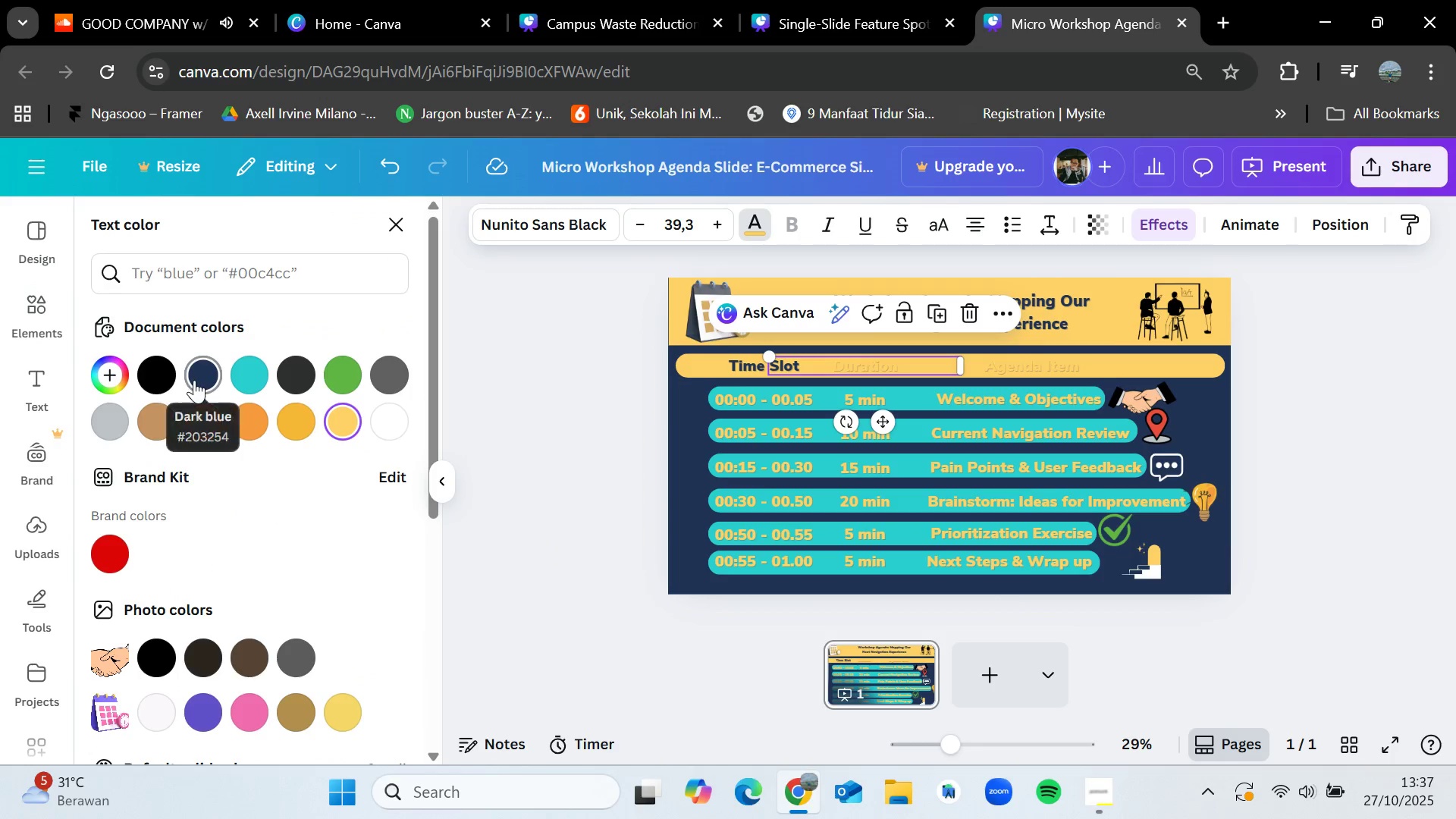 
left_click([194, 380])
 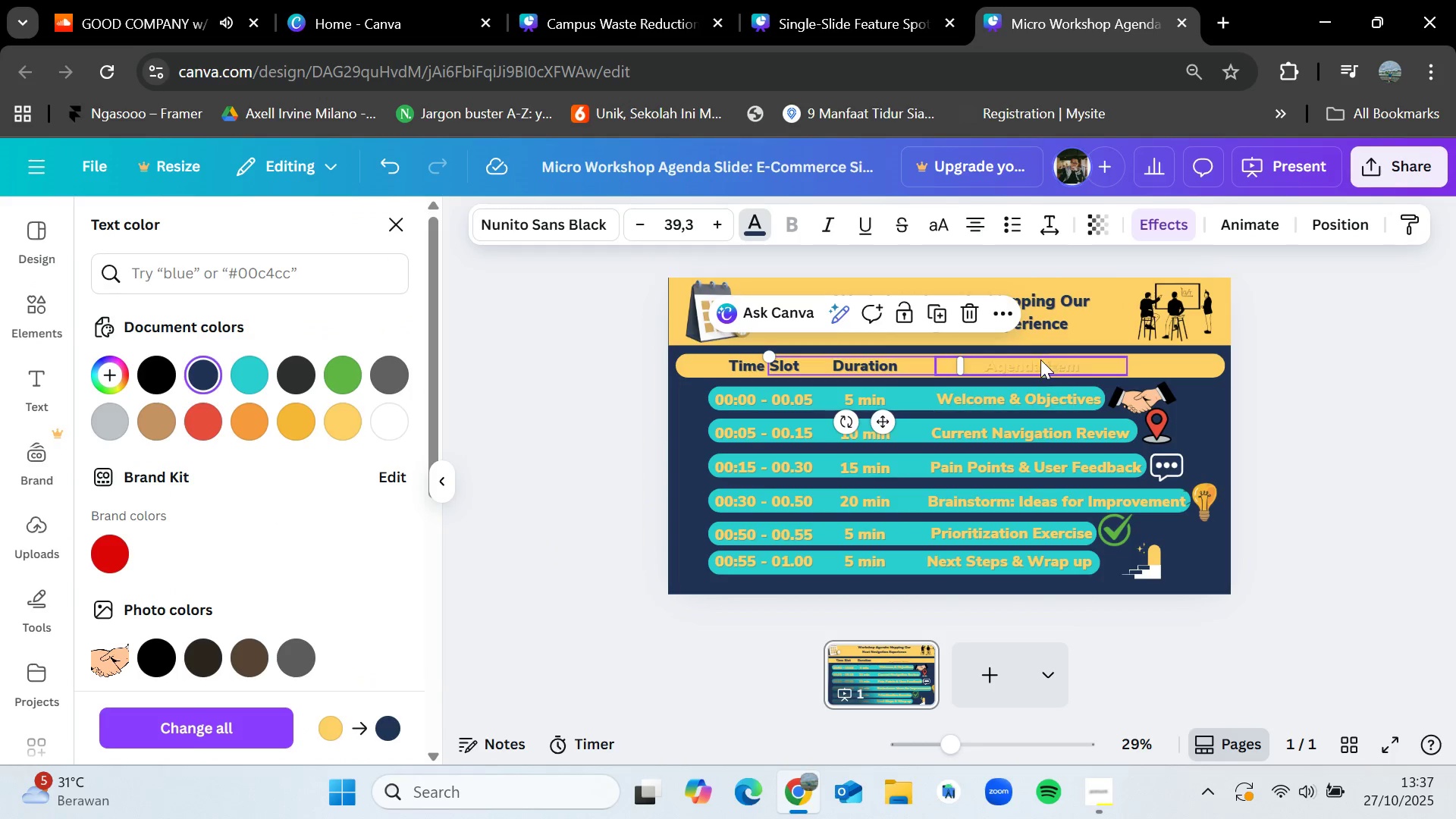 
left_click([1040, 359])
 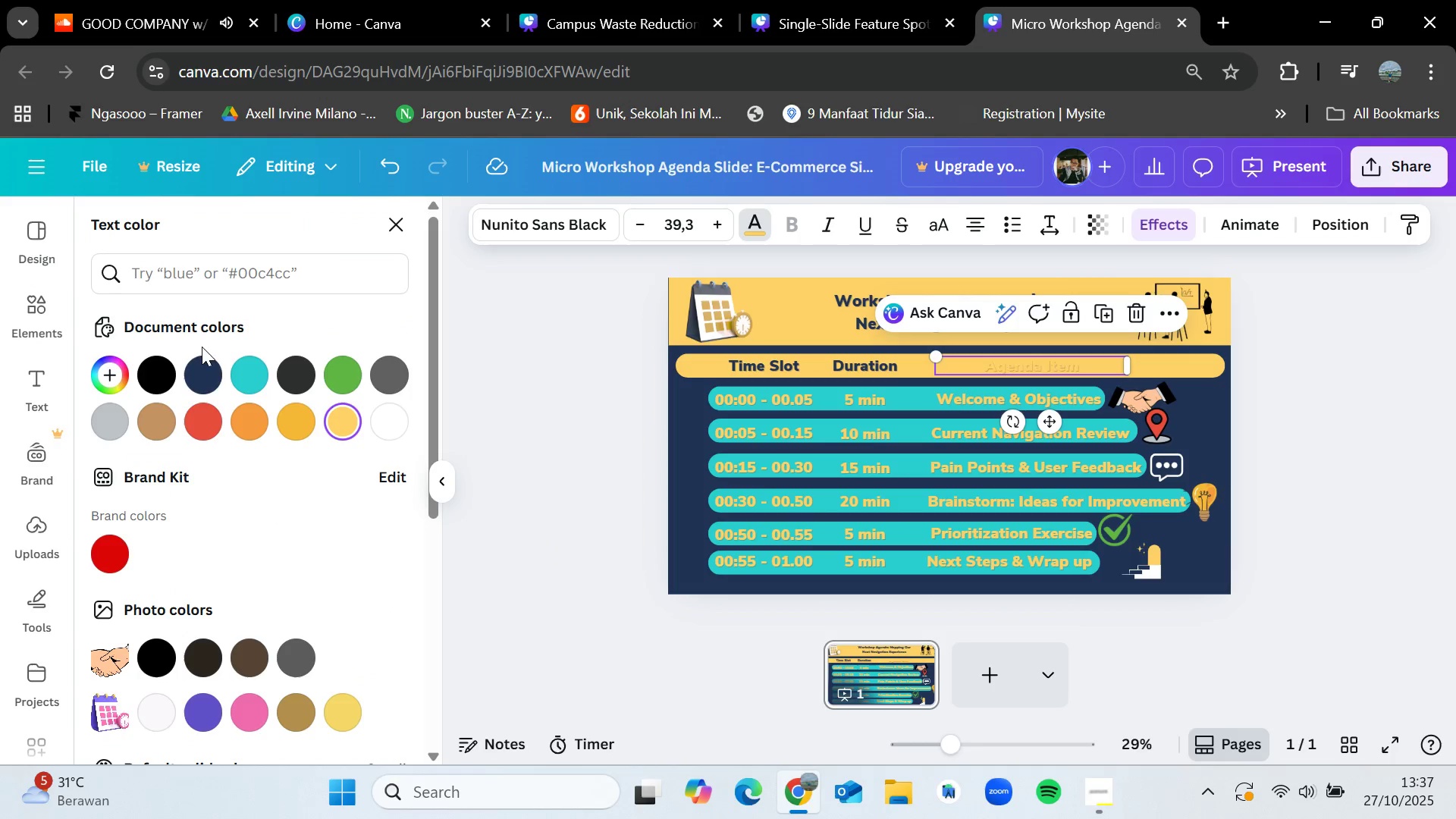 
left_click([208, 370])
 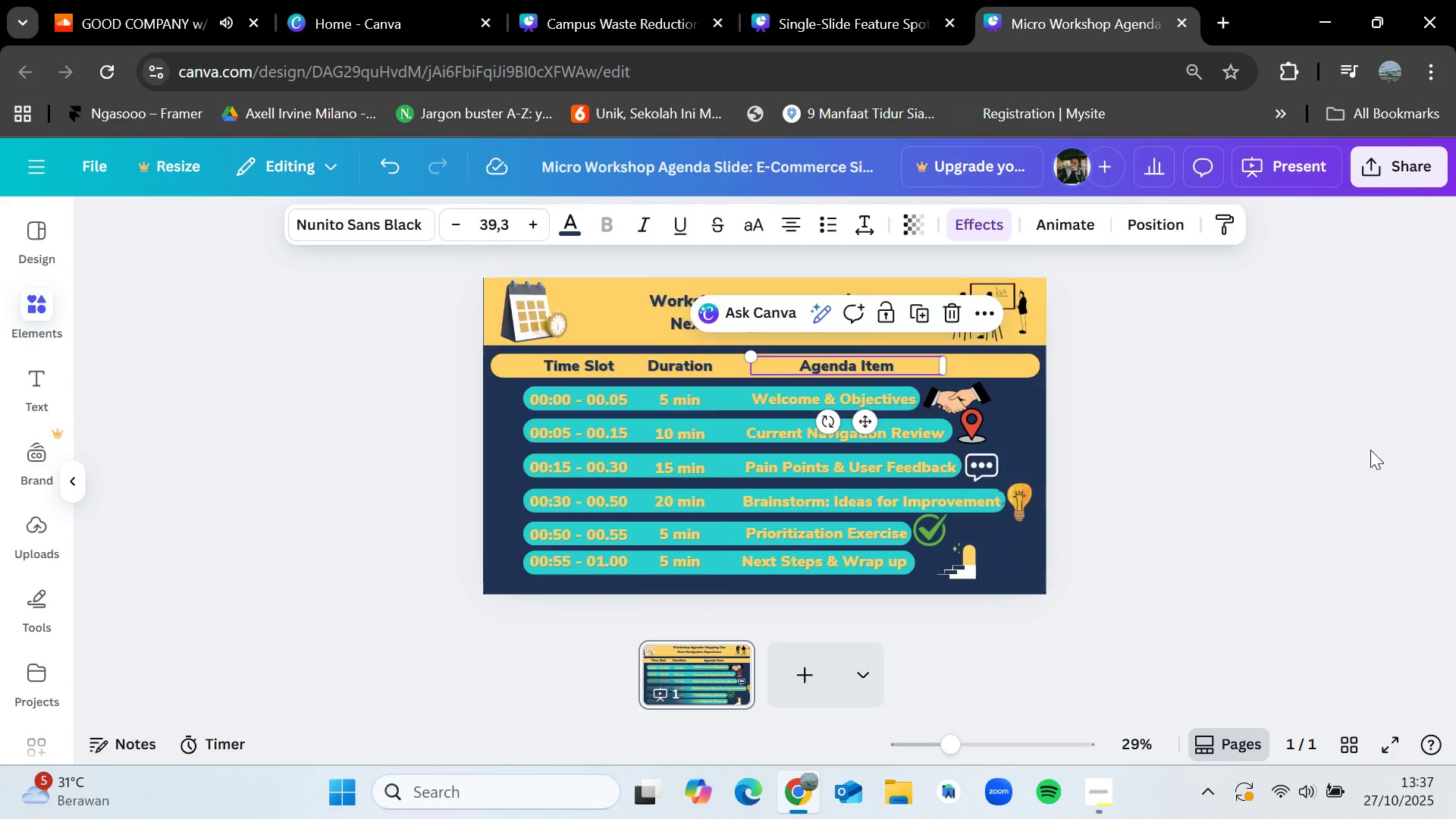 
double_click([1370, 450])
 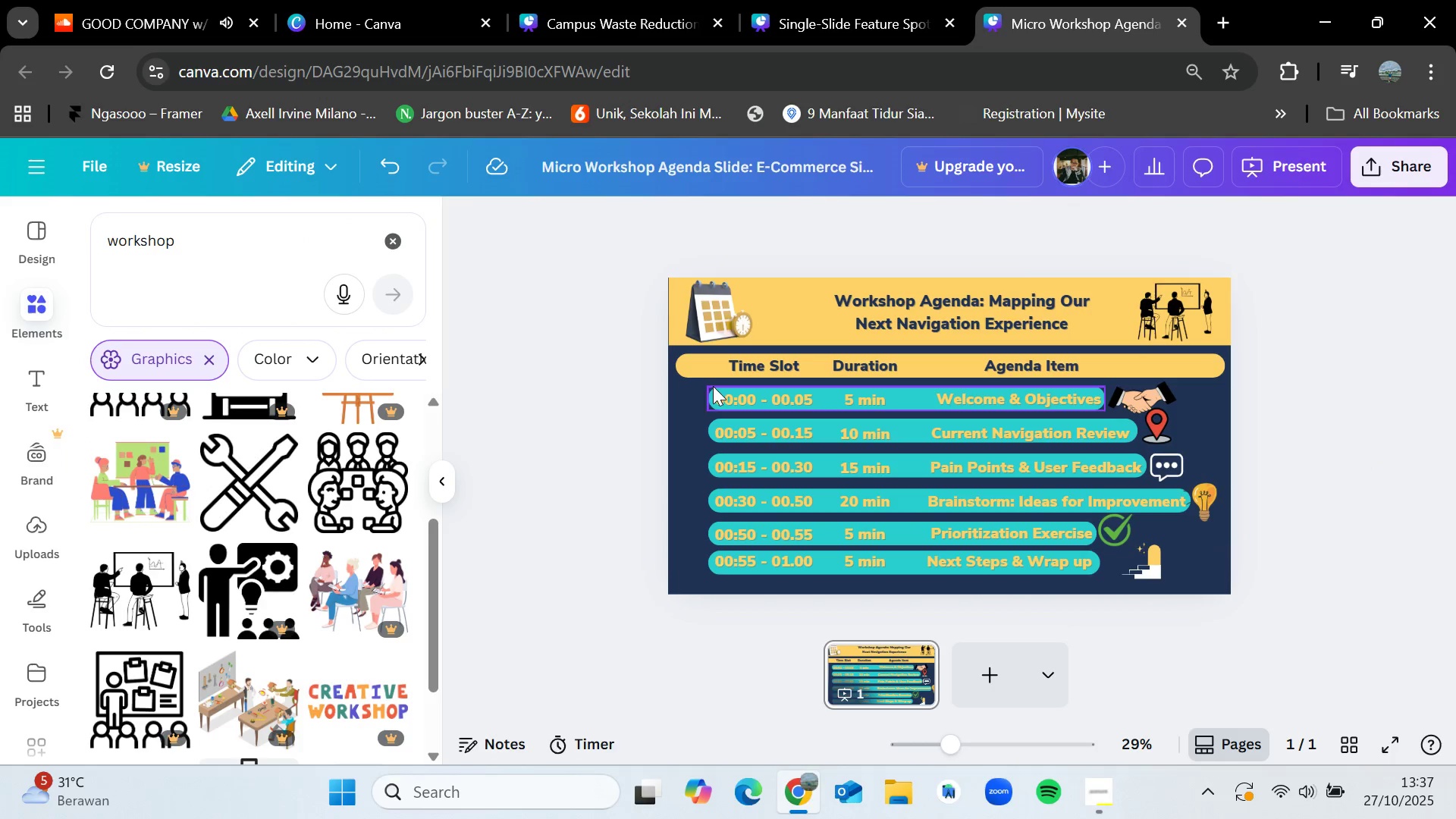 
left_click([717, 386])
 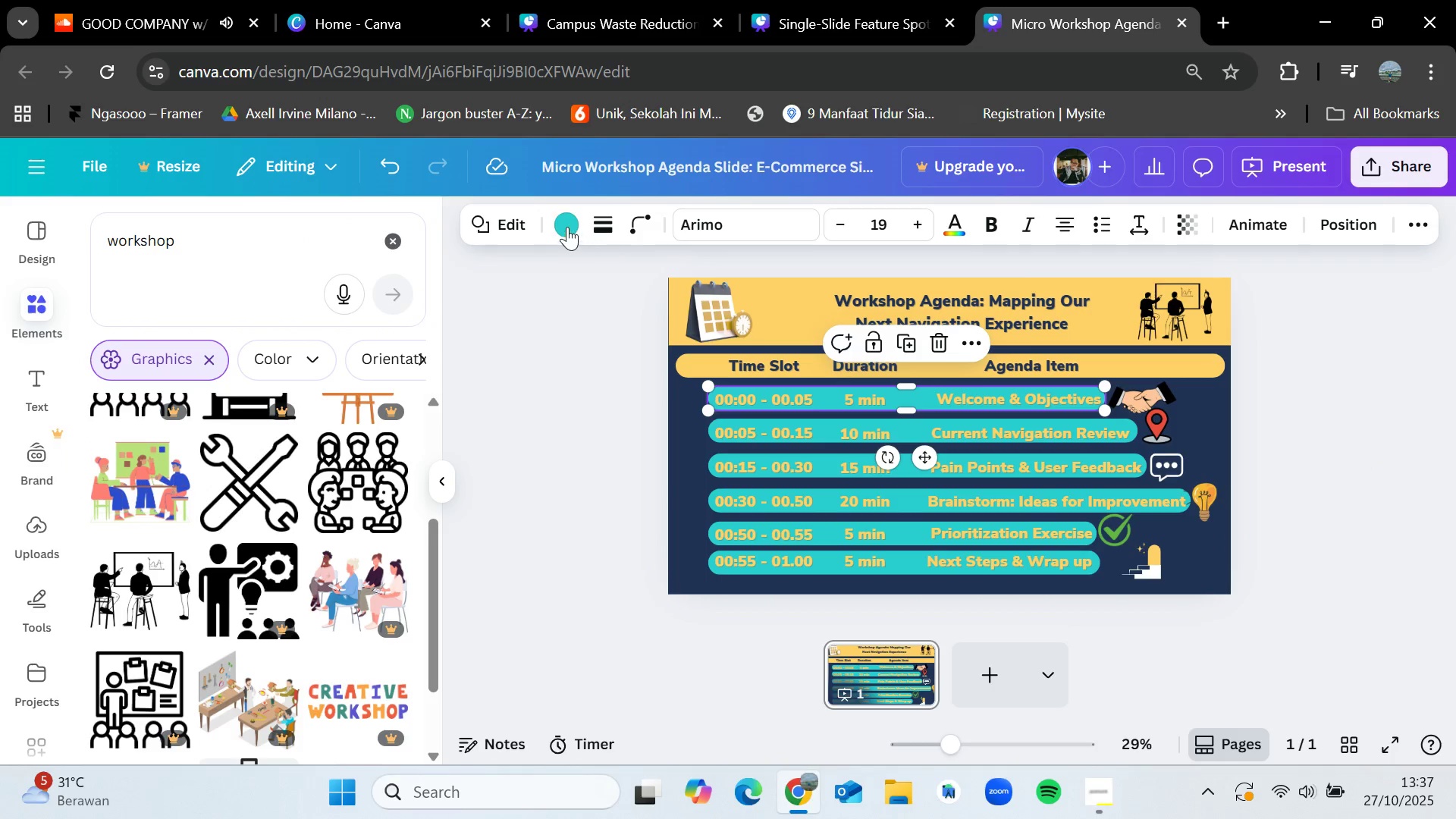 
left_click([566, 224])
 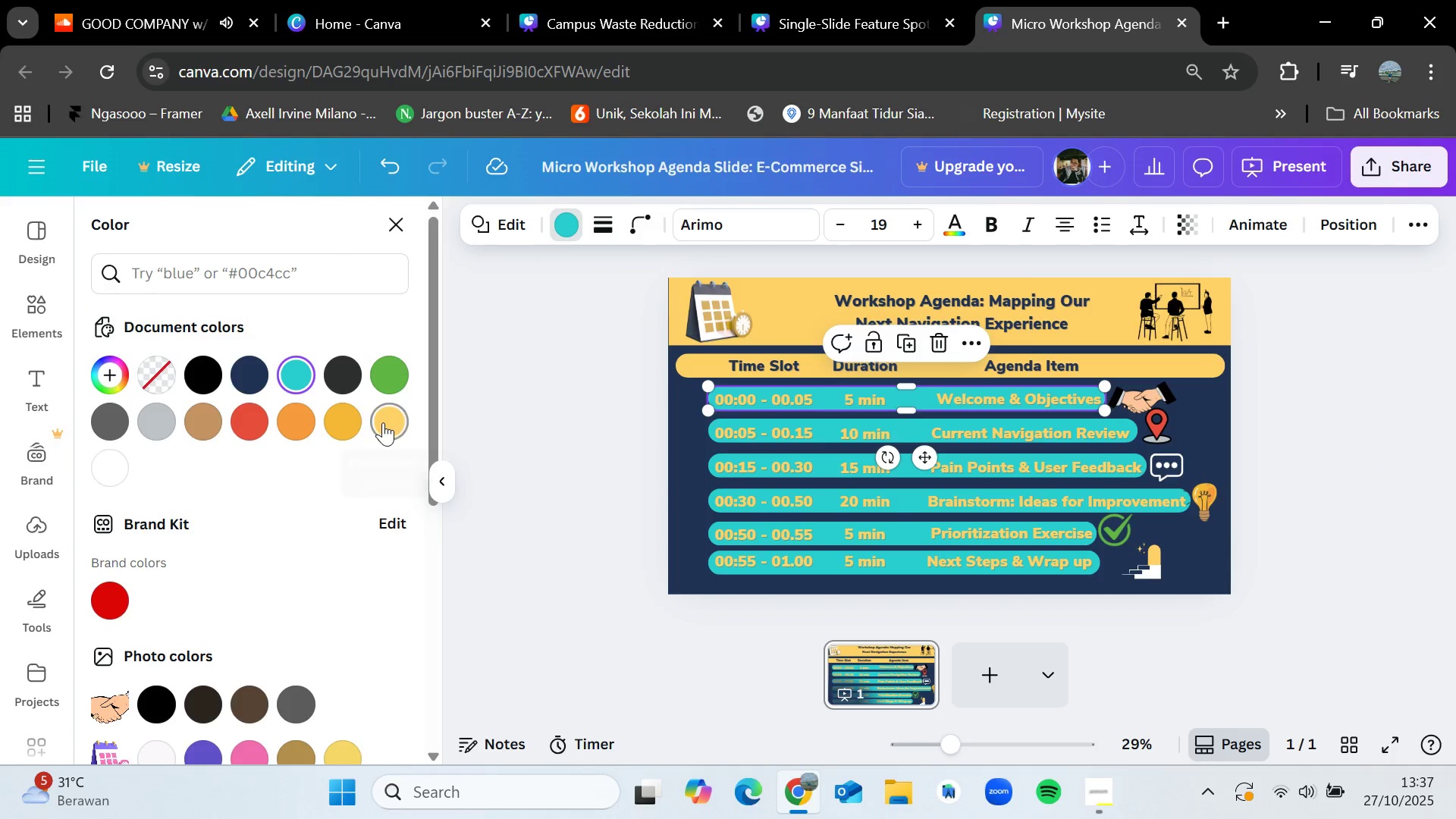 
left_click([383, 422])
 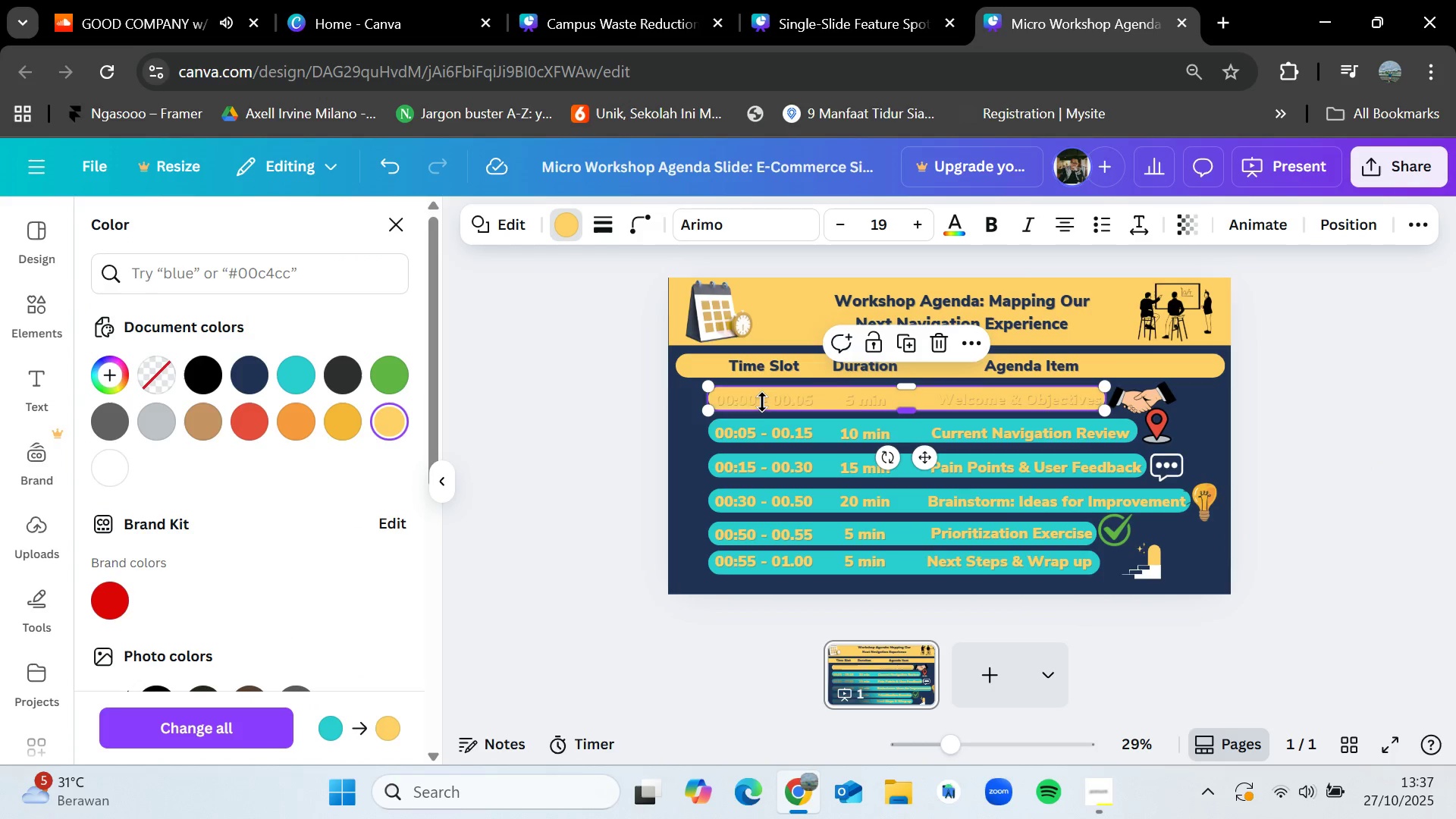 
left_click([740, 400])
 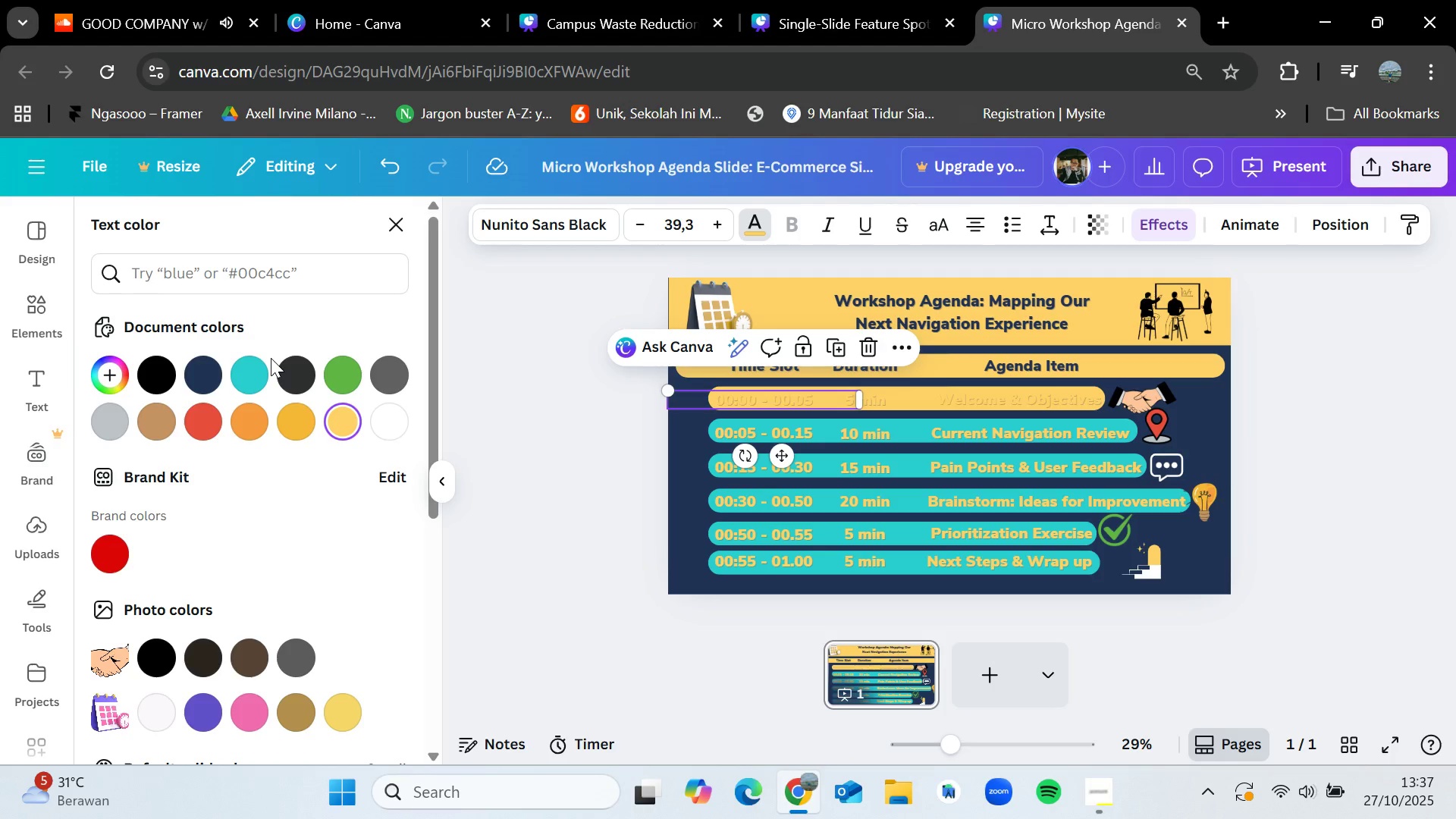 
left_click([193, 362])
 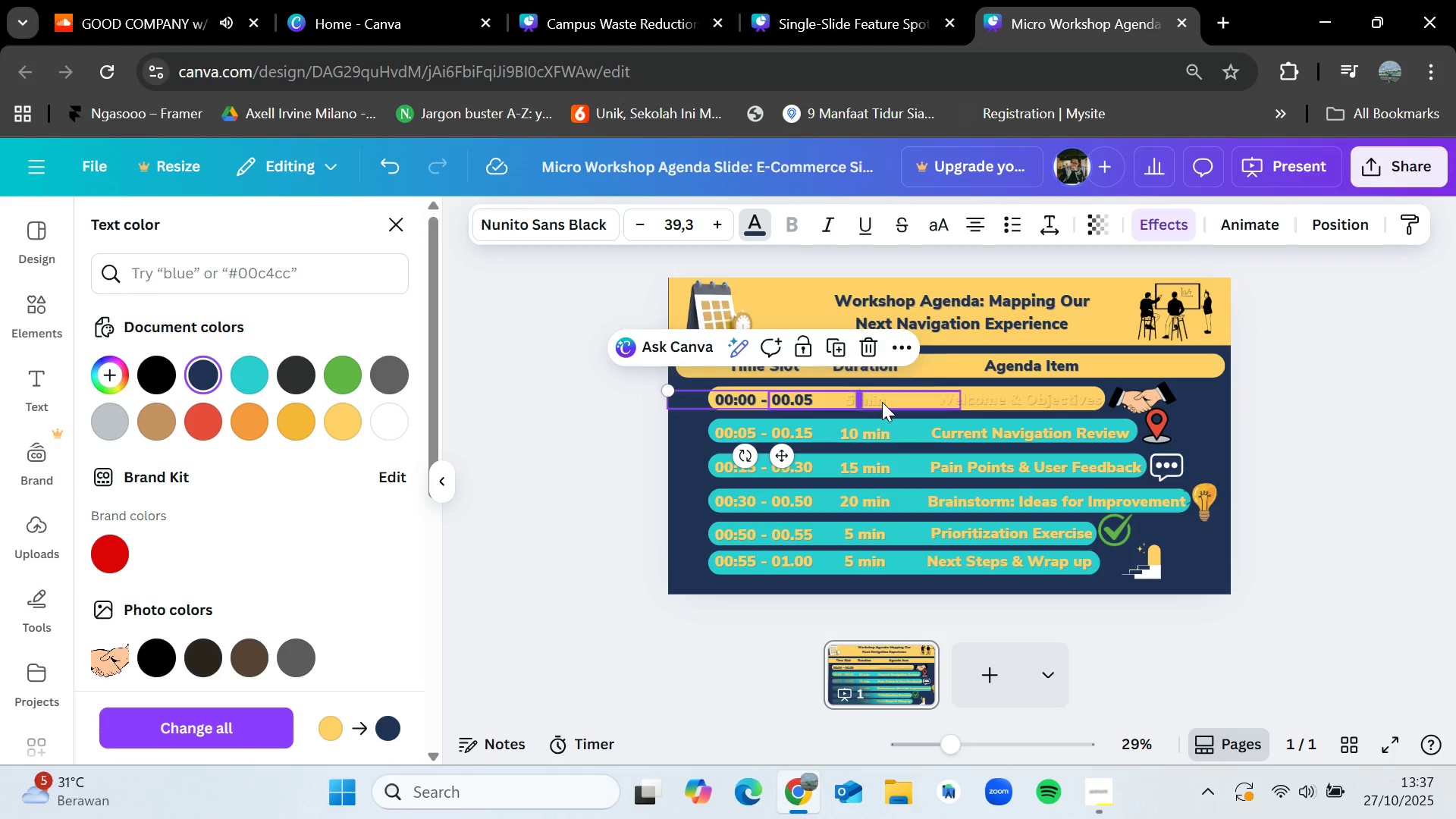 
left_click([882, 402])
 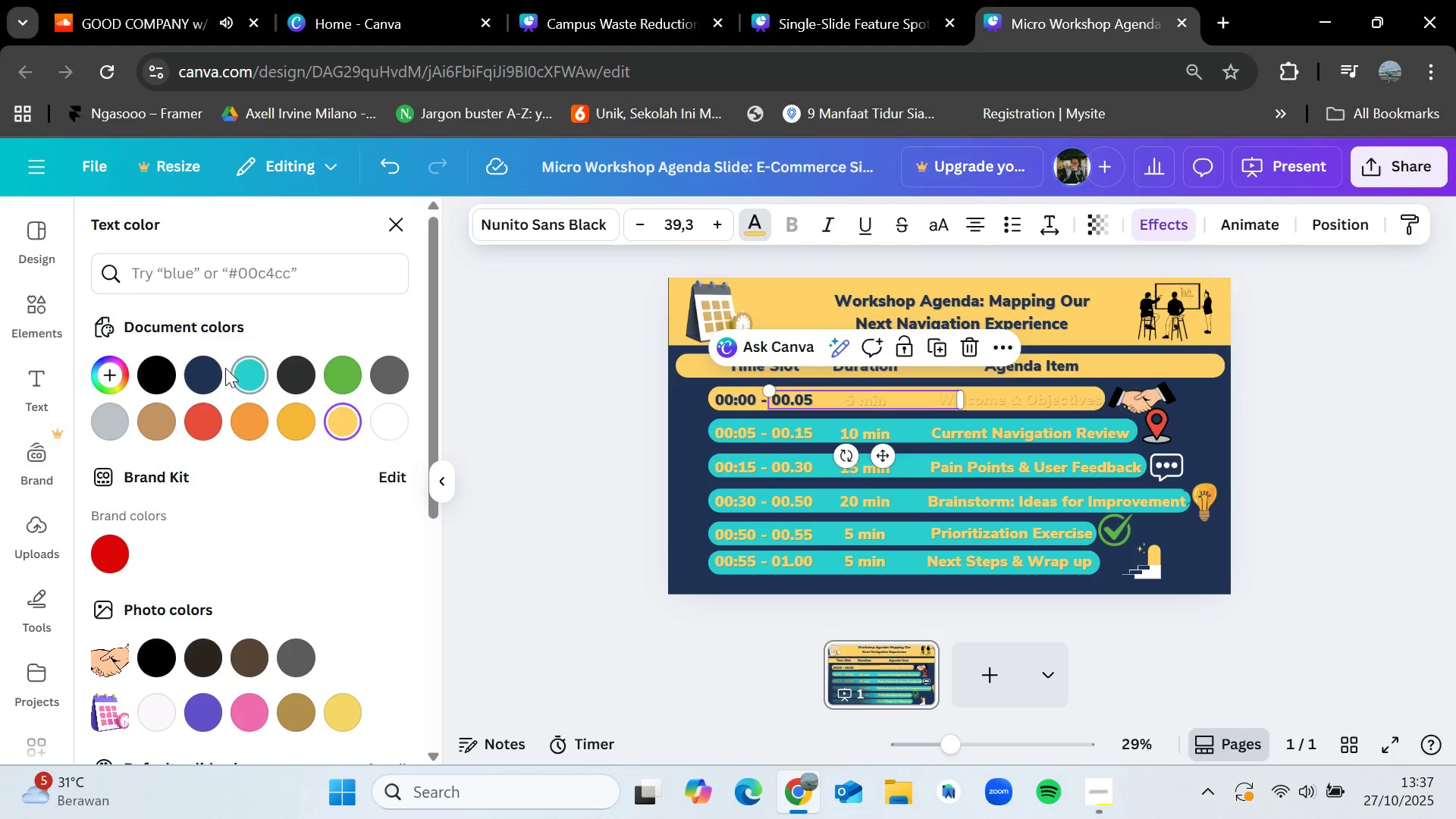 
left_click([207, 368])
 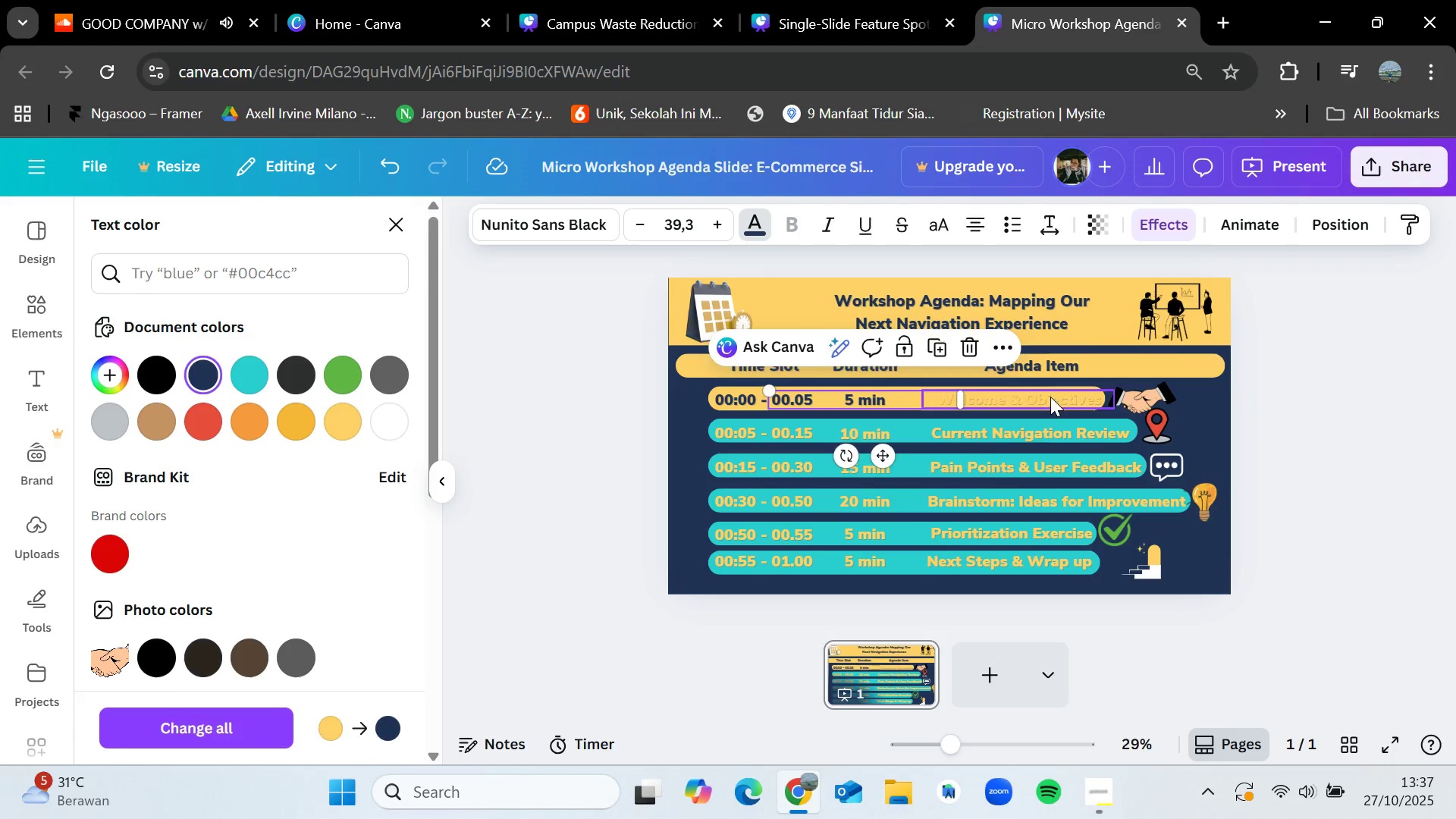 
left_click([1046, 399])
 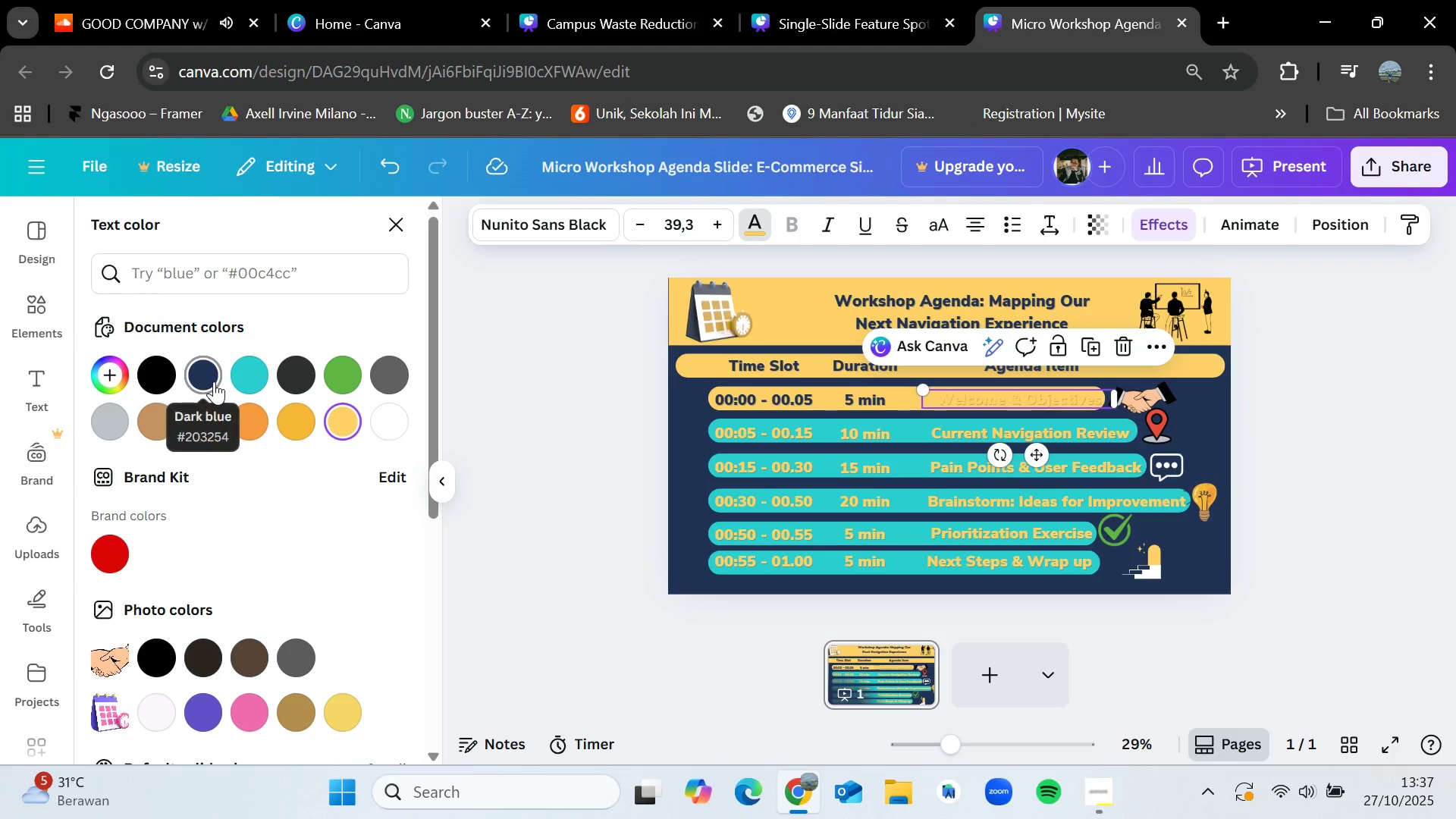 
left_click([213, 379])
 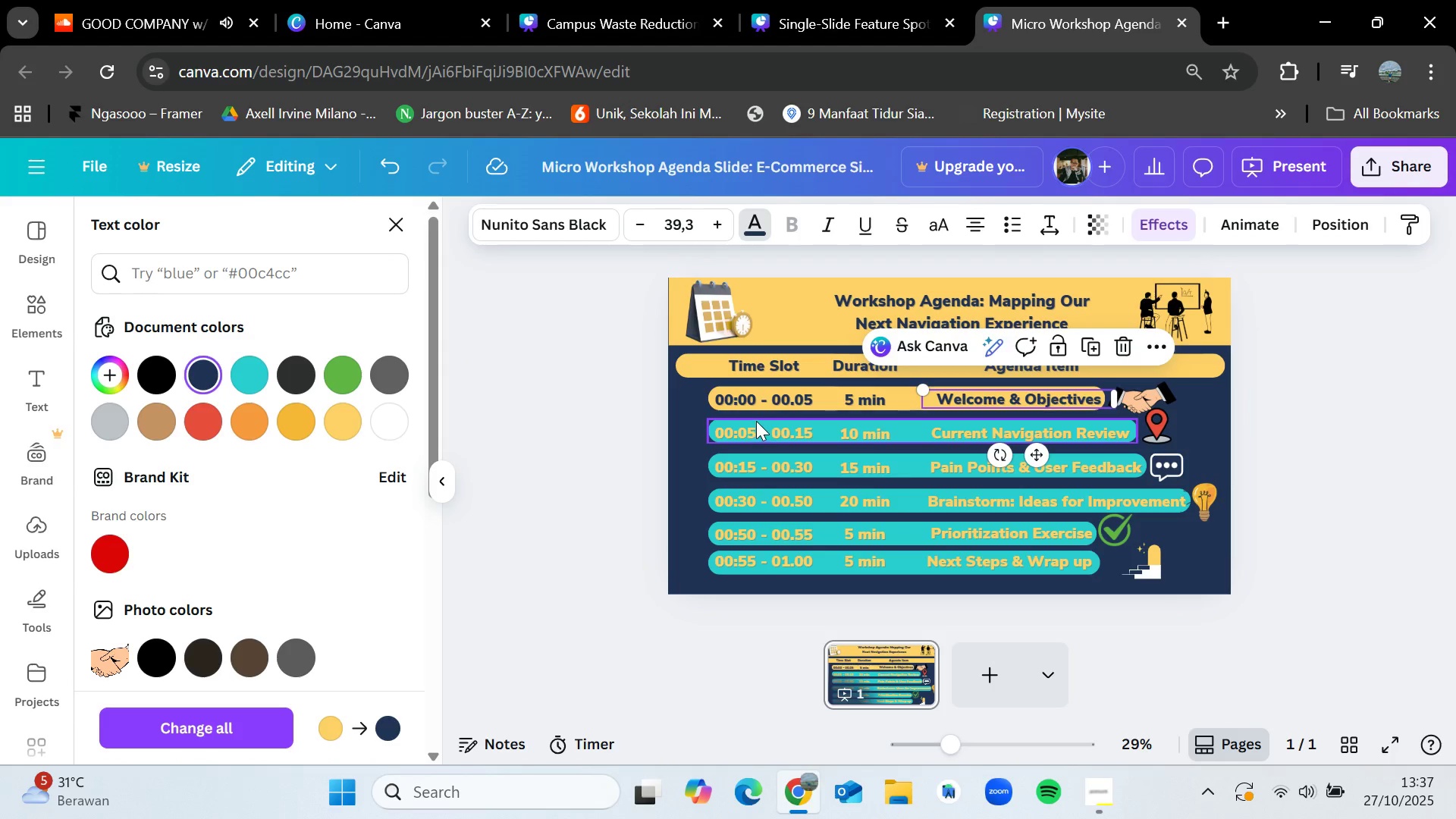 
left_click([756, 421])
 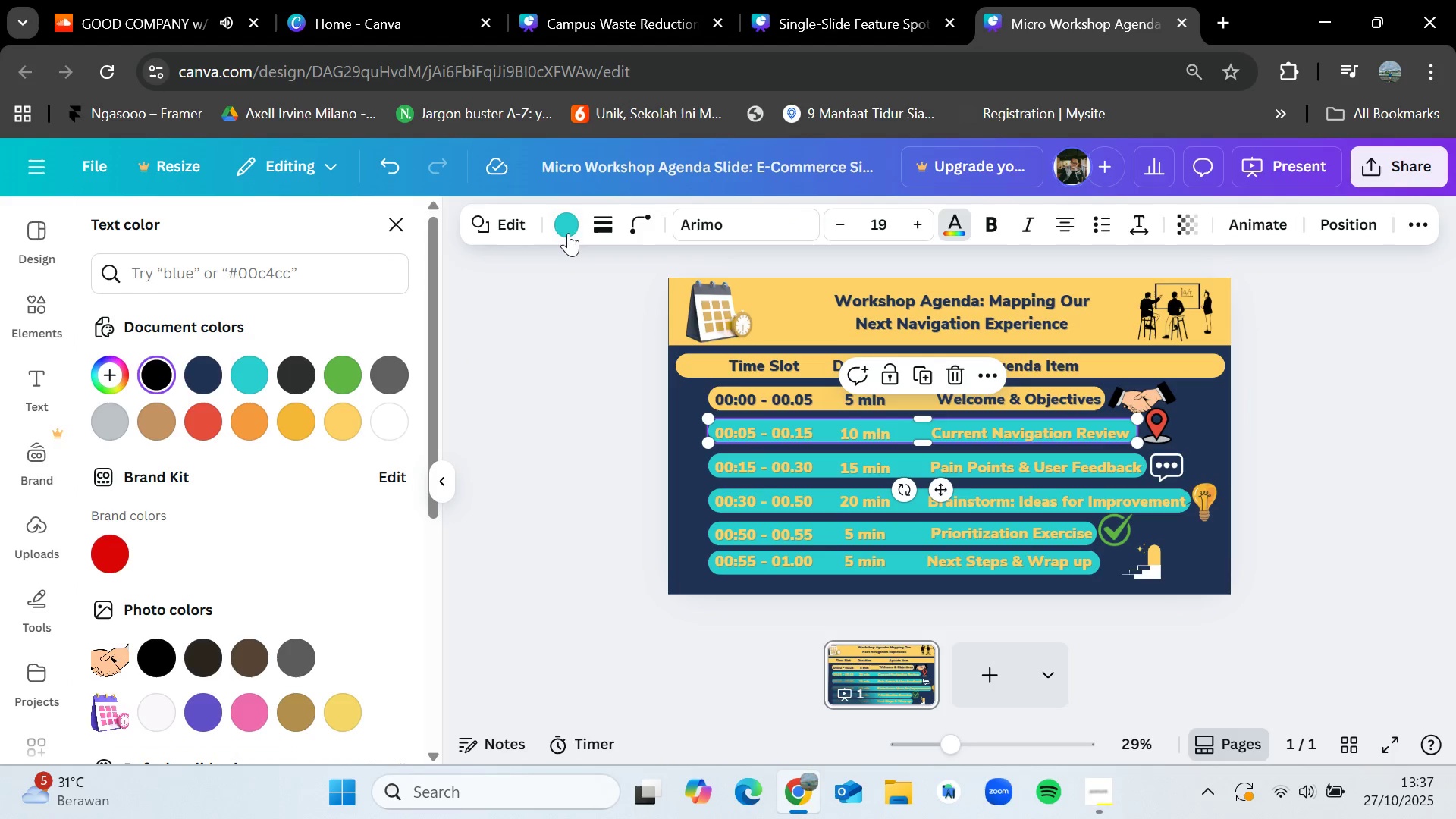 
left_click([567, 229])
 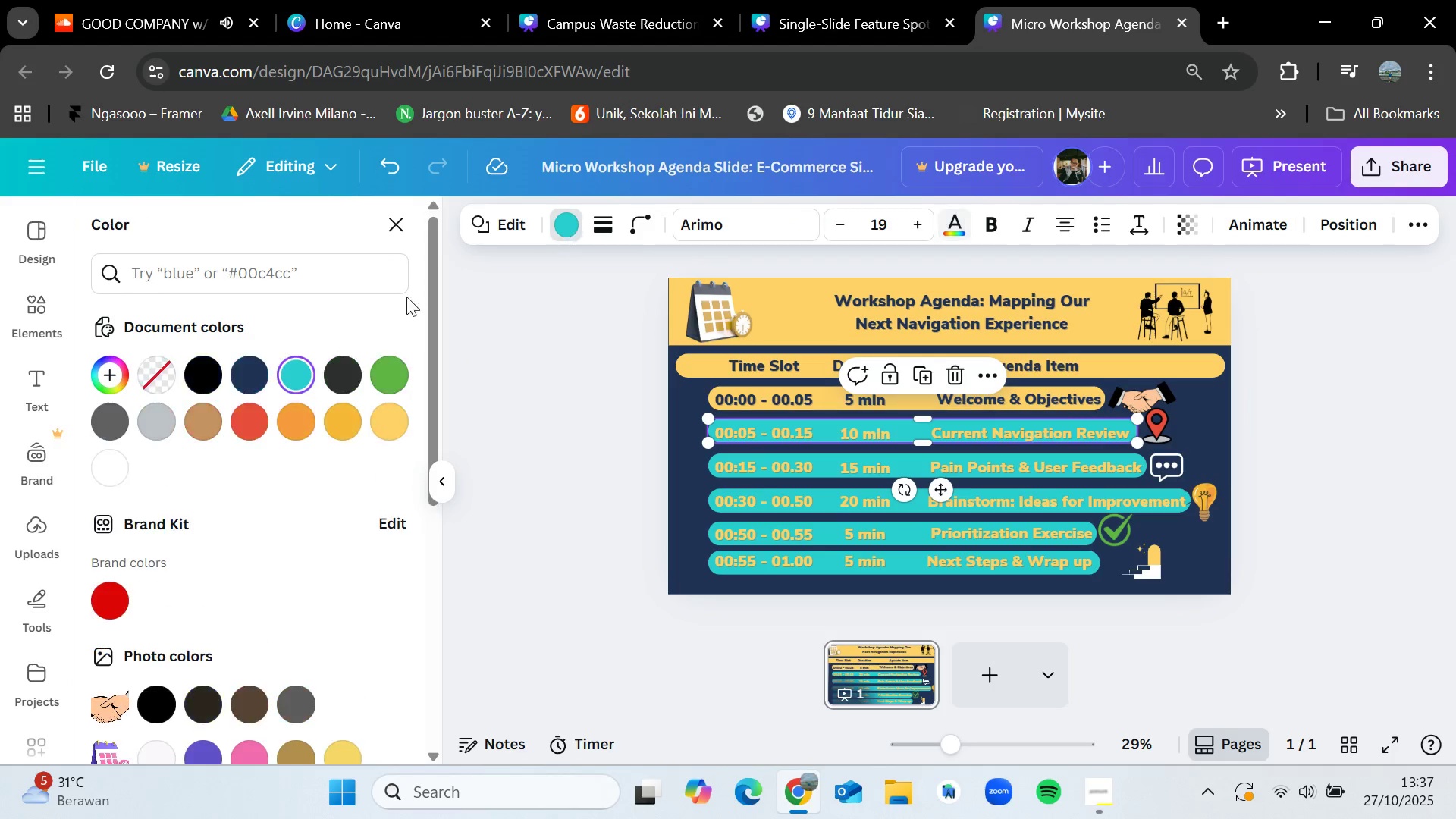 
mouse_move([253, 369])
 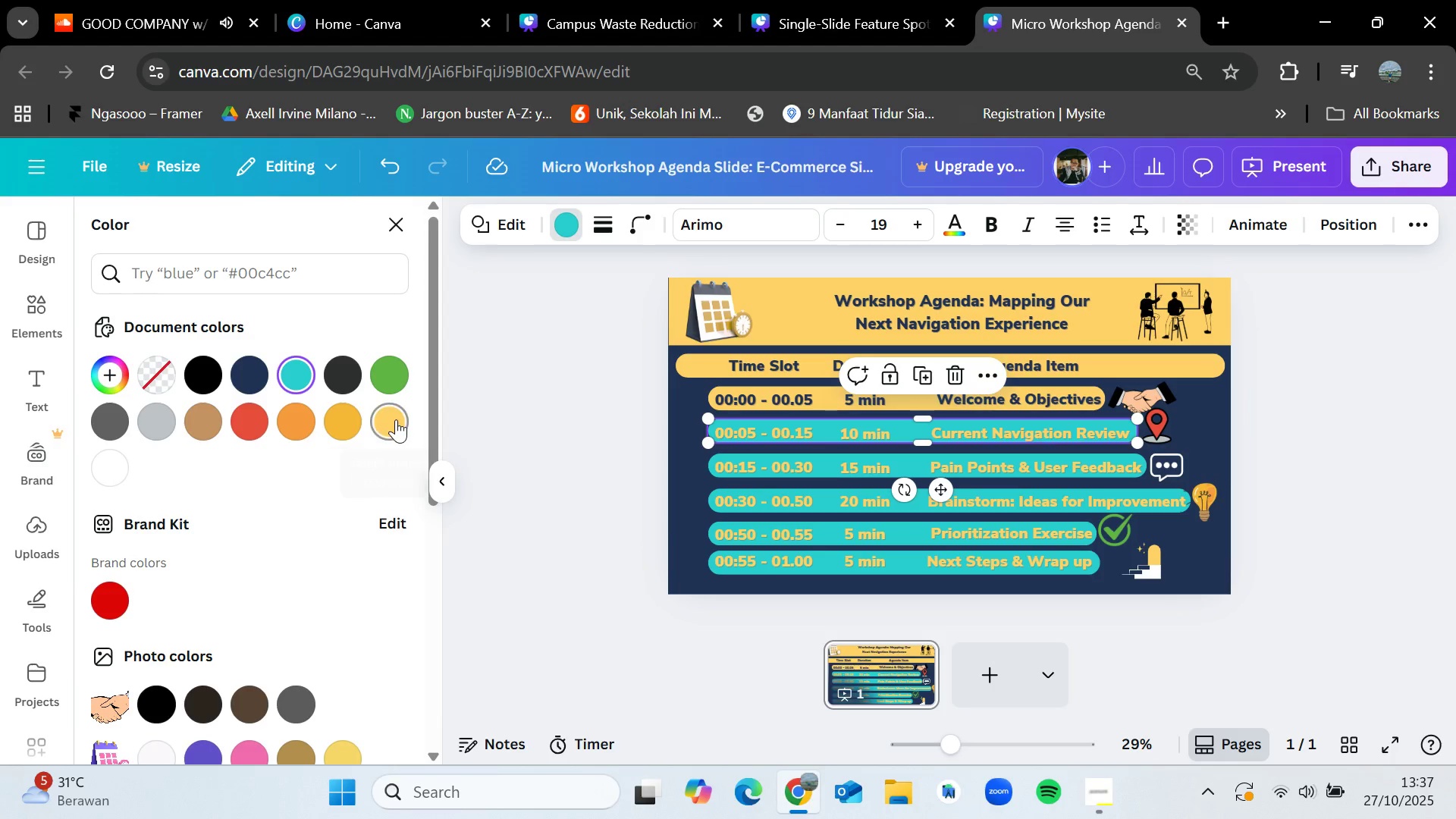 
left_click([396, 419])
 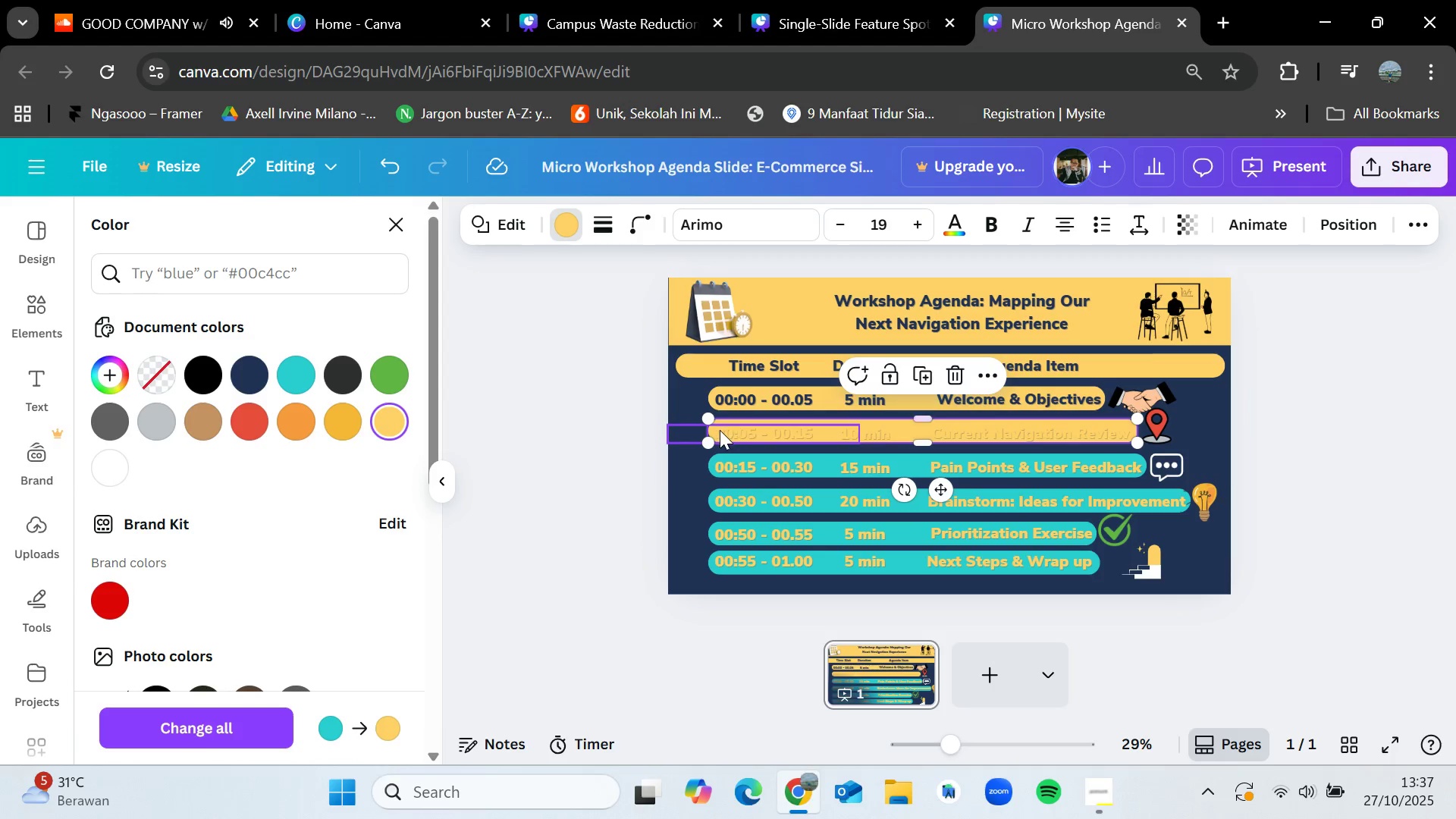 
left_click([719, 430])
 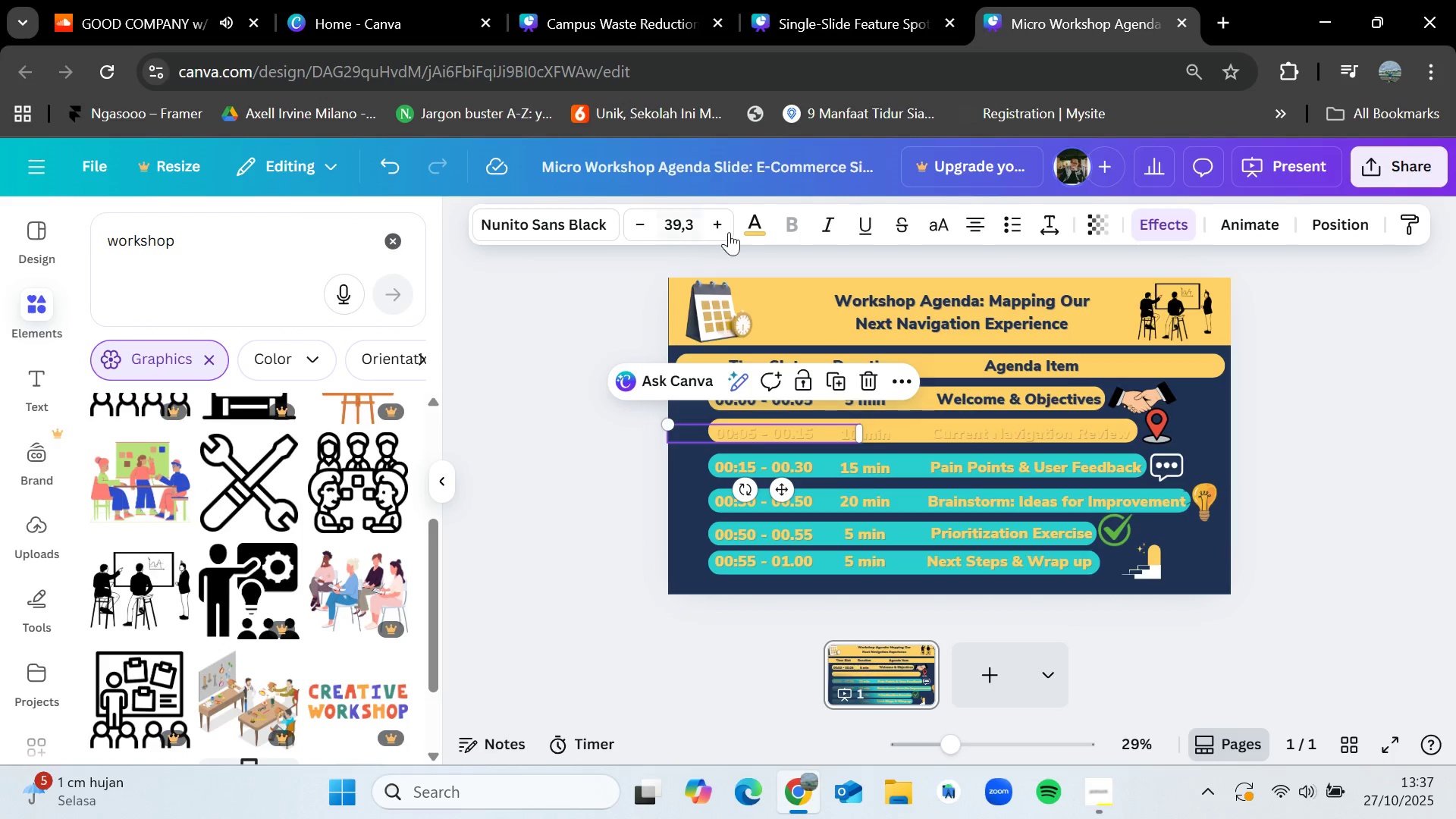 
left_click([757, 226])
 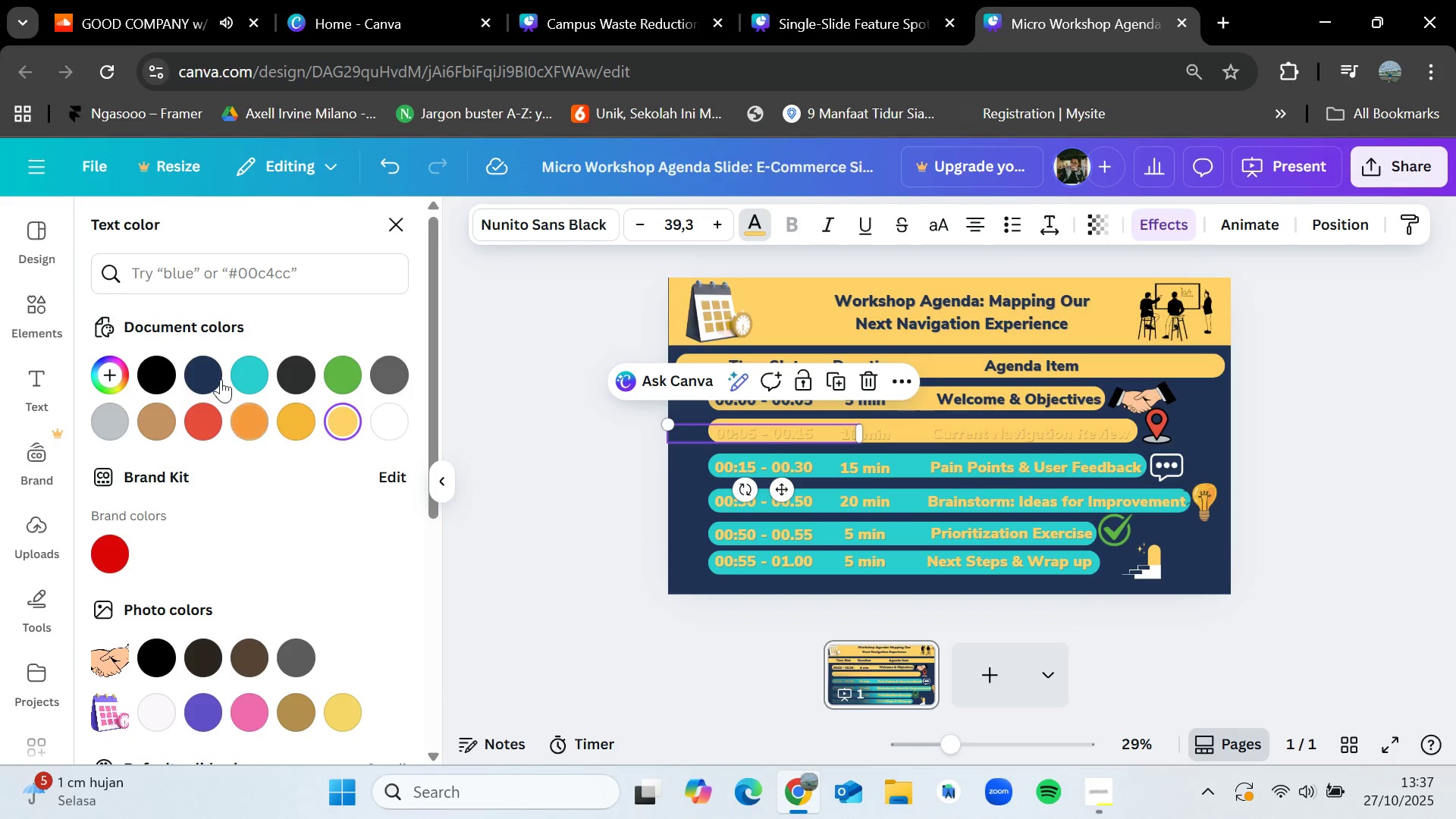 
left_click([213, 365])
 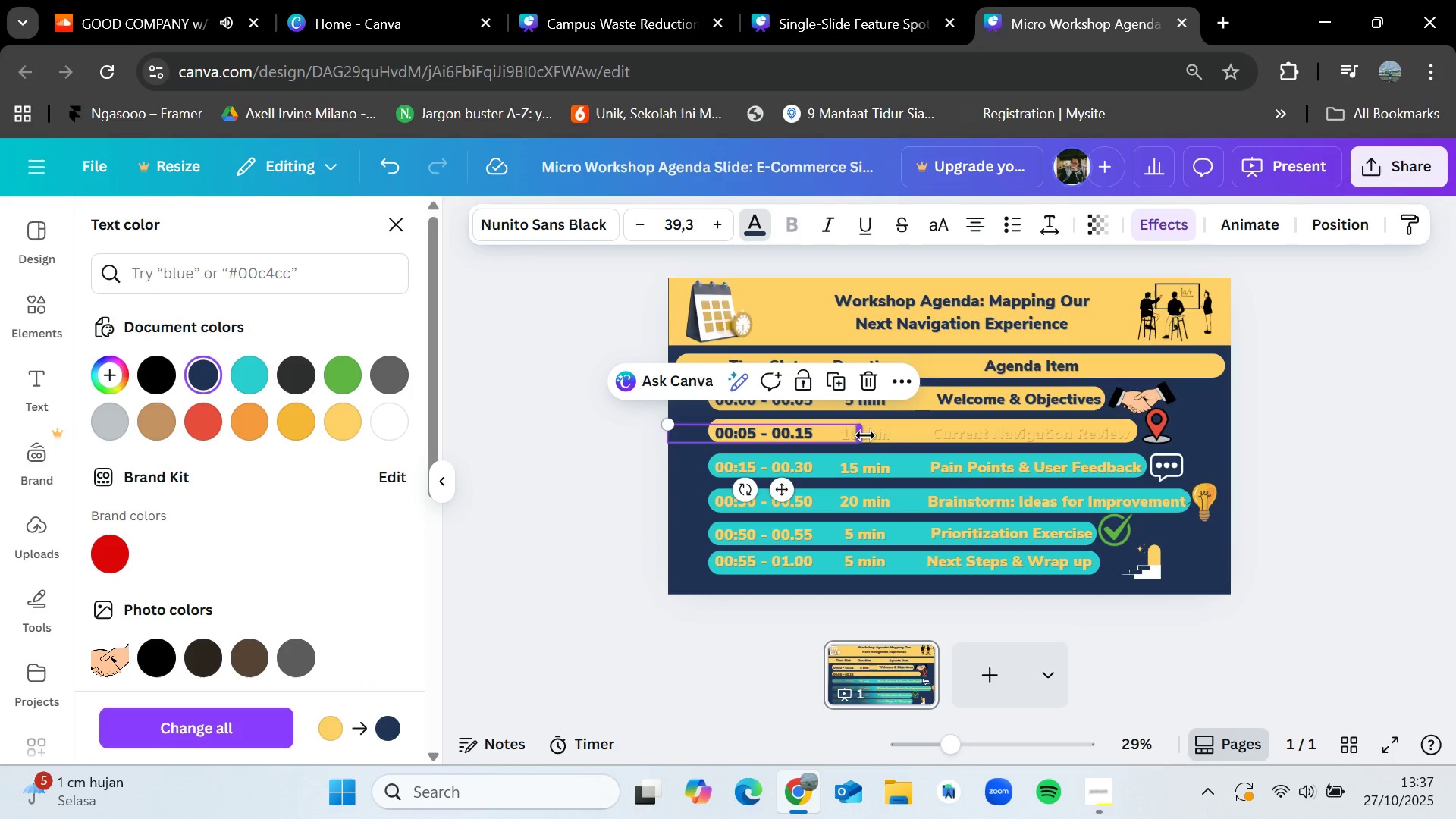 
left_click([848, 435])
 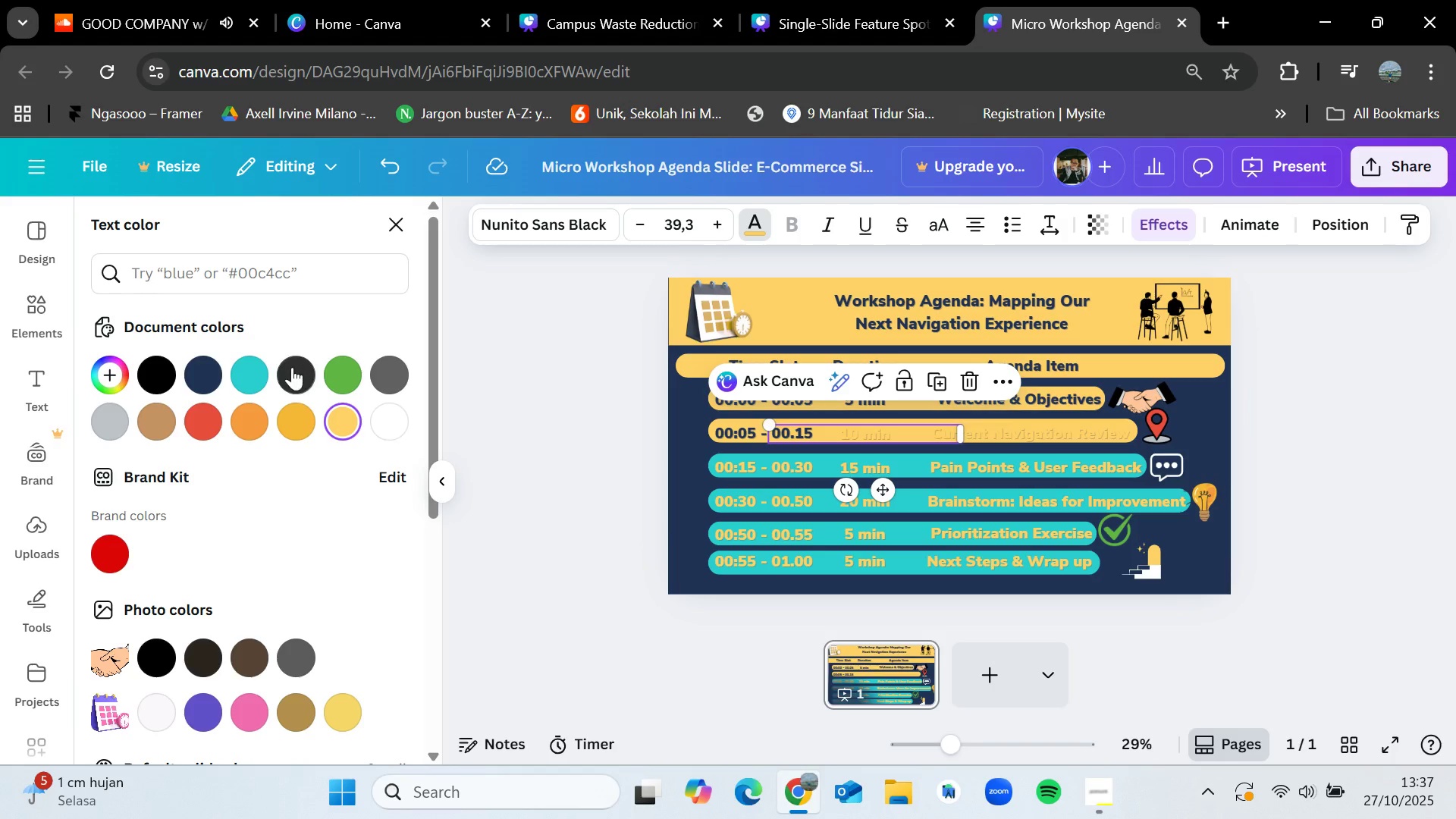 
left_click([201, 367])
 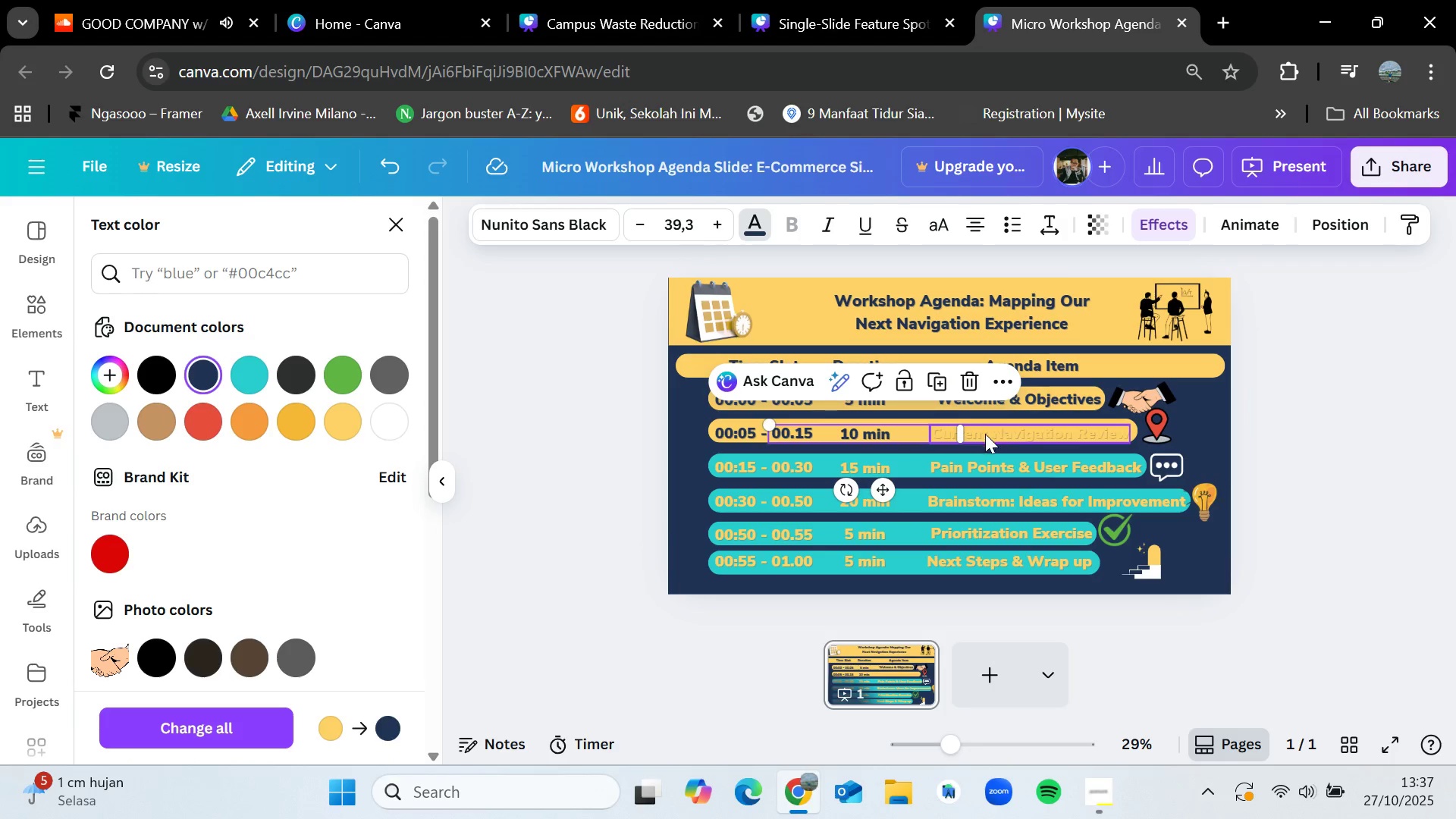 
left_click([984, 434])
 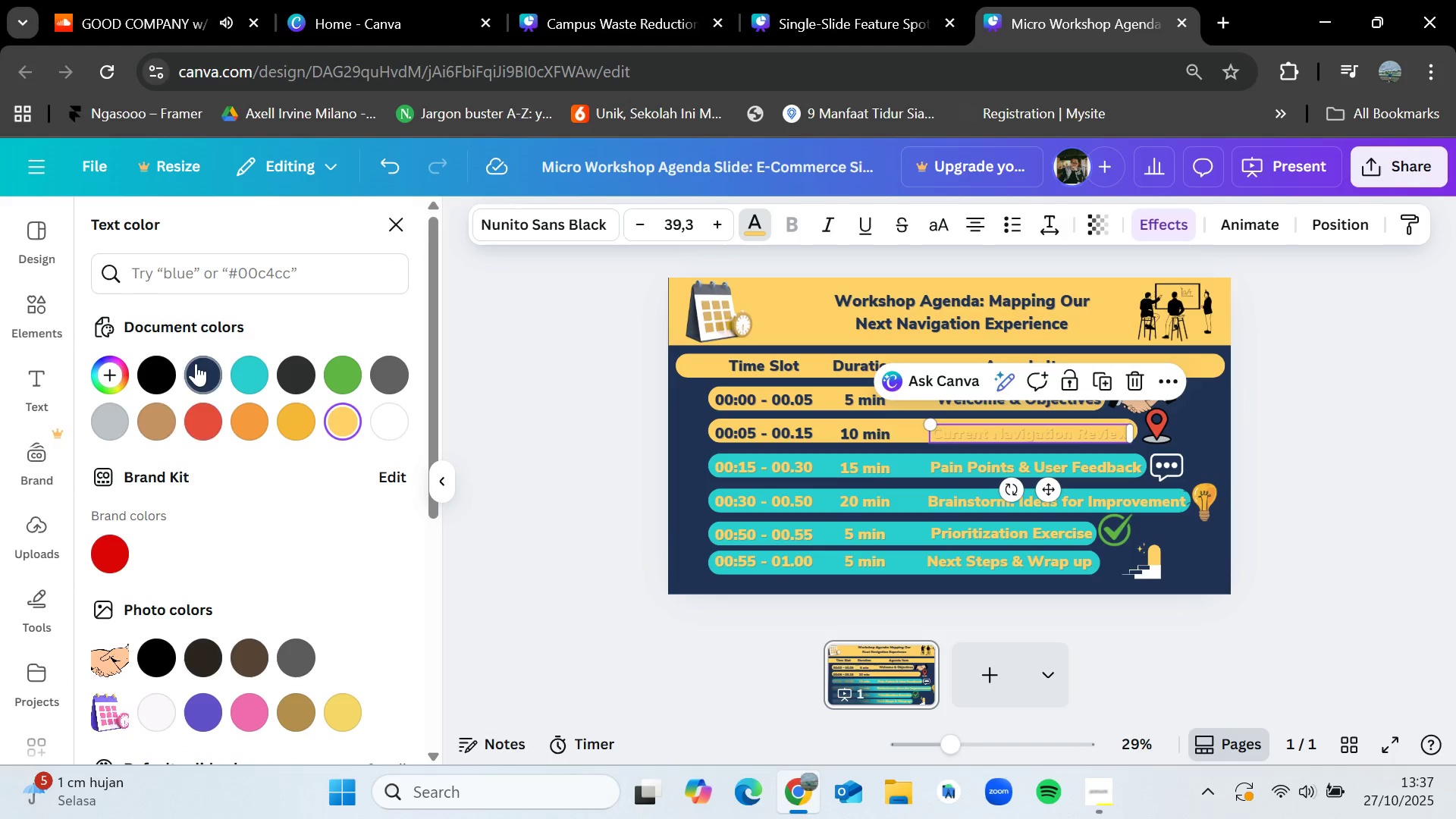 
left_click([206, 367])
 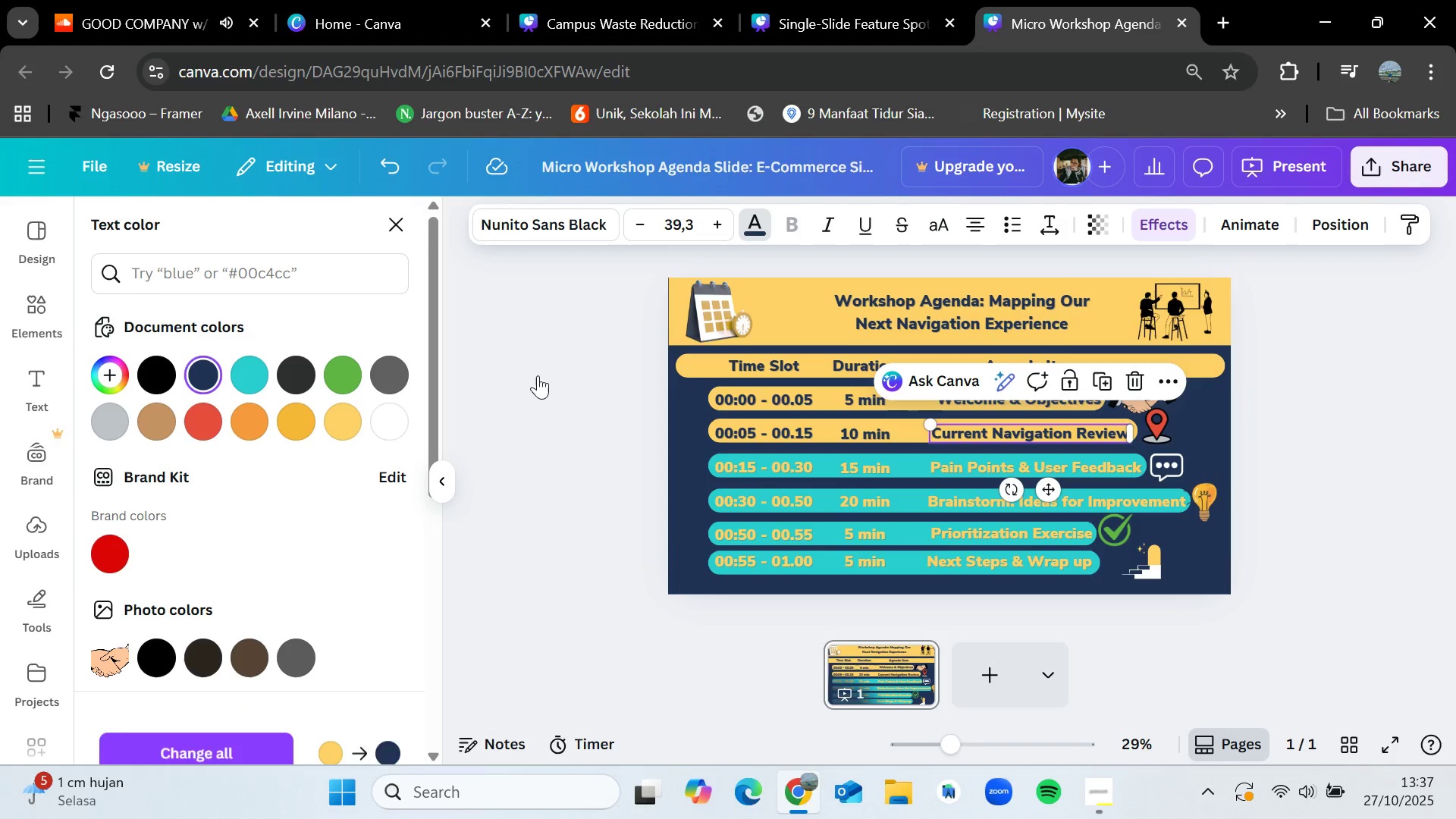 
left_click([488, 438])
 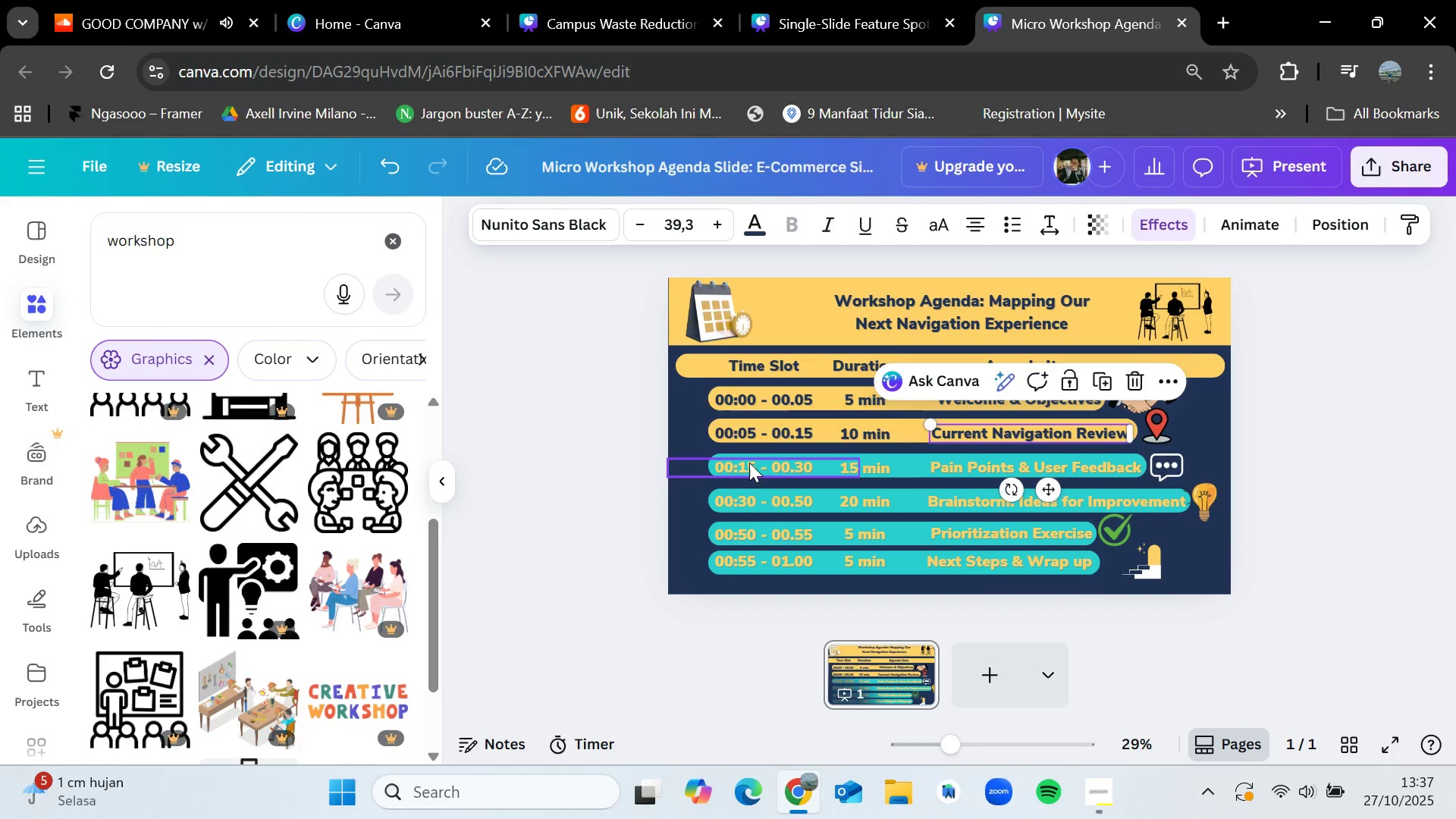 
left_click([749, 463])
 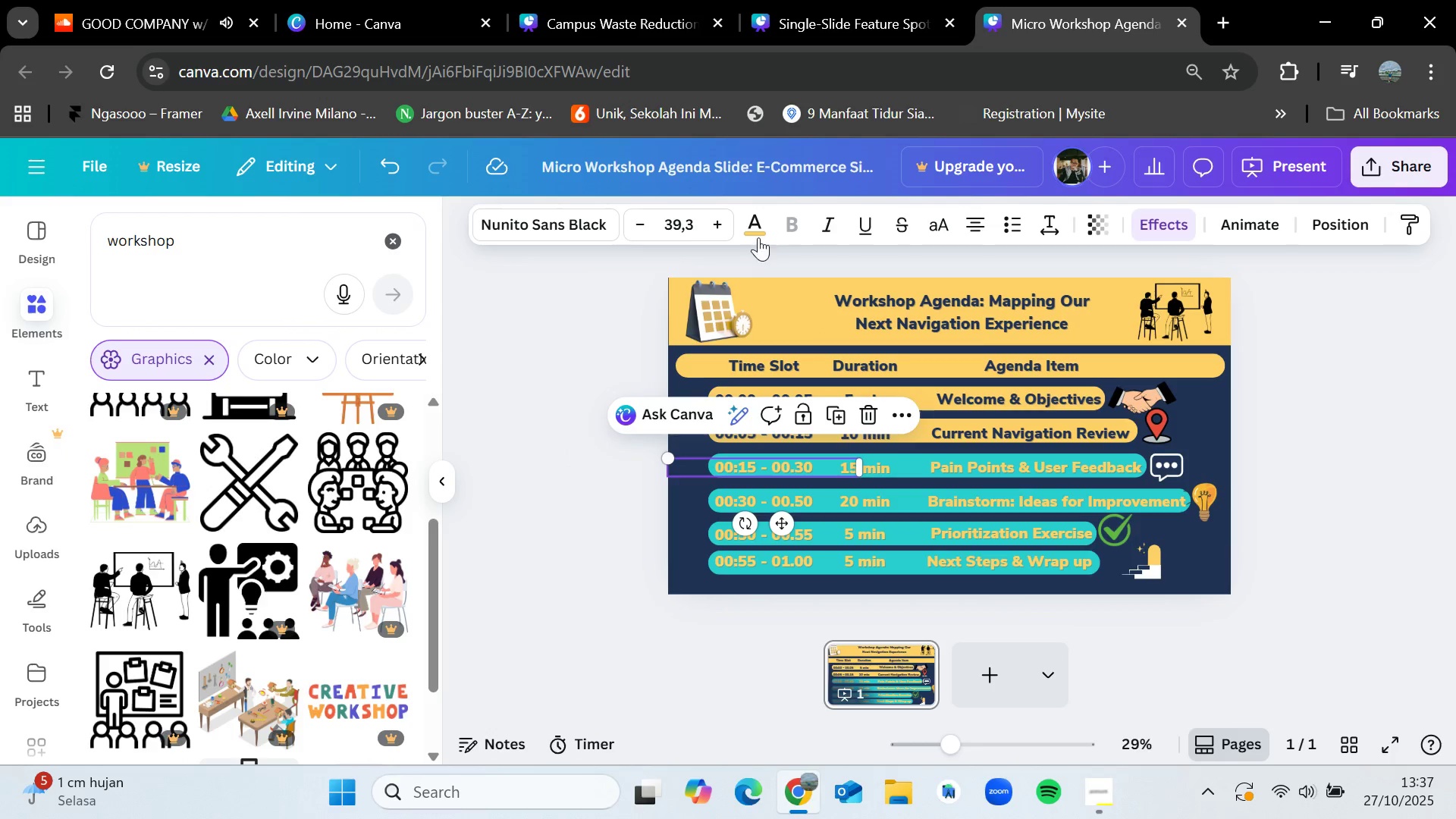 
left_click([758, 235])
 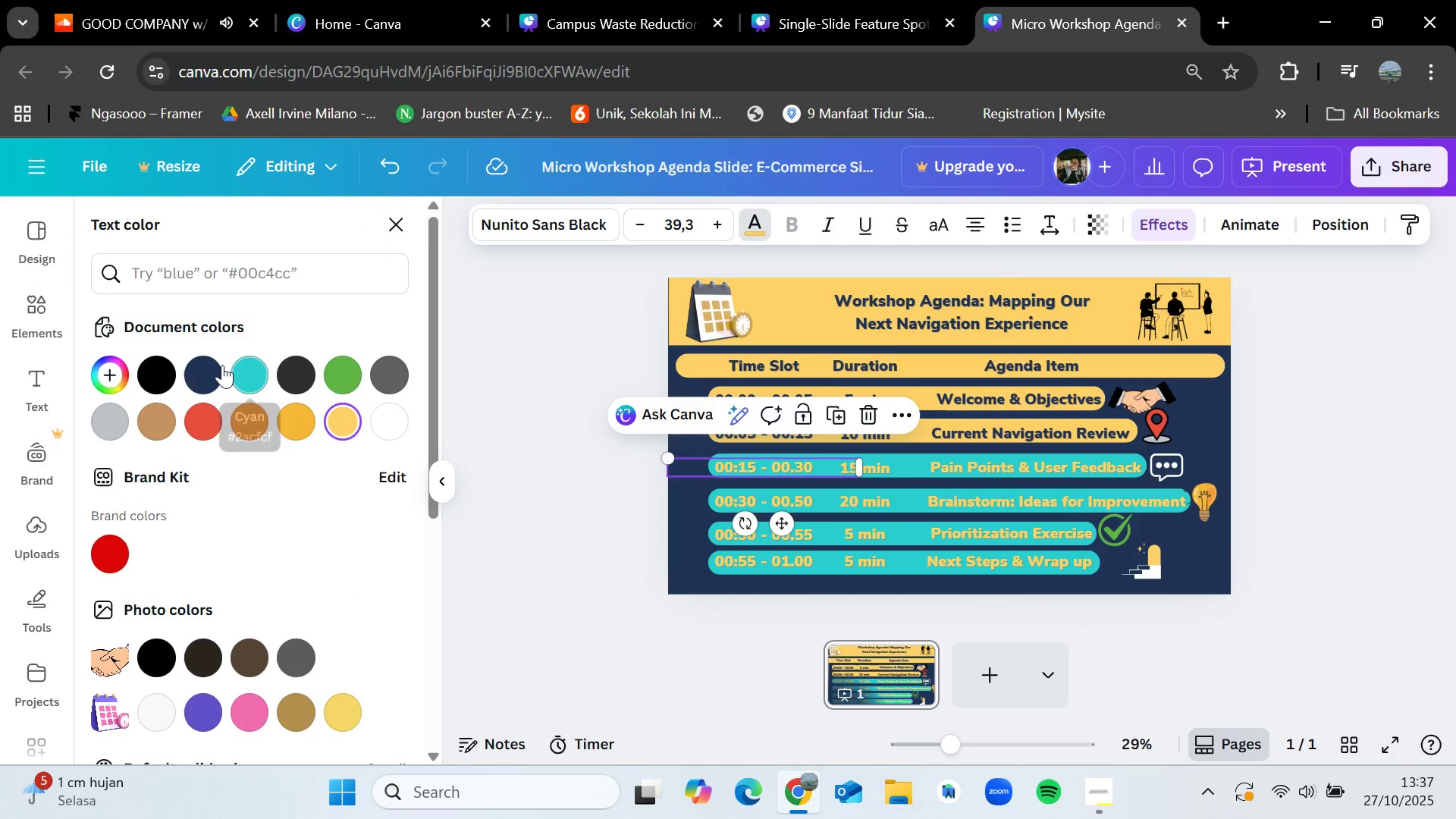 
left_click([219, 368])
 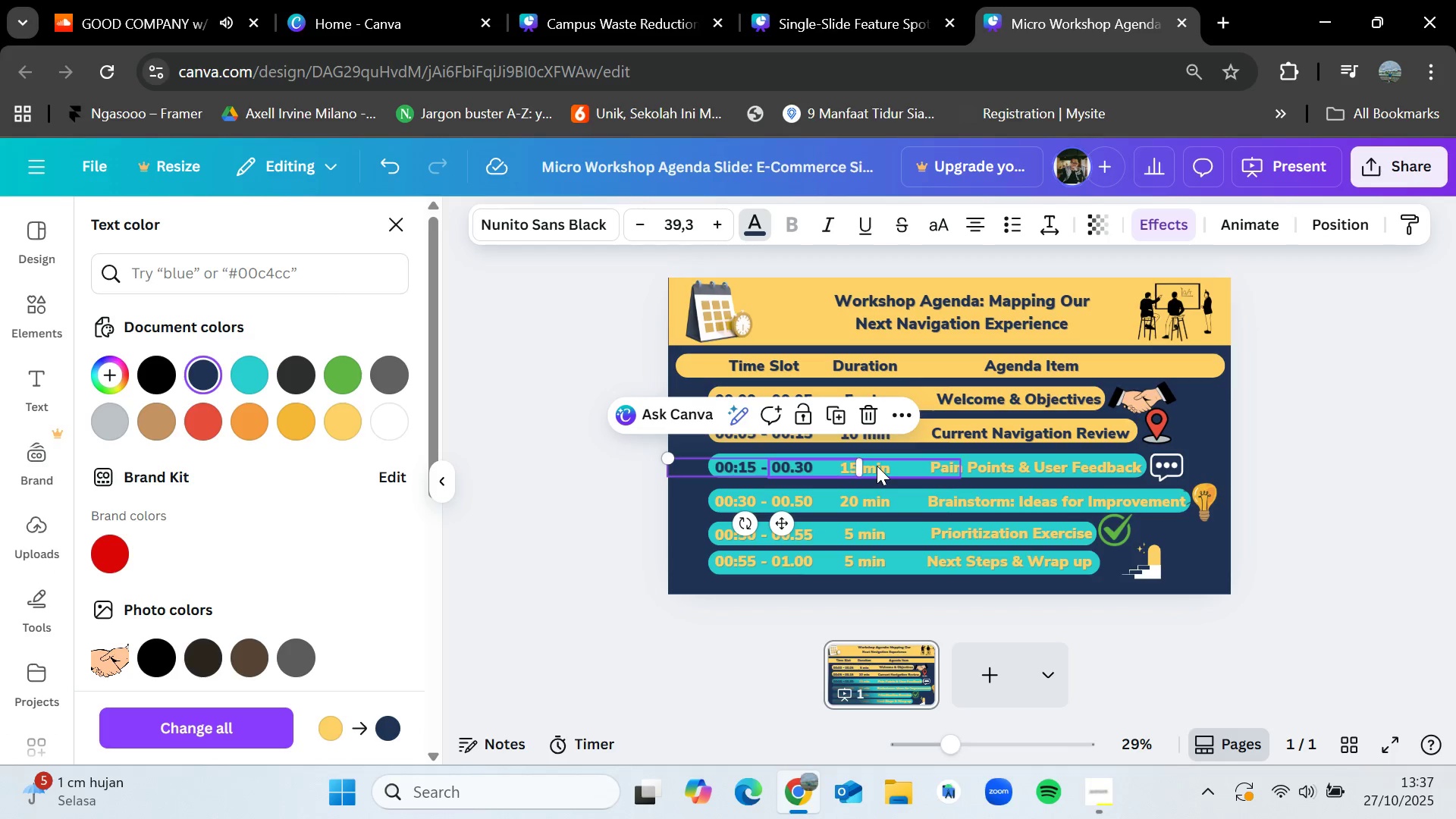 
left_click([877, 466])
 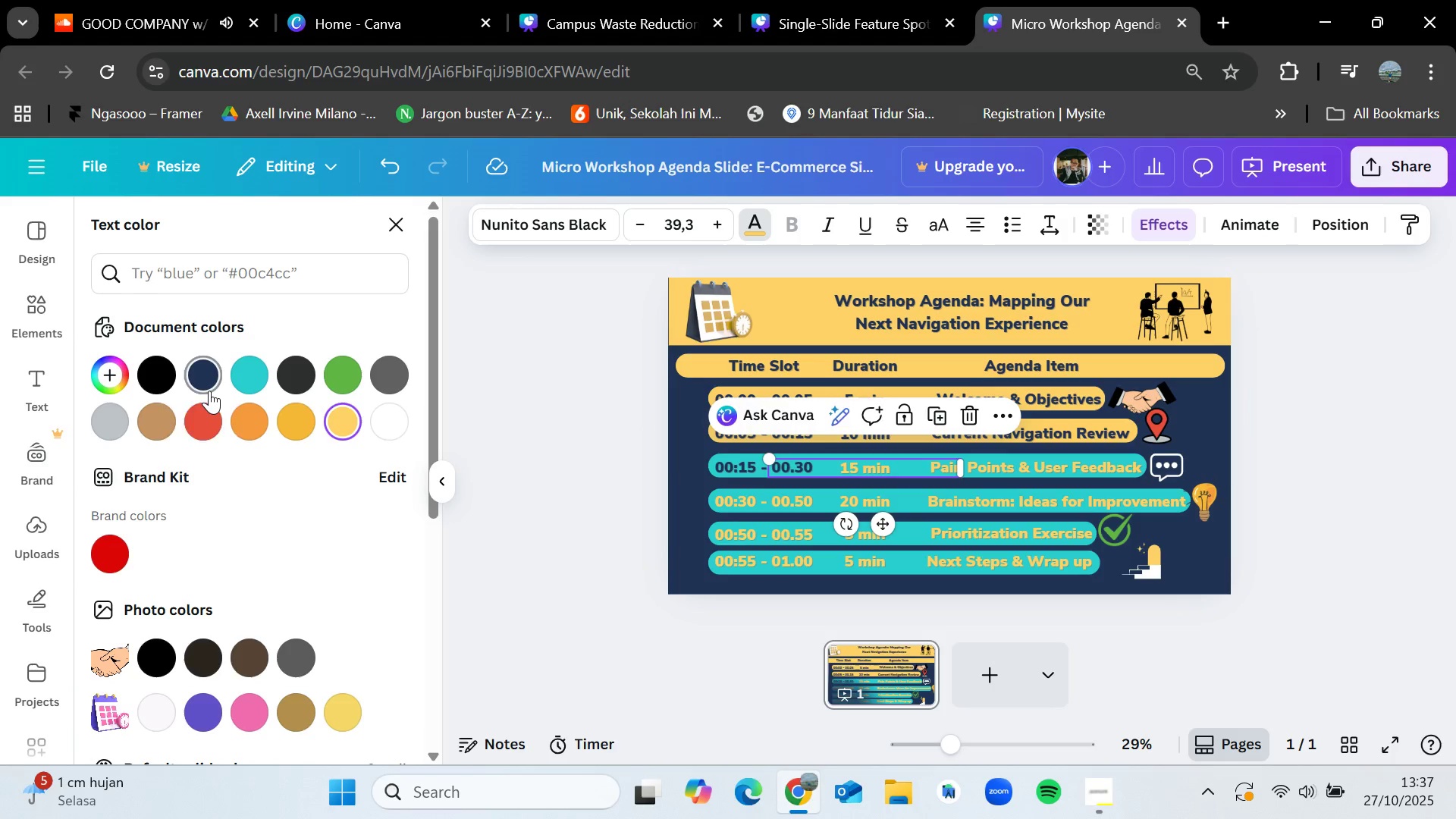 
left_click([209, 391])
 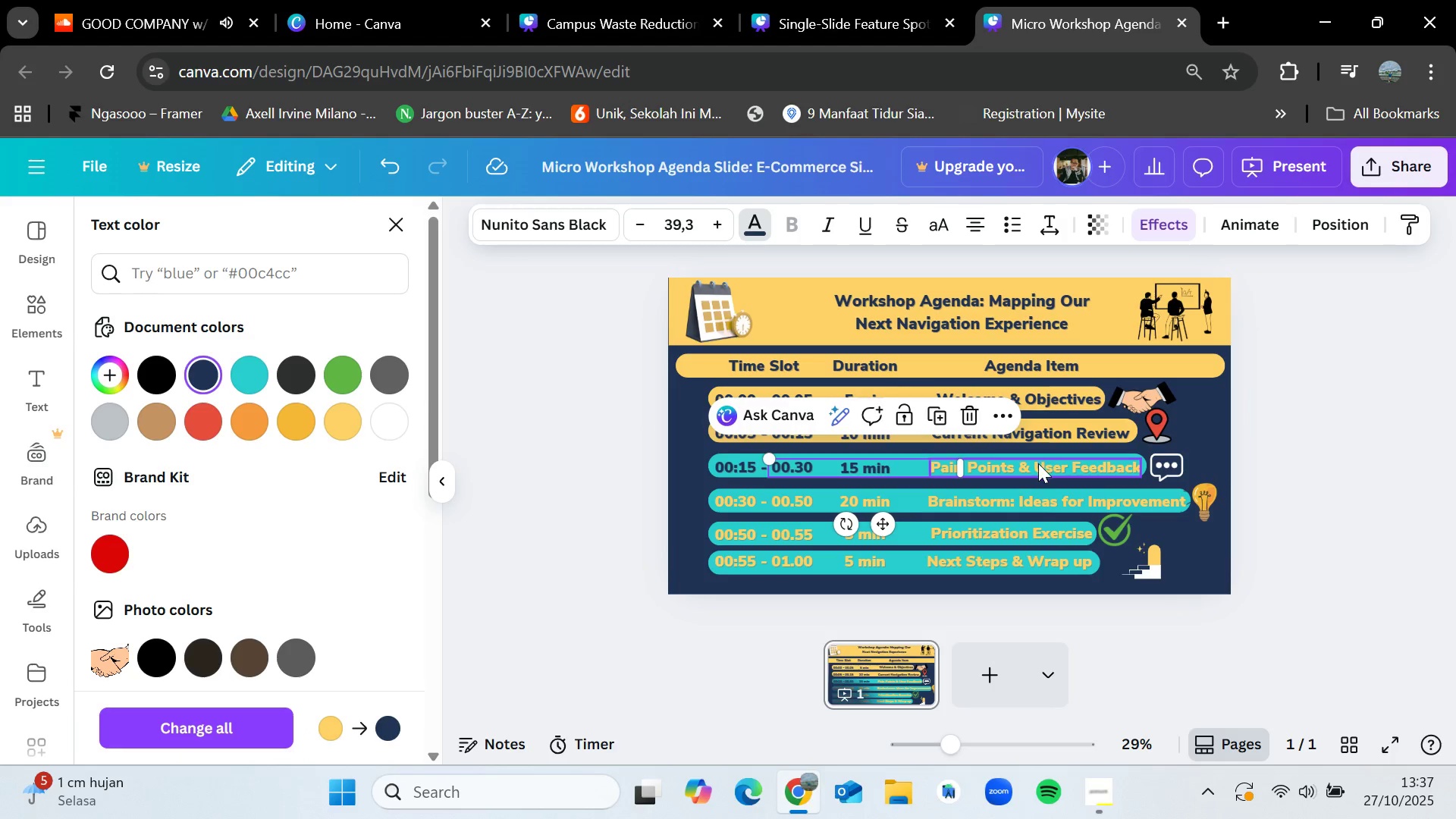 
left_click([1038, 463])
 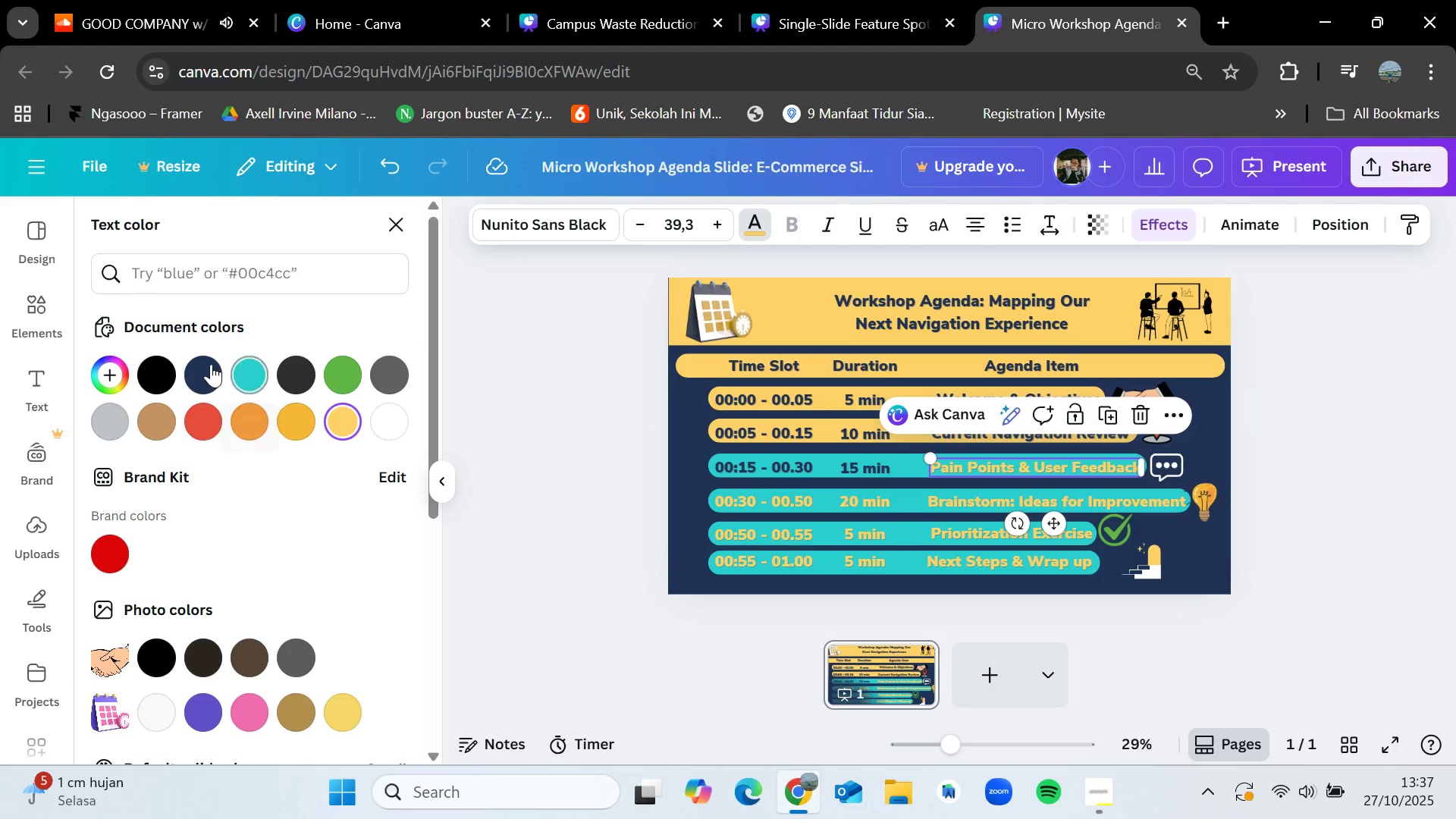 
left_click([211, 364])
 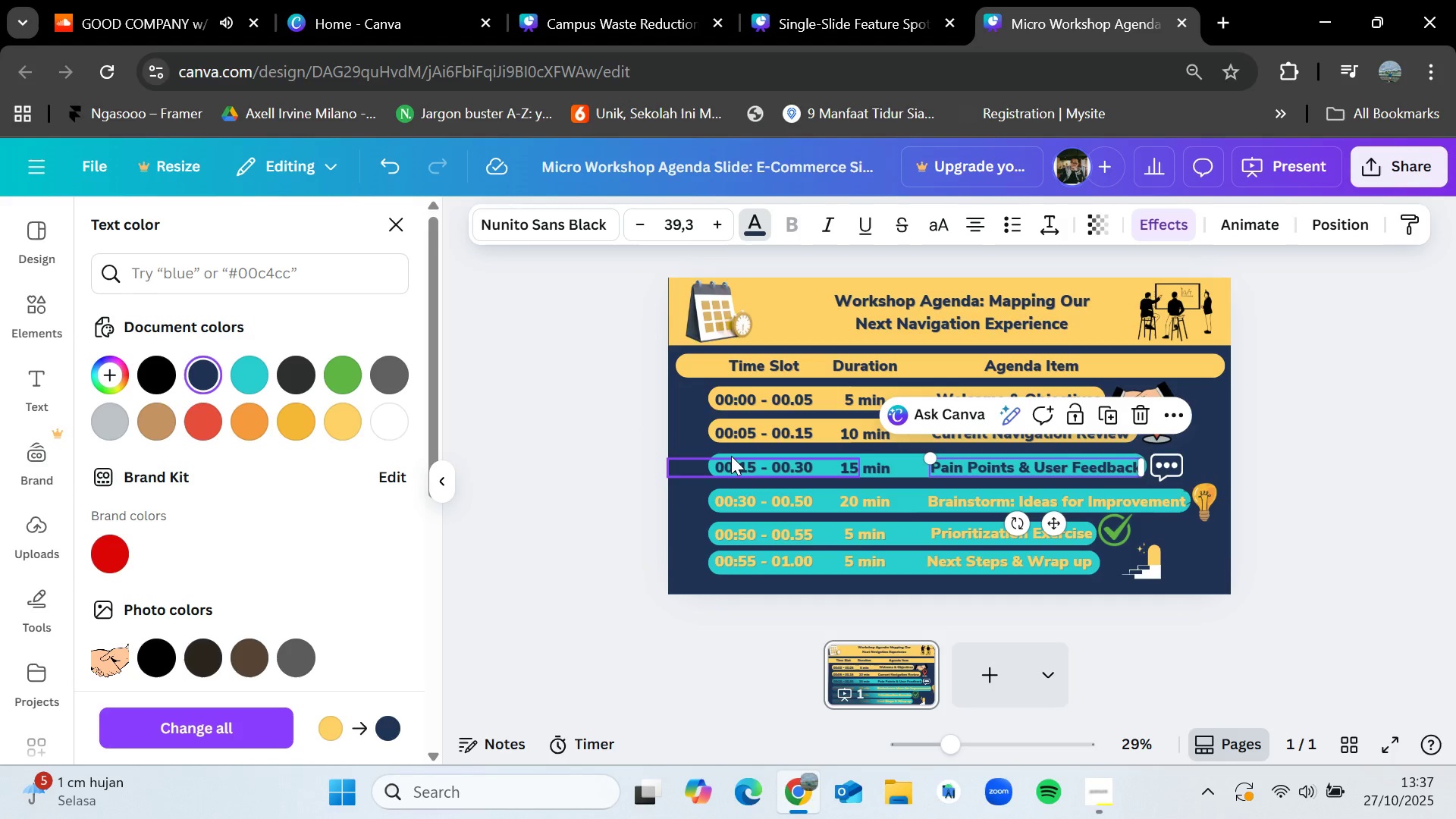 
left_click([732, 452])
 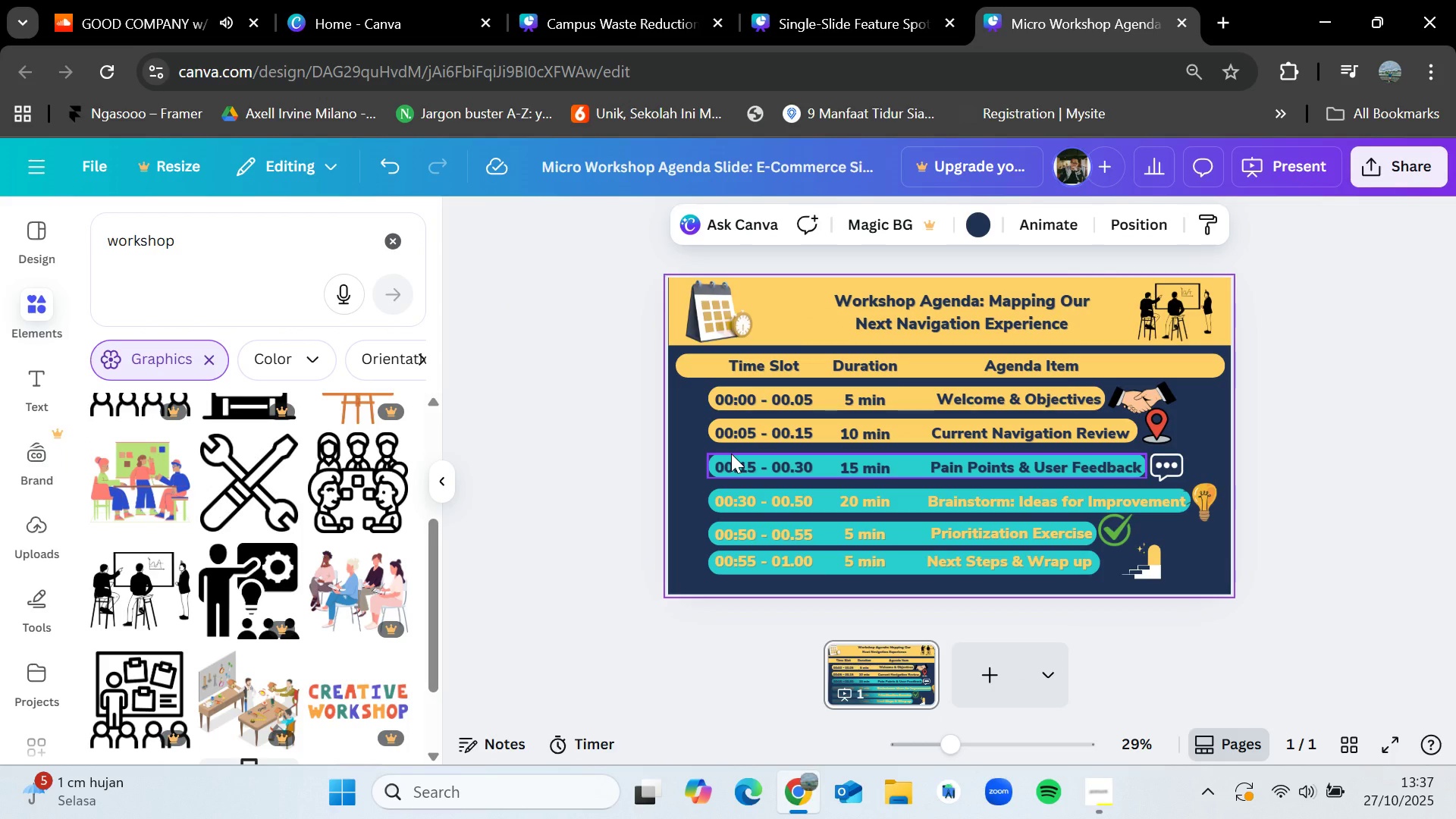 
left_click([731, 453])
 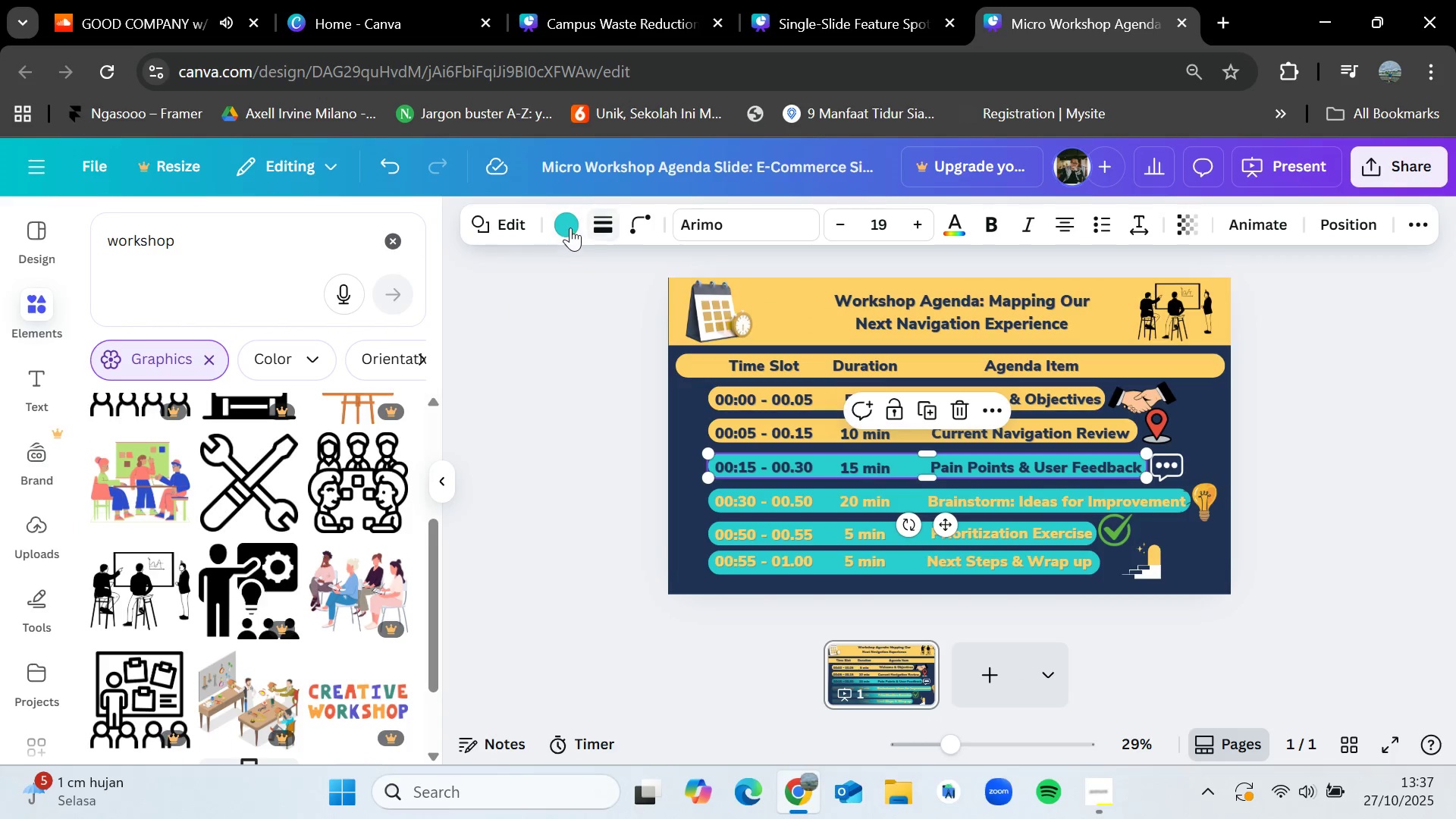 
left_click([570, 228])
 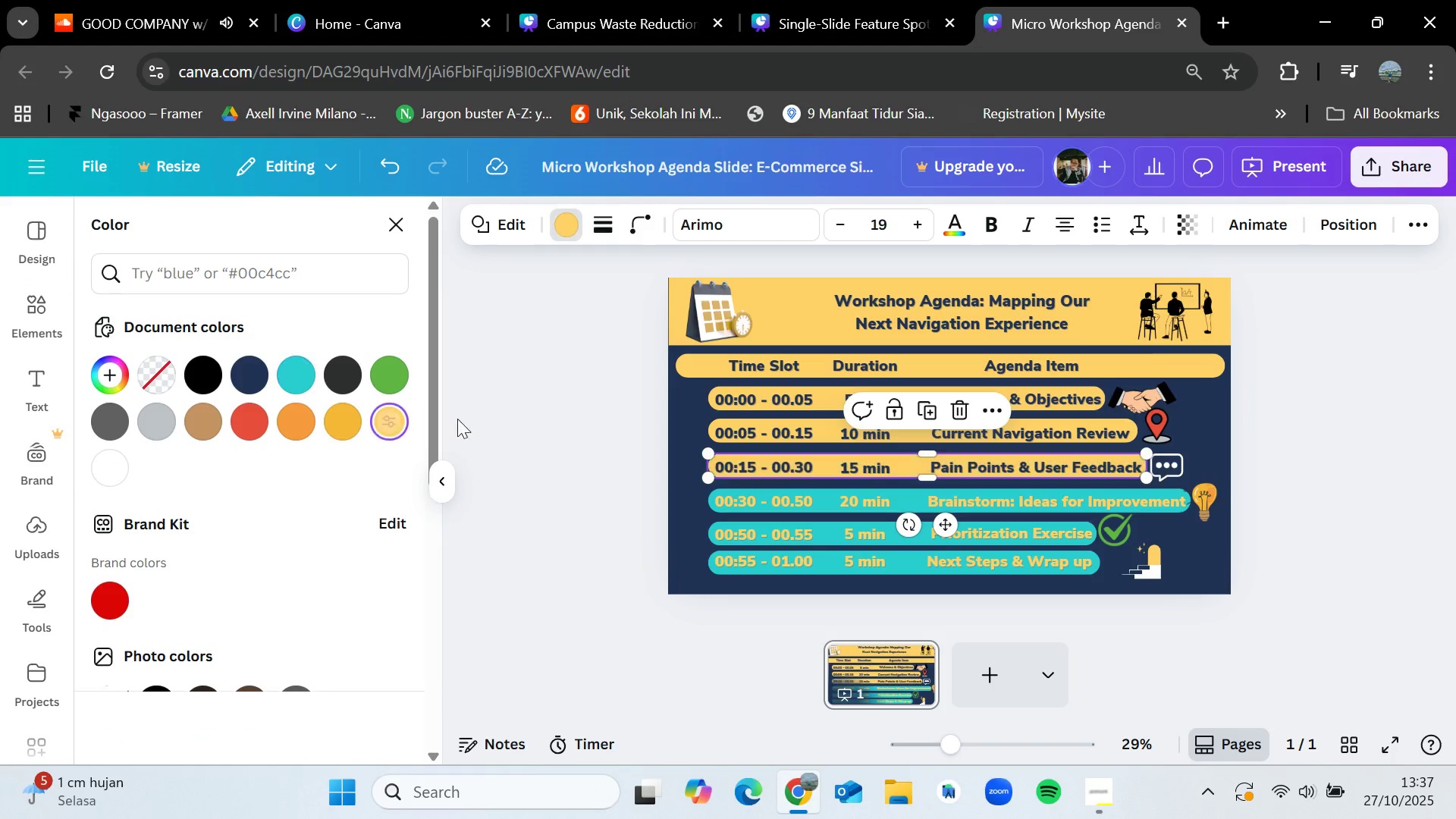 
double_click([580, 435])
 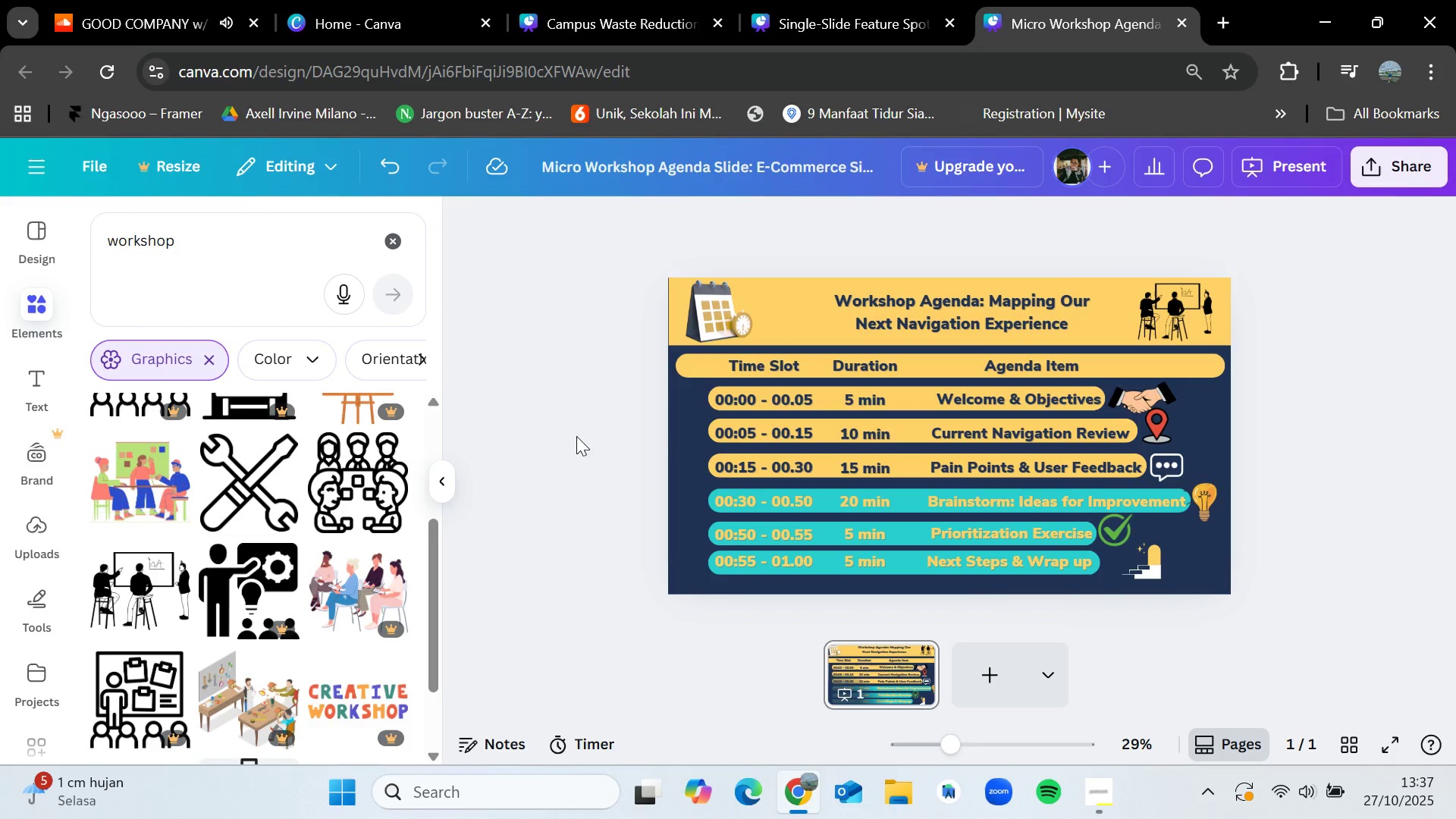 
triple_click([577, 436])
 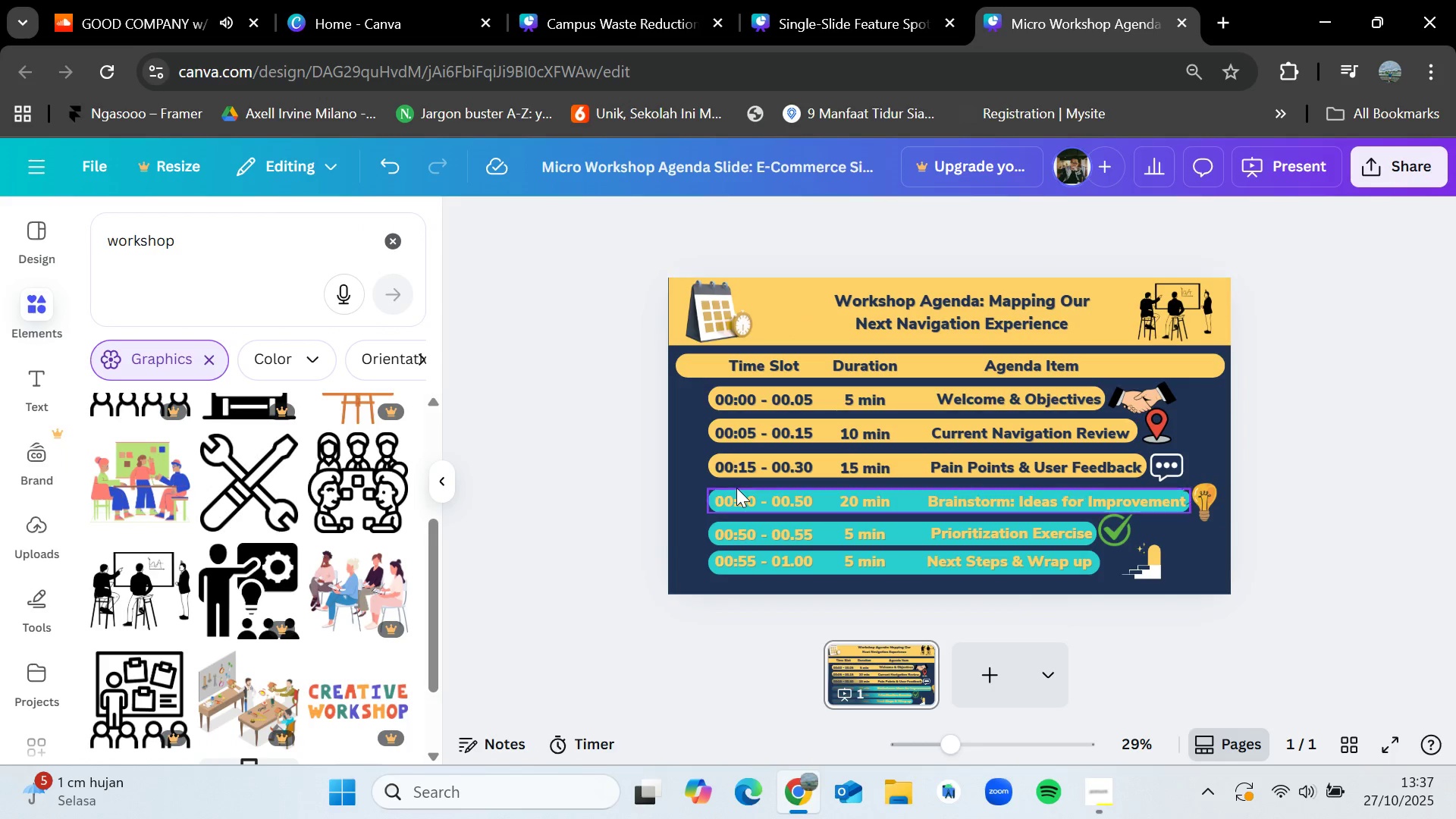 
left_click([736, 488])
 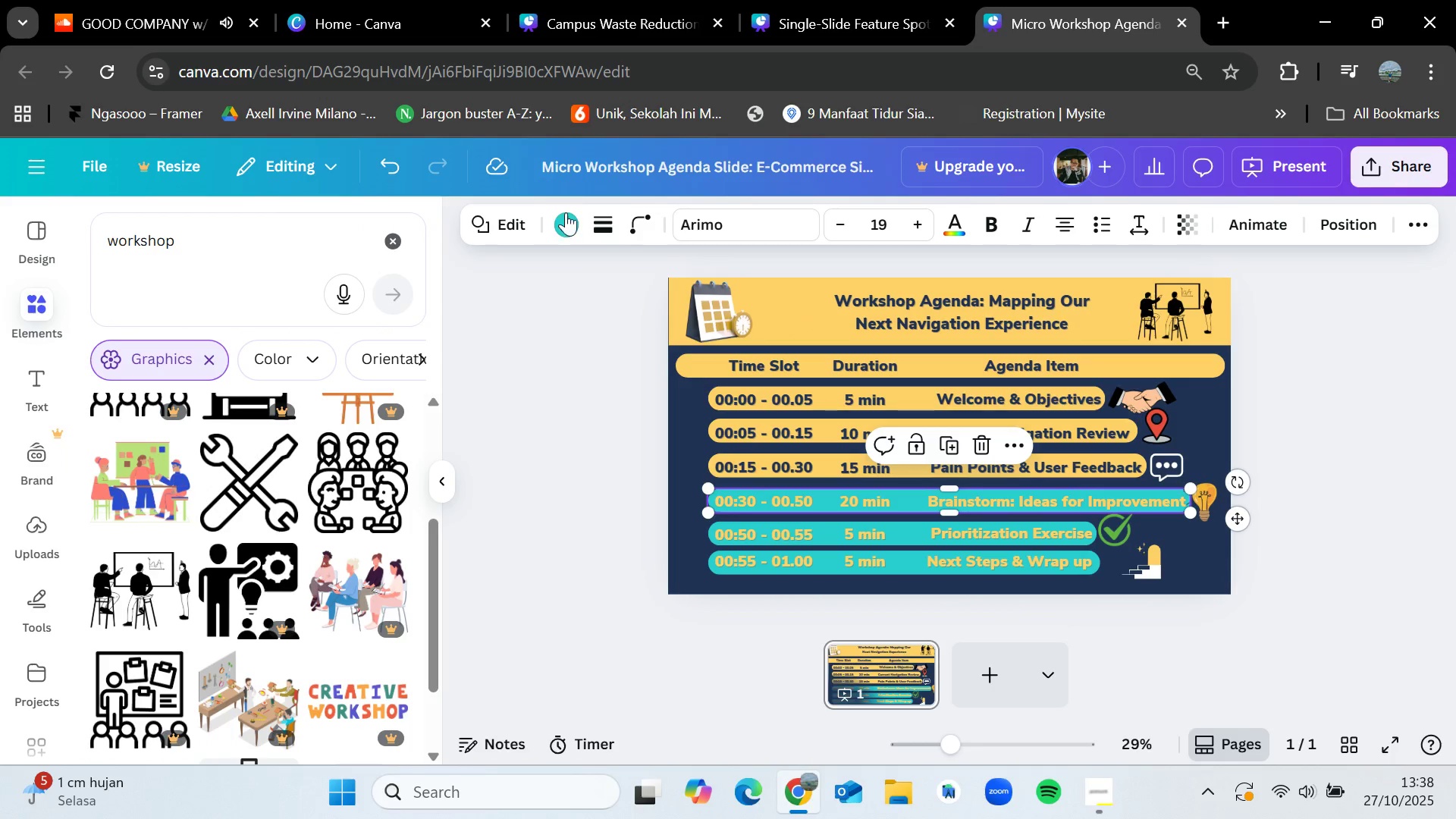 
left_click([566, 221])
 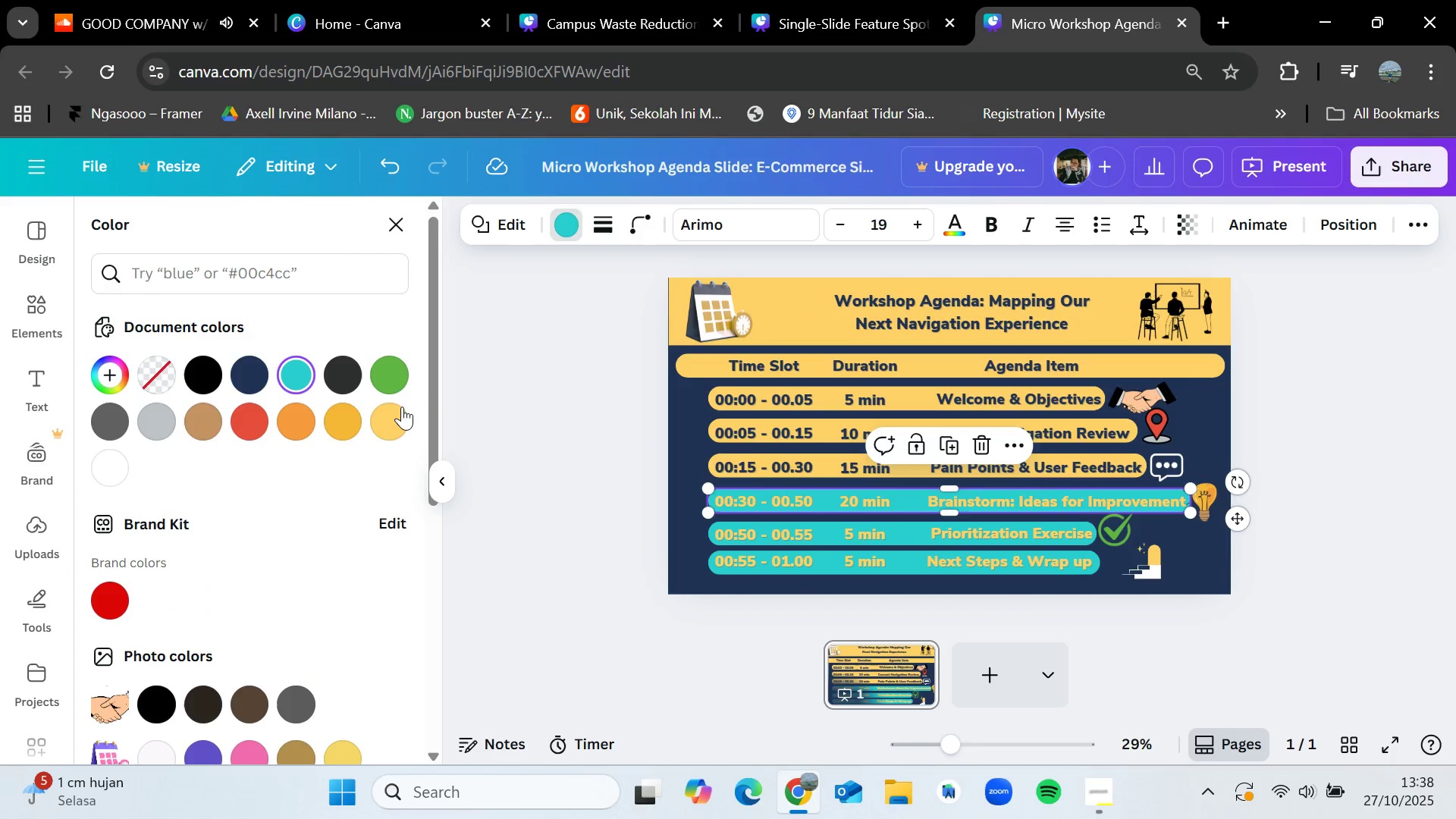 
double_click([402, 406])
 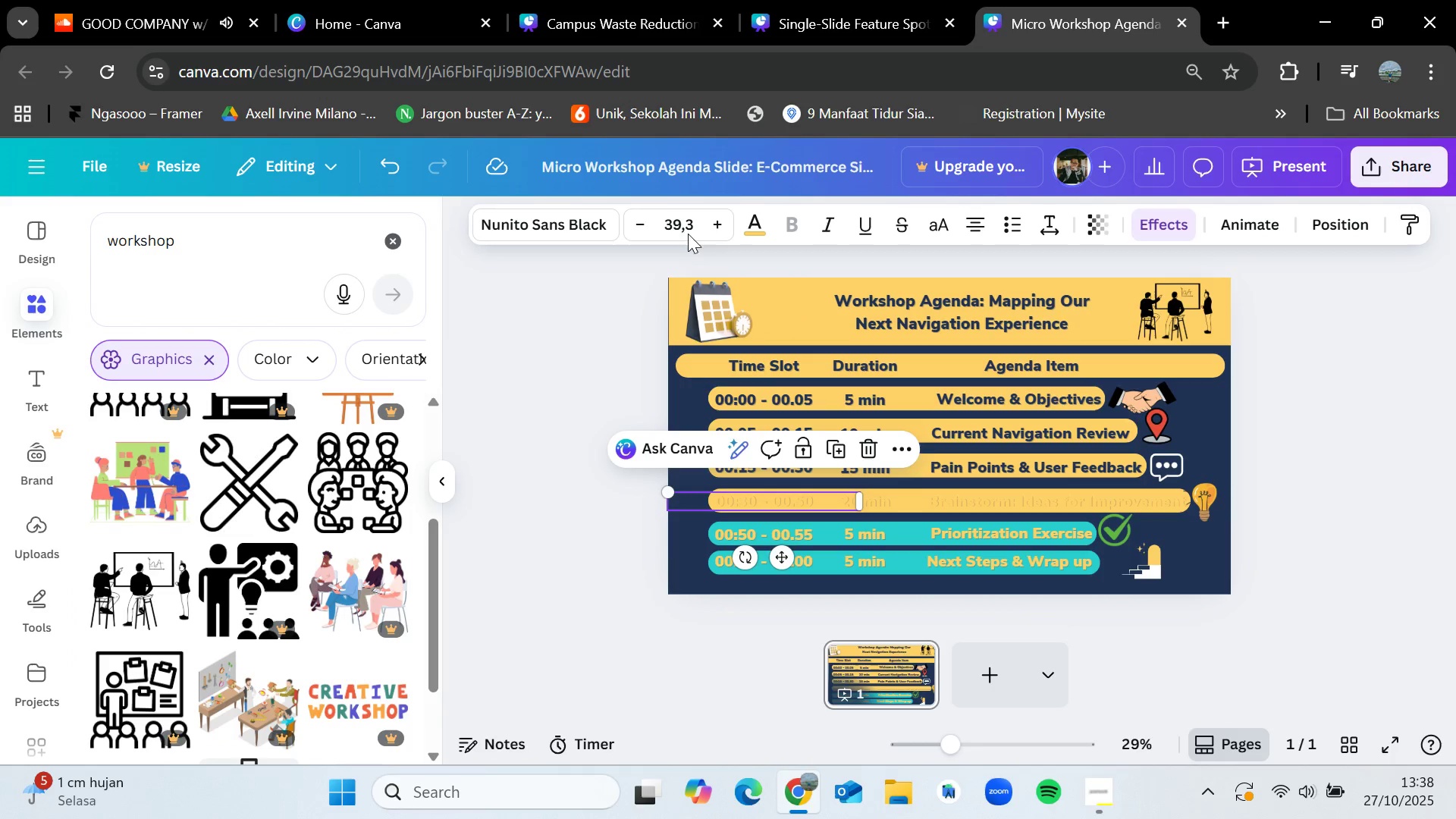 
left_click([759, 215])
 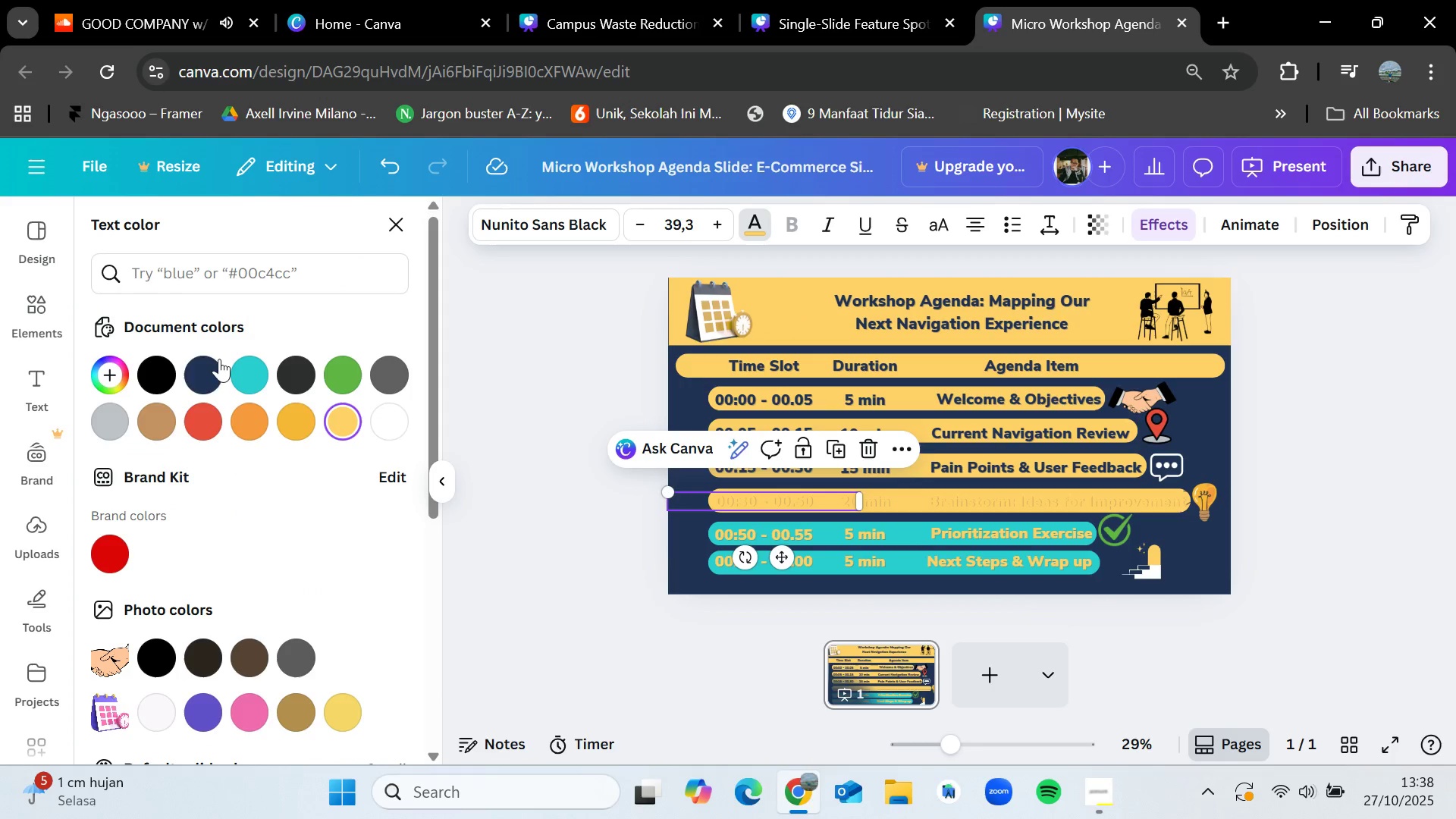 
left_click([209, 364])
 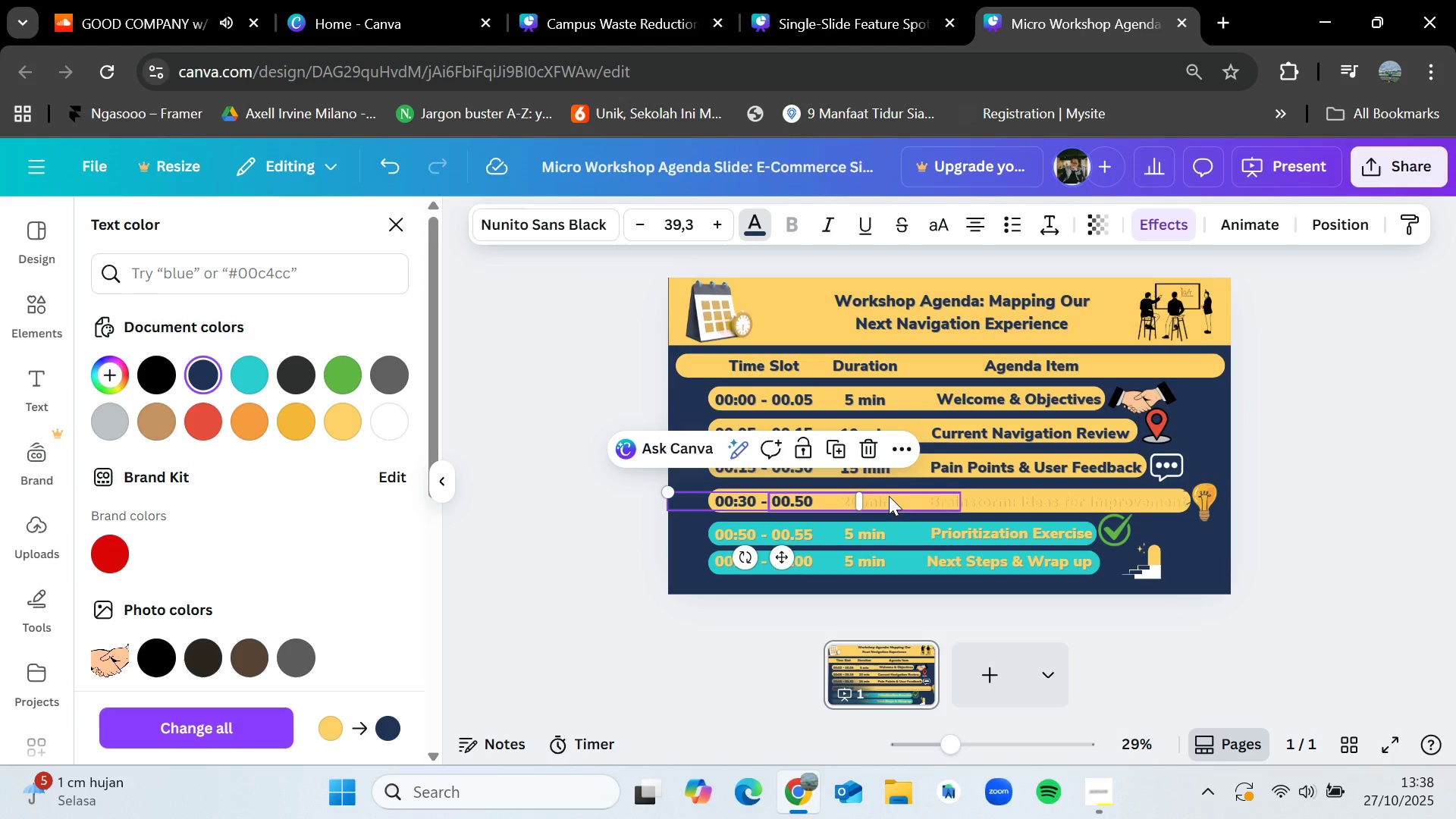 
left_click([886, 503])
 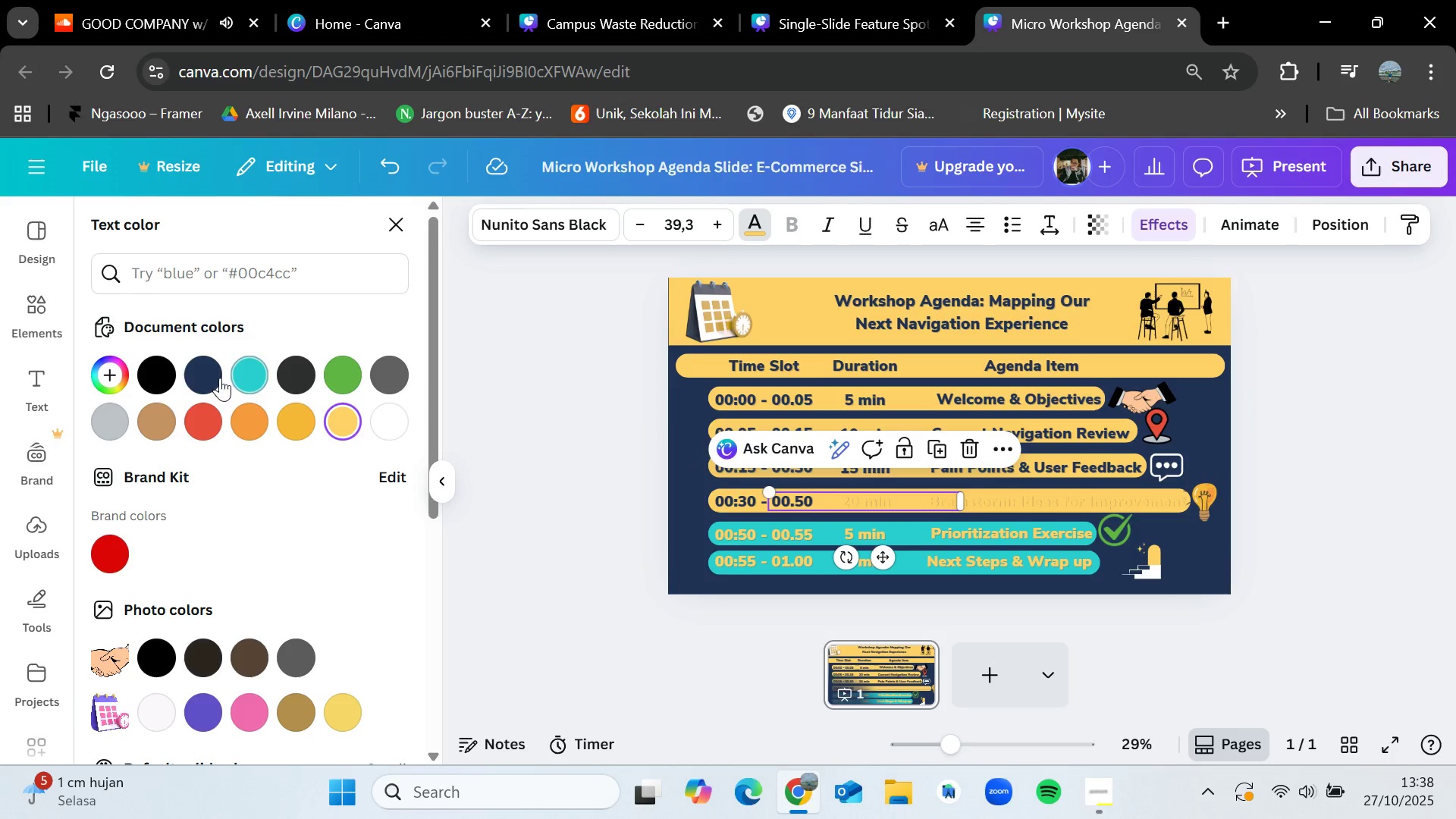 
left_click([204, 372])
 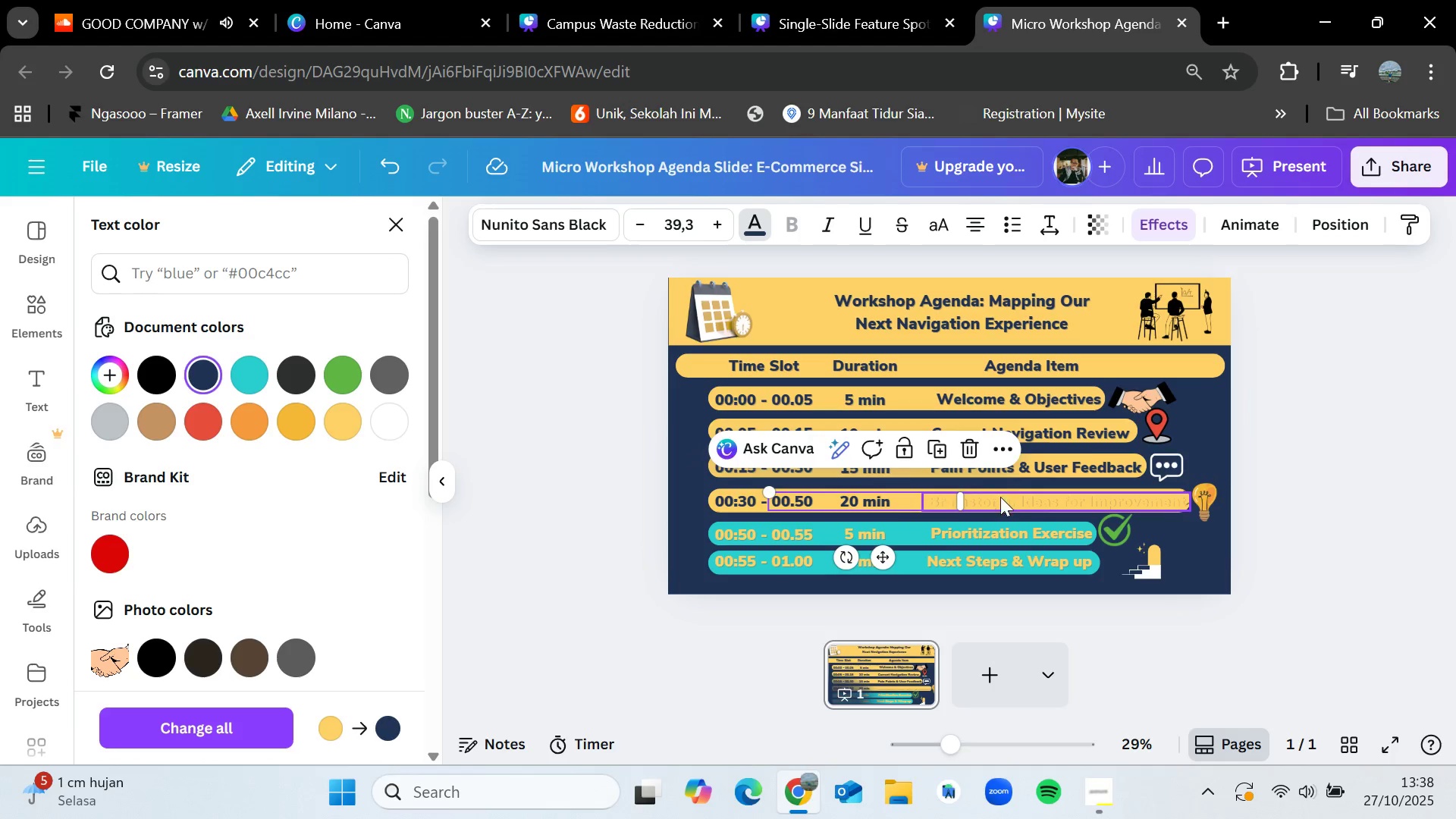 
left_click([1001, 499])
 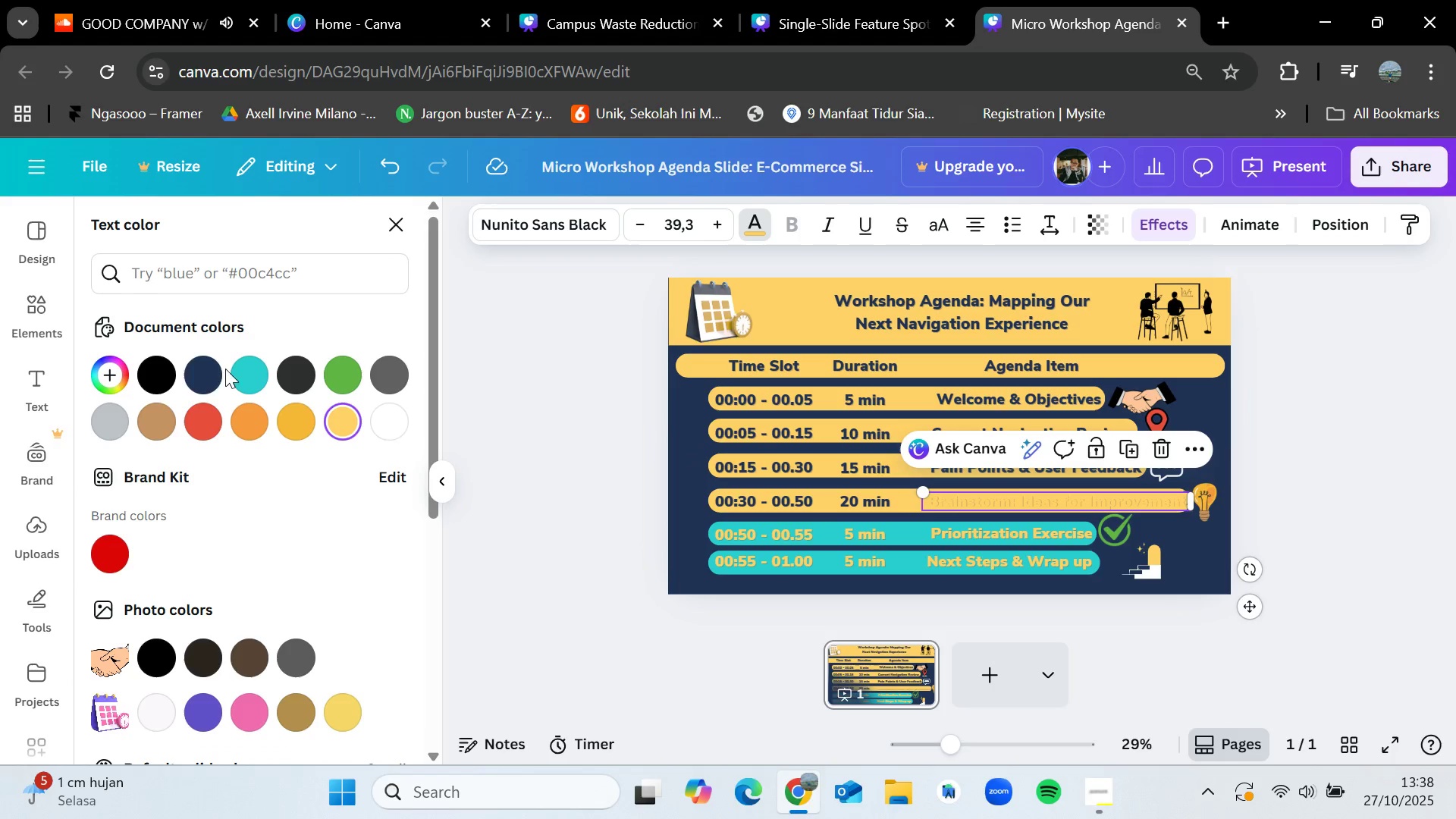 
left_click([209, 369])
 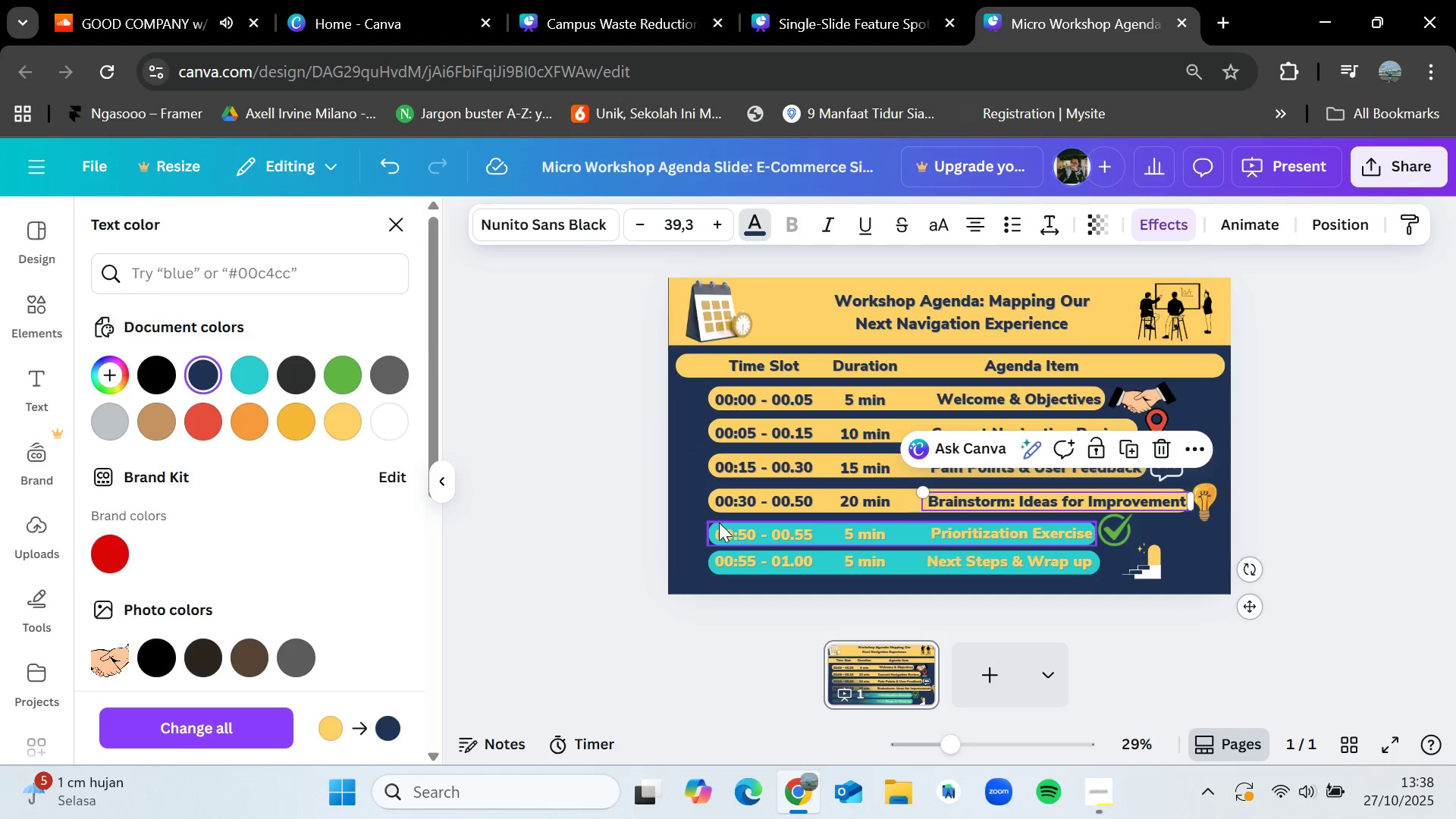 
left_click([719, 522])
 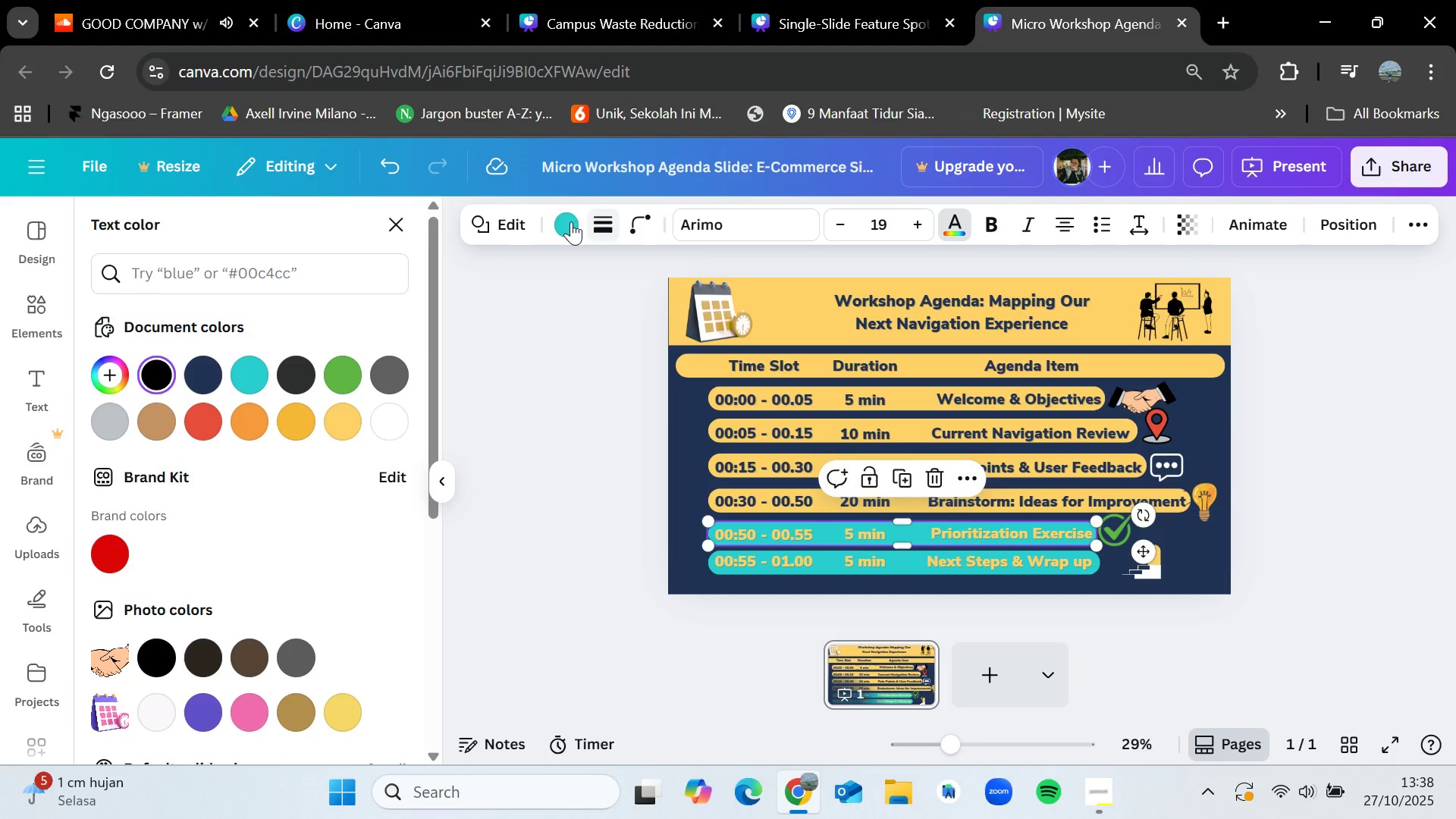 
left_click([570, 222])
 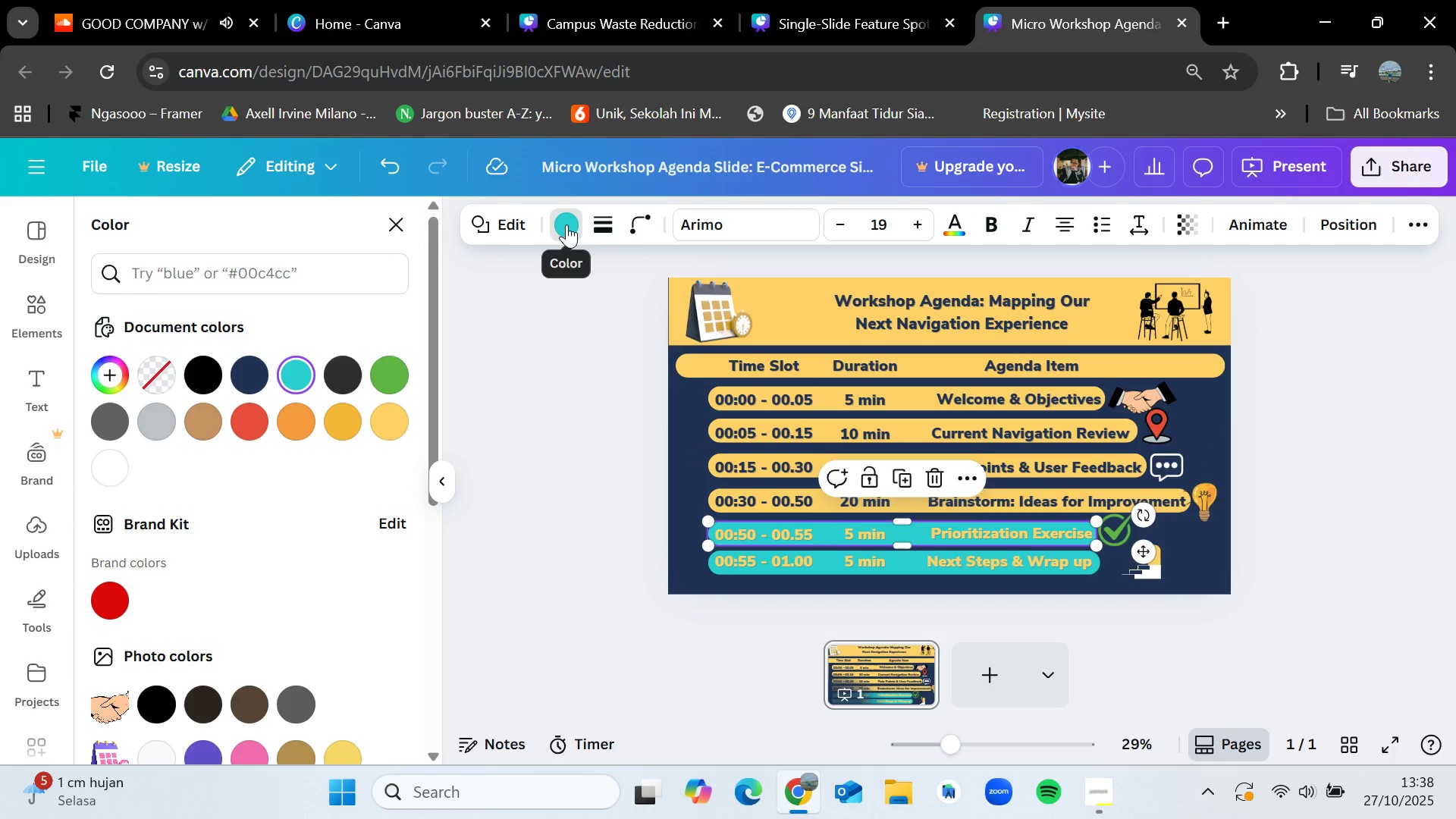 
left_click([566, 224])
 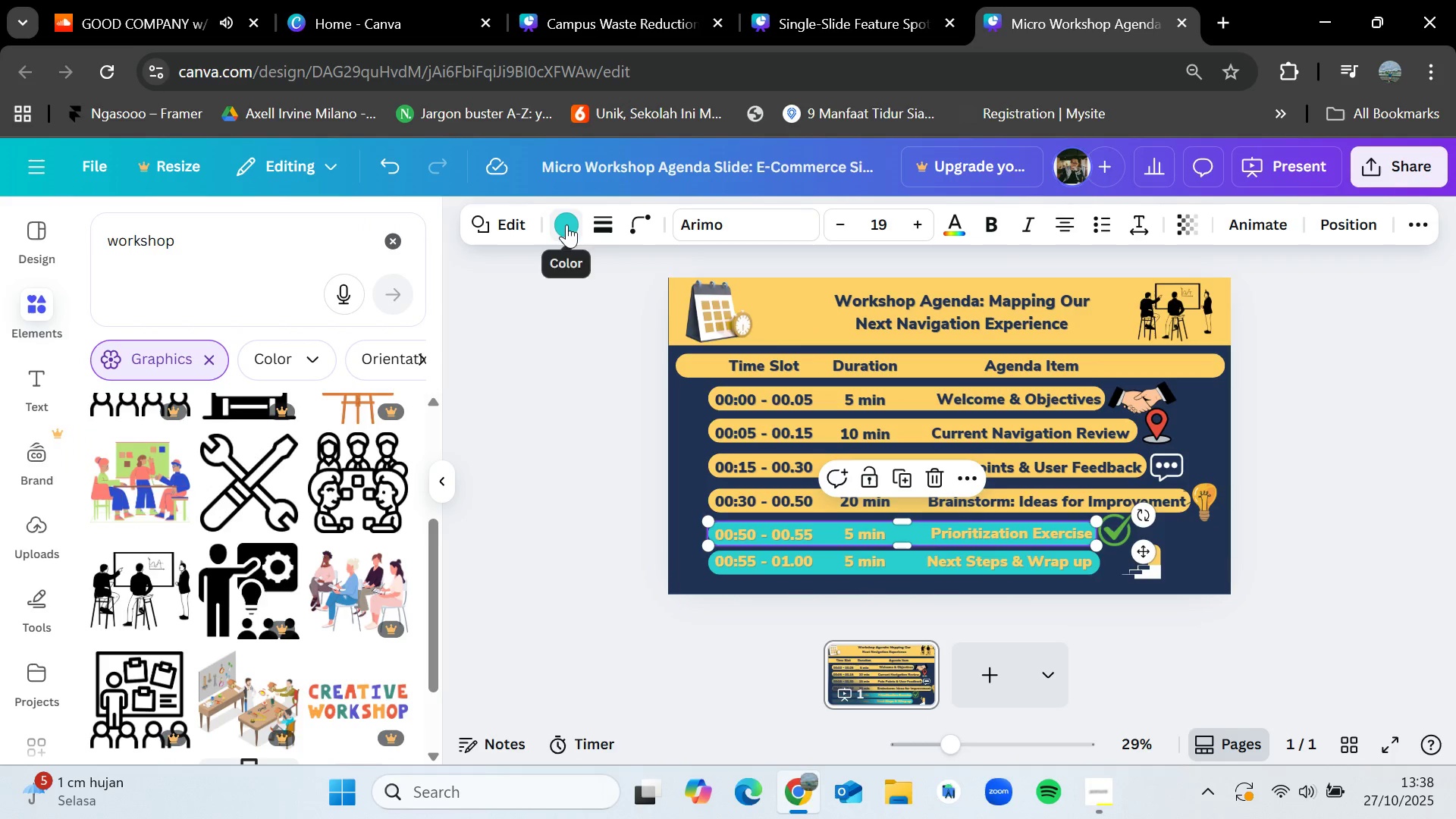 
left_click([566, 224])
 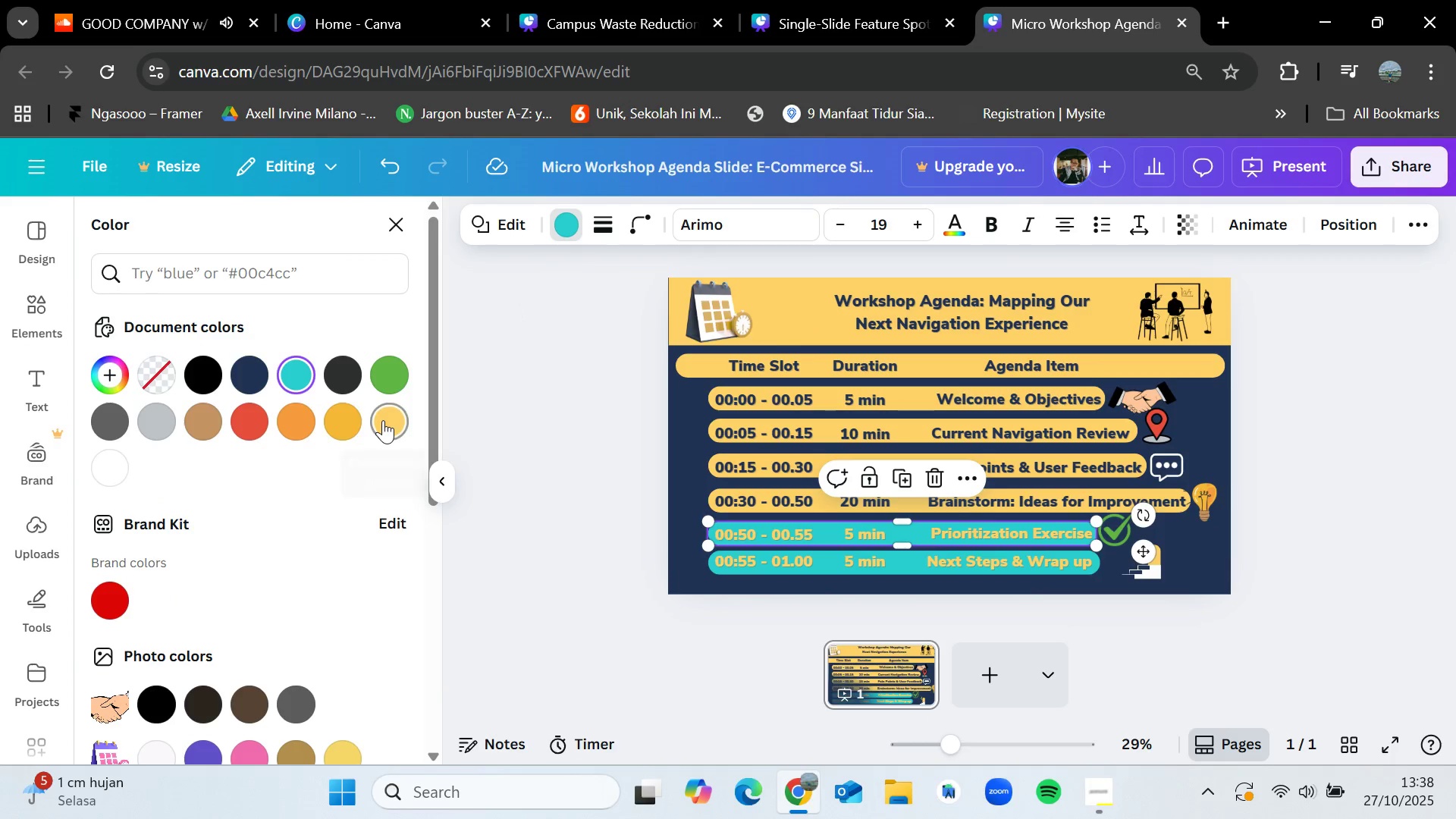 
left_click([383, 420])
 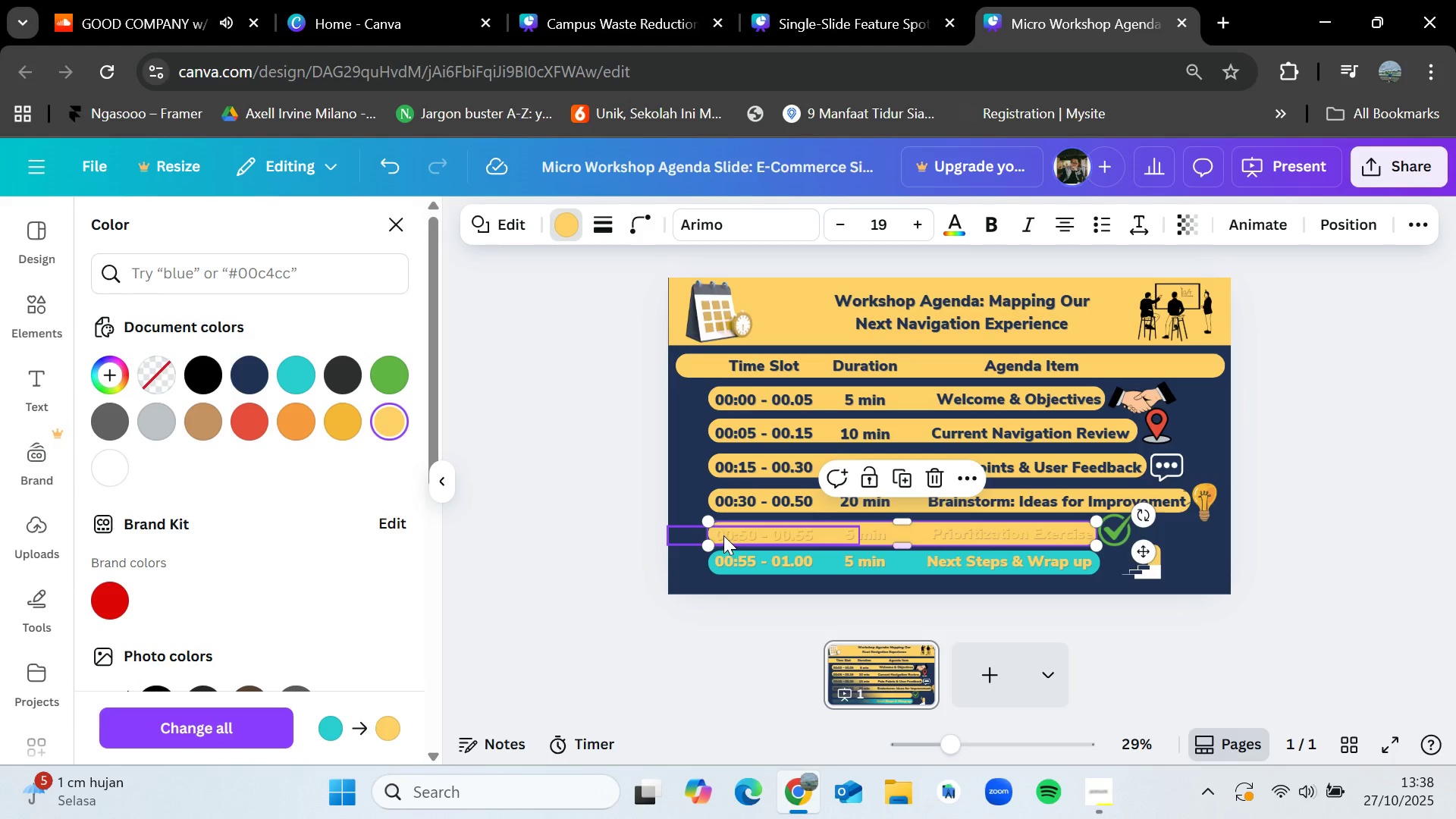 
left_click([723, 535])
 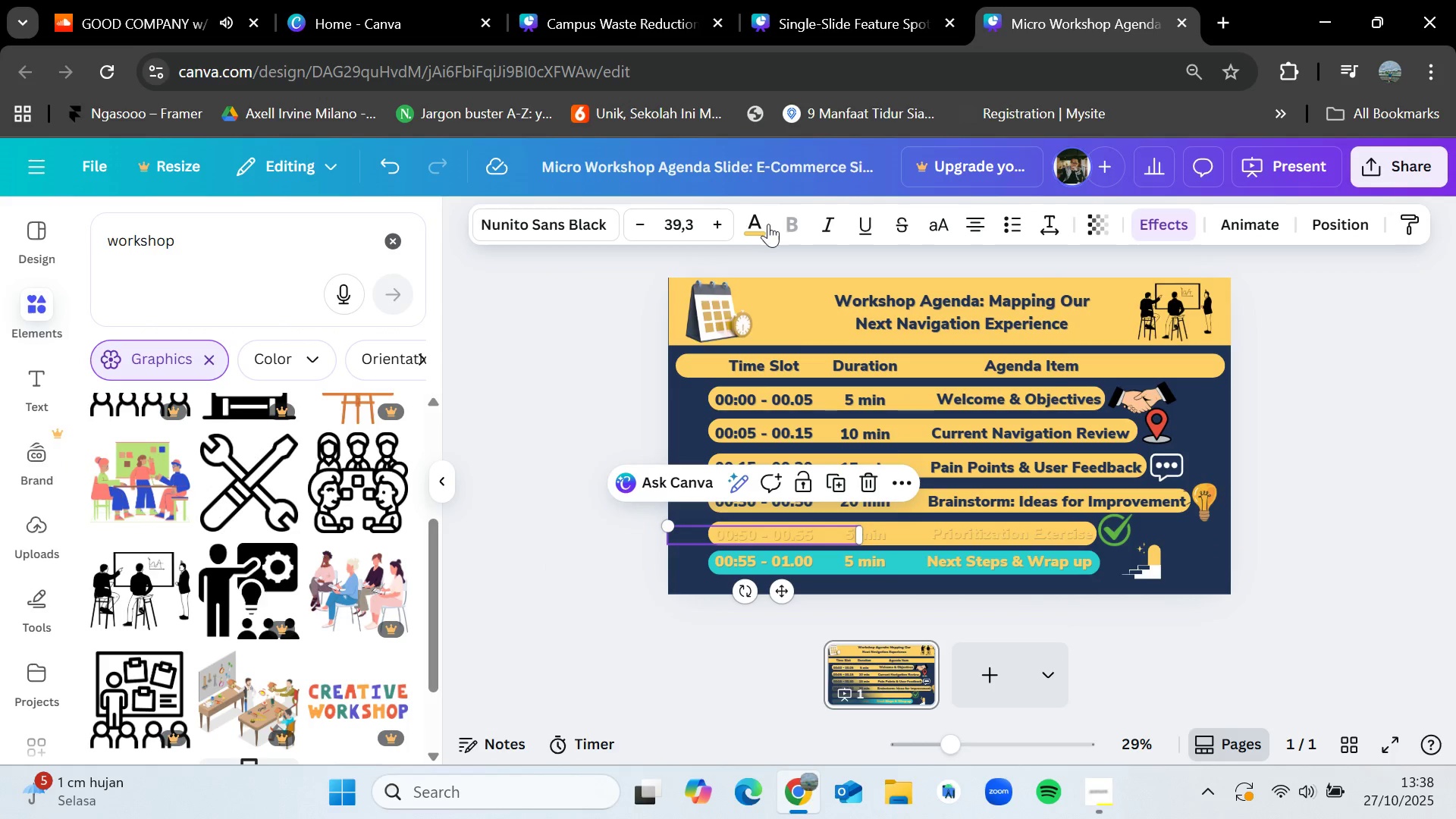 
left_click([767, 225])
 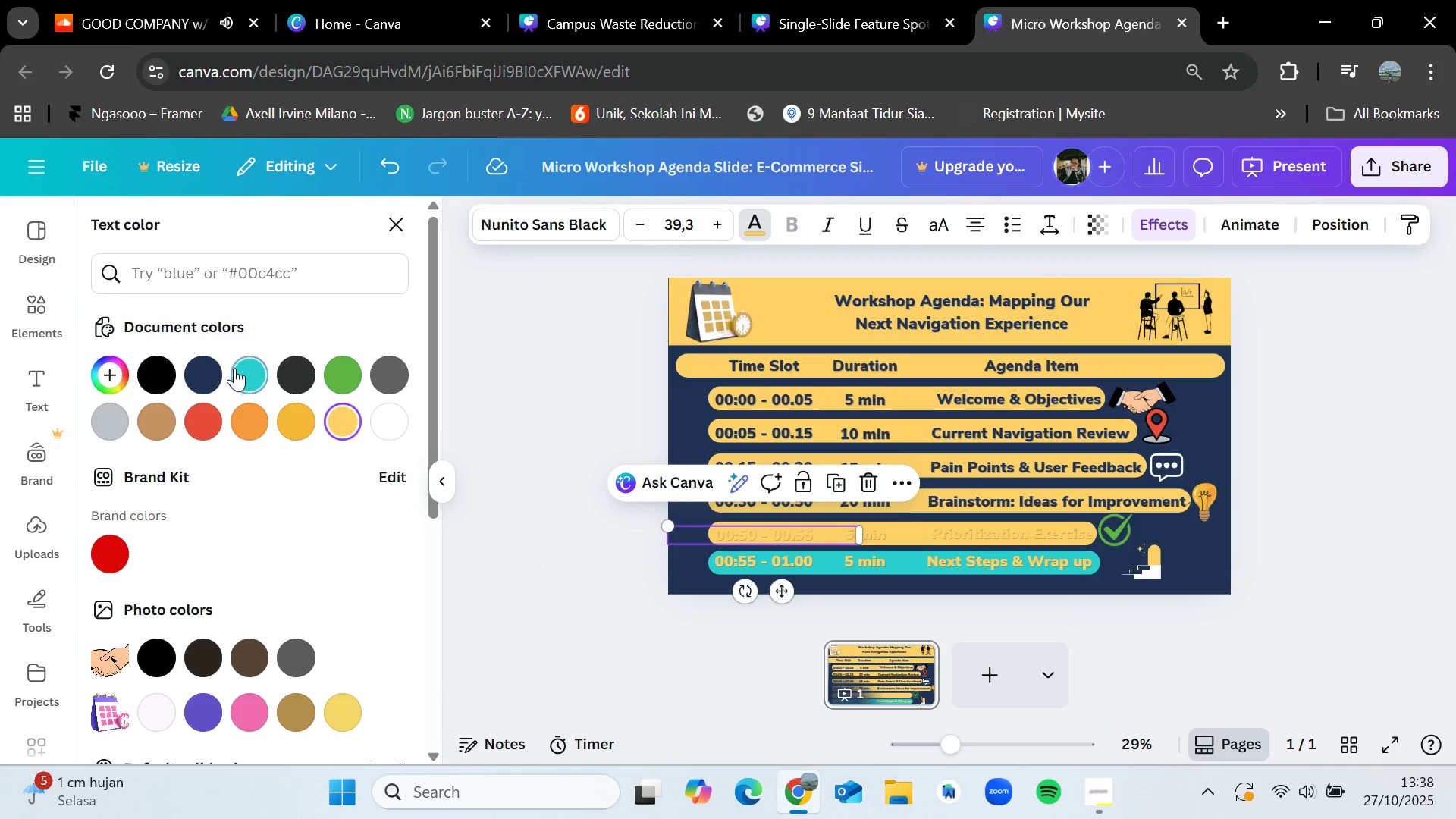 
left_click([202, 371])
 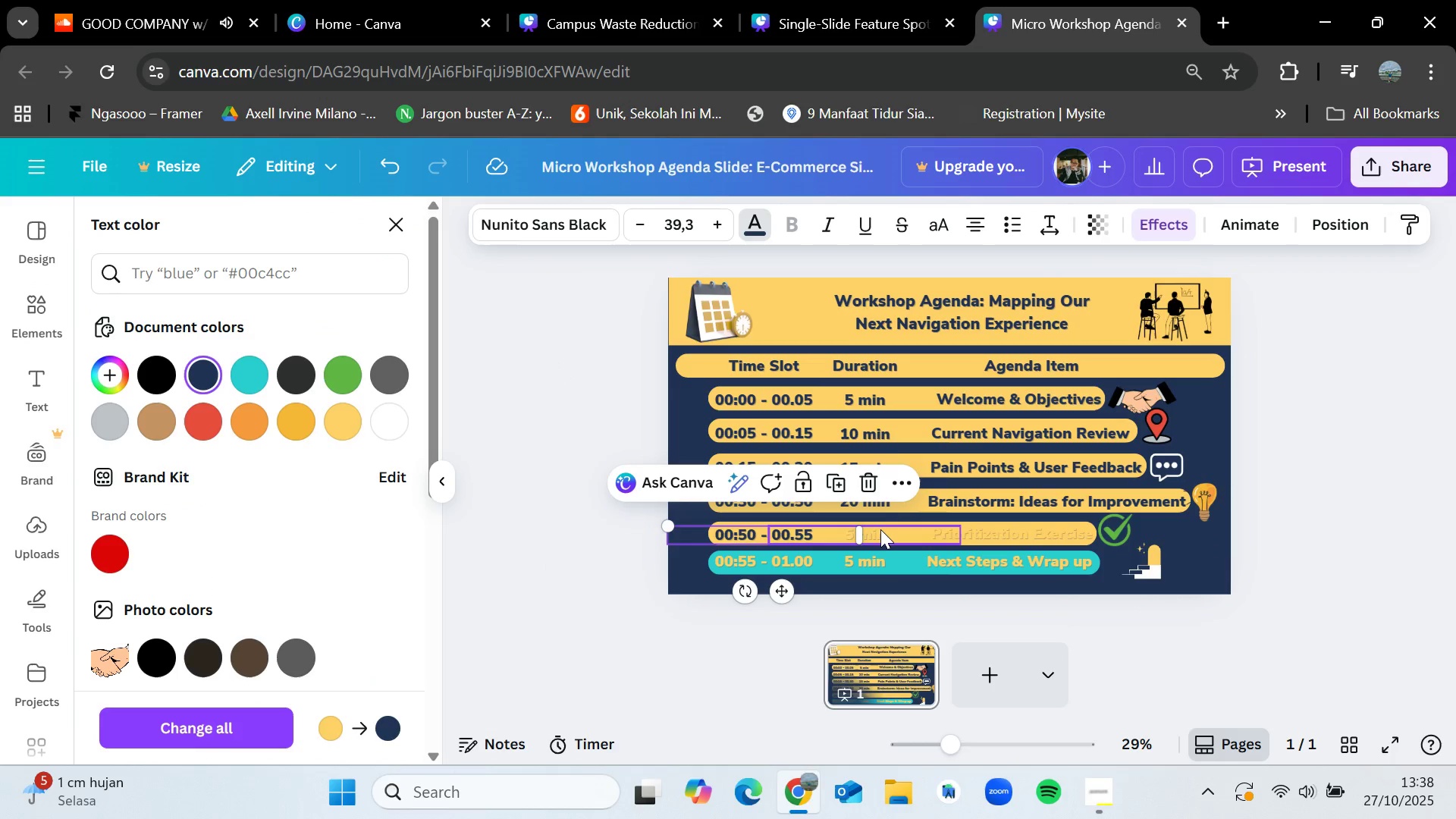 
left_click([880, 529])
 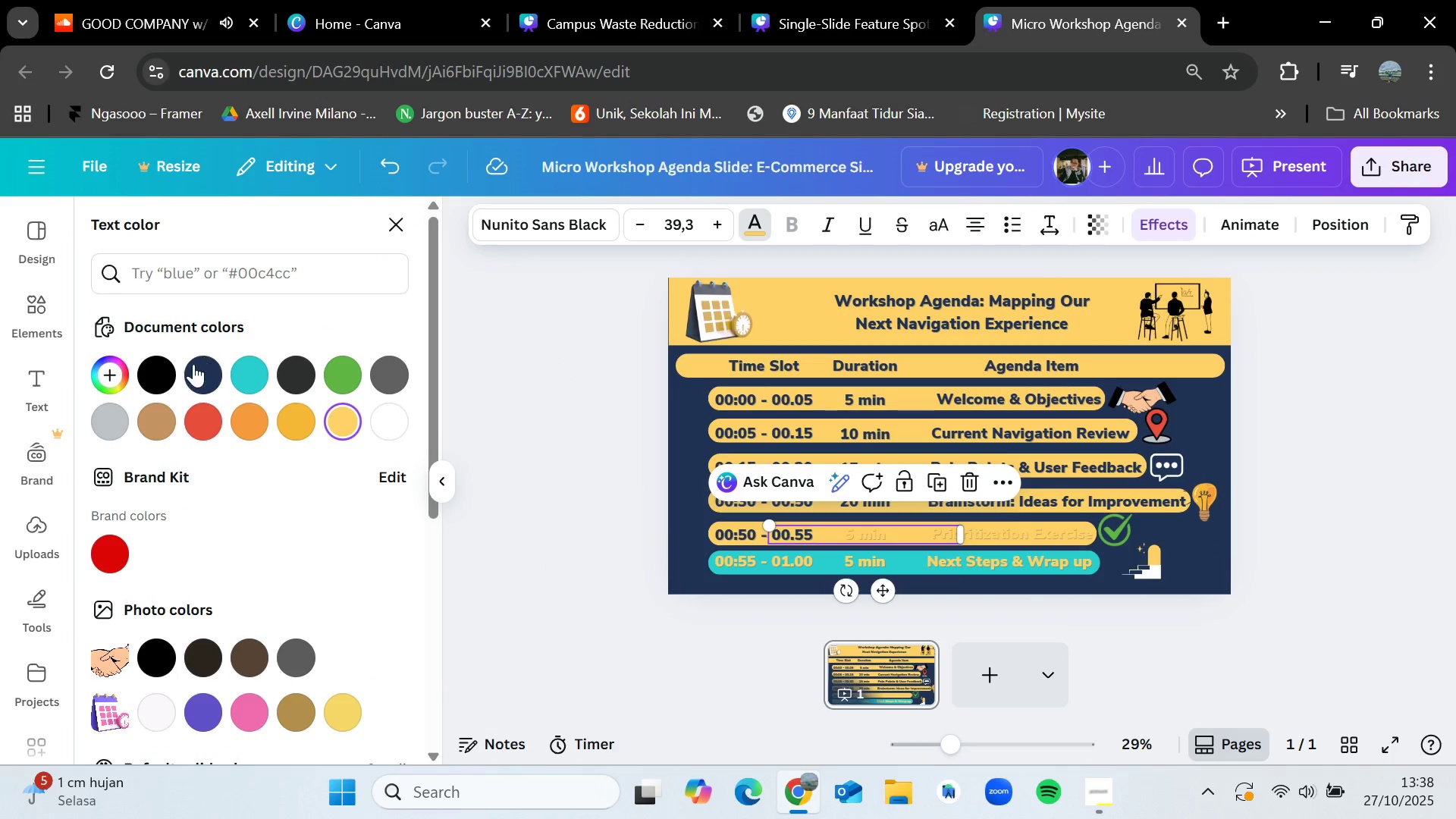 
left_click_drag(start_coordinate=[195, 366], to_coordinate=[199, 366])
 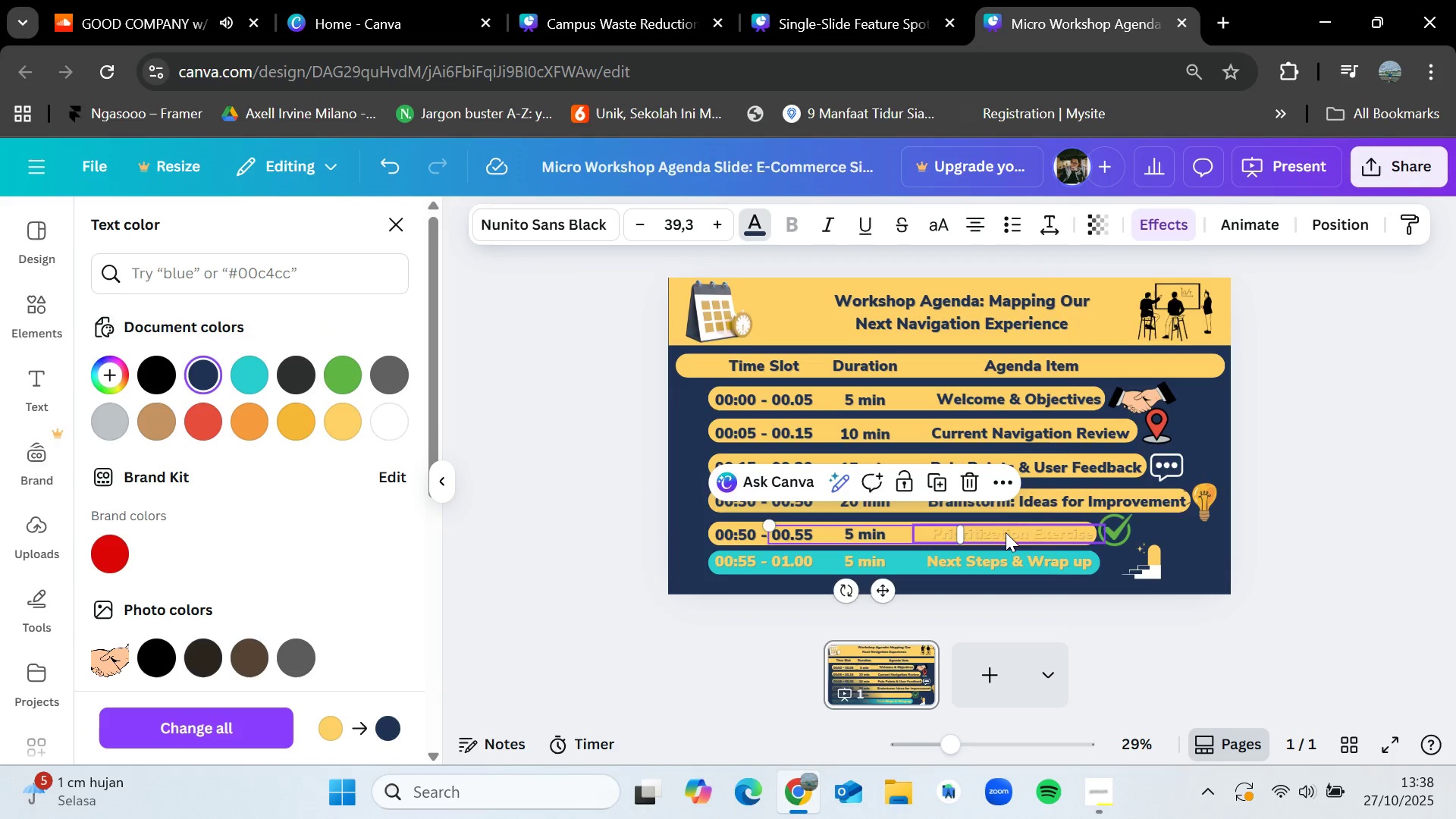 
left_click([1006, 532])
 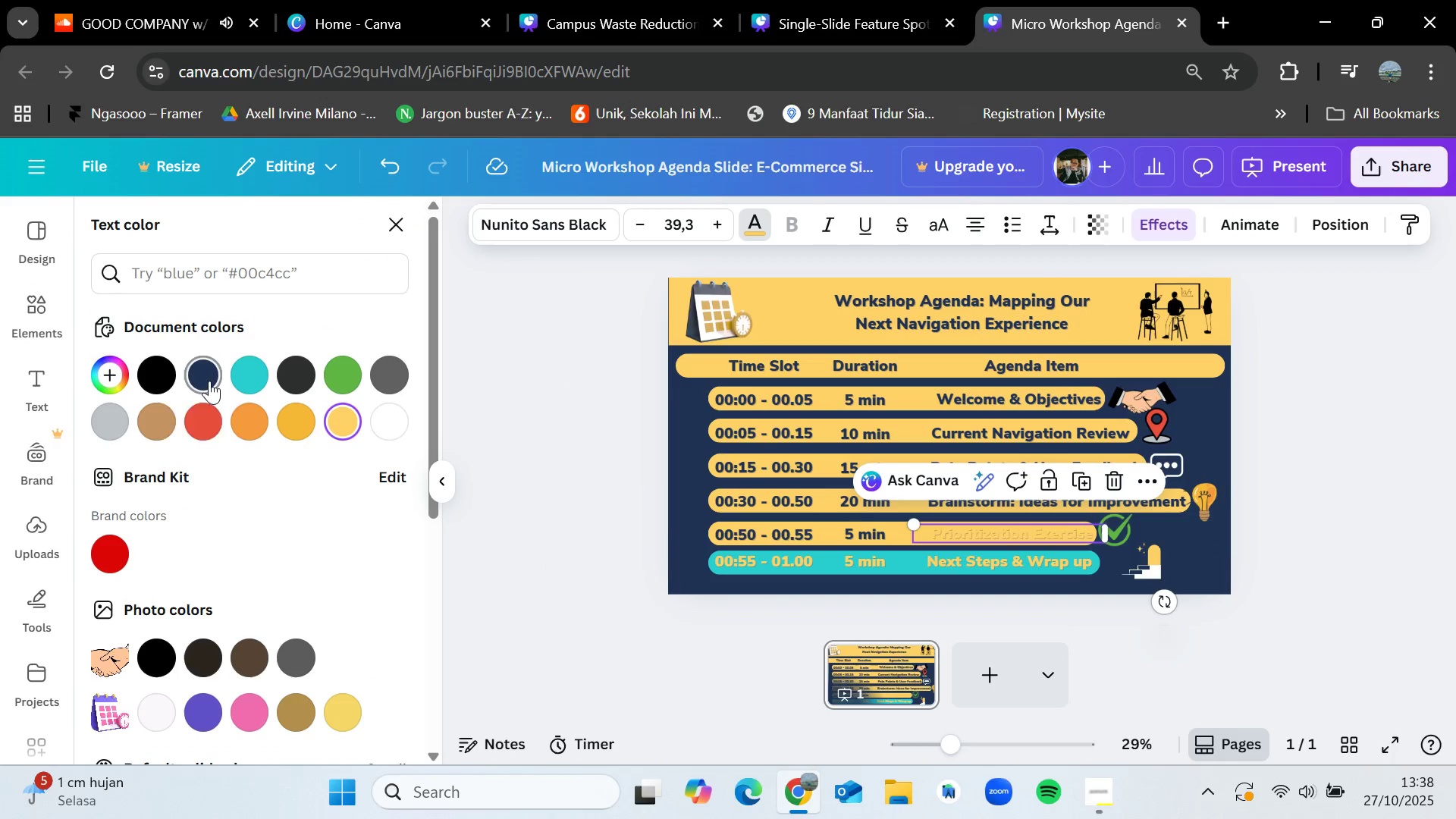 
left_click([209, 380])
 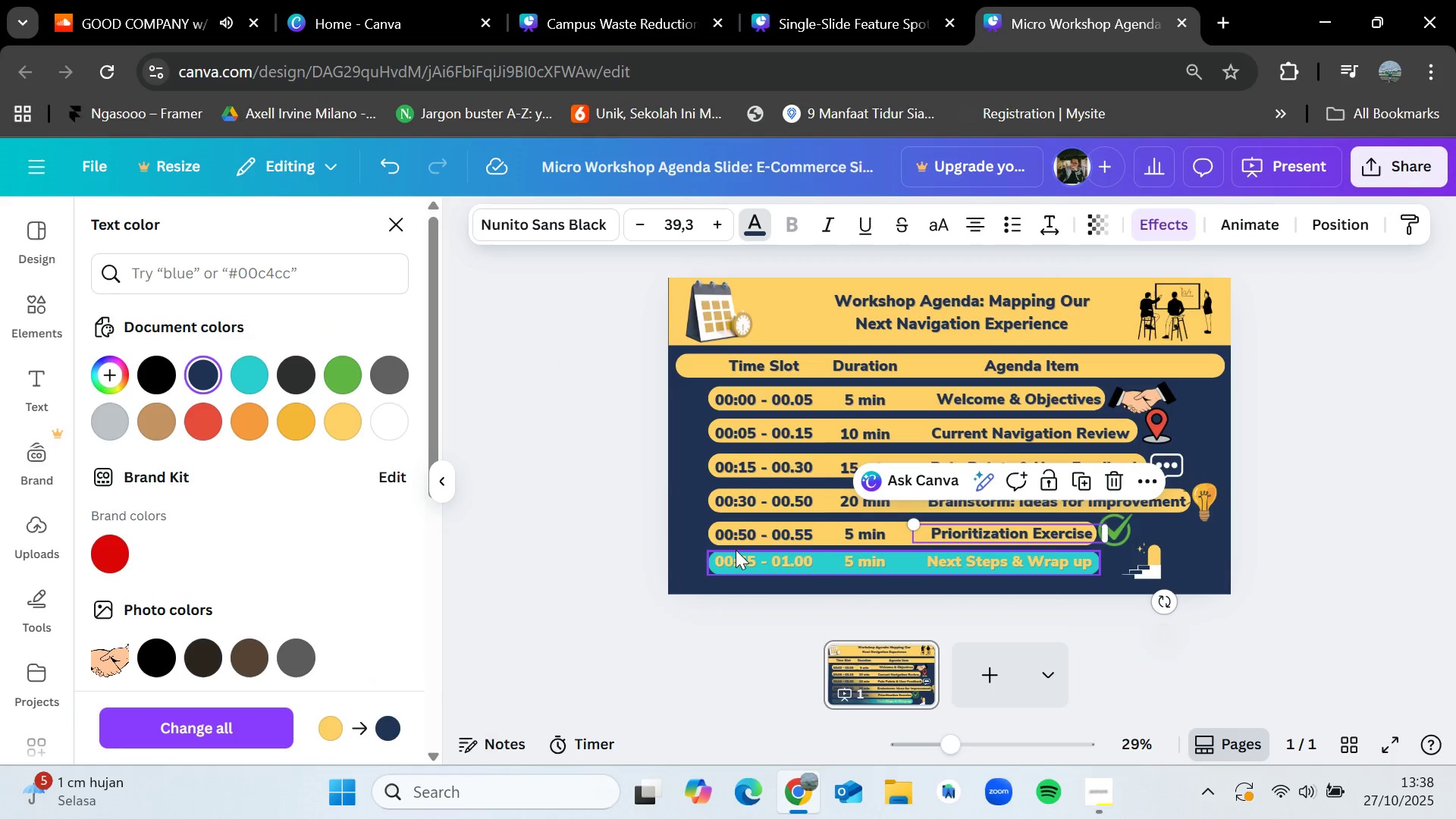 
left_click([736, 550])
 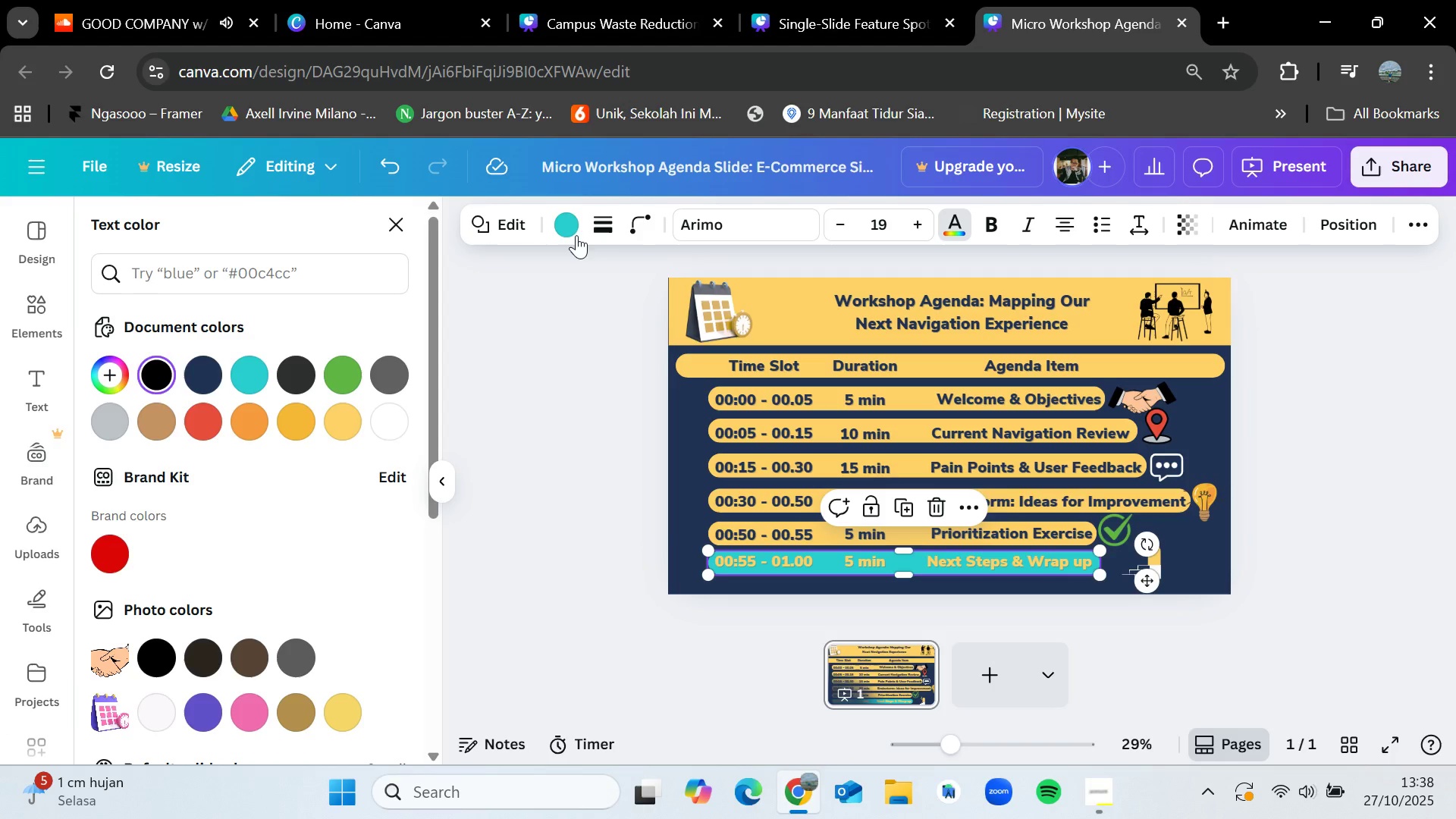 
left_click([569, 224])
 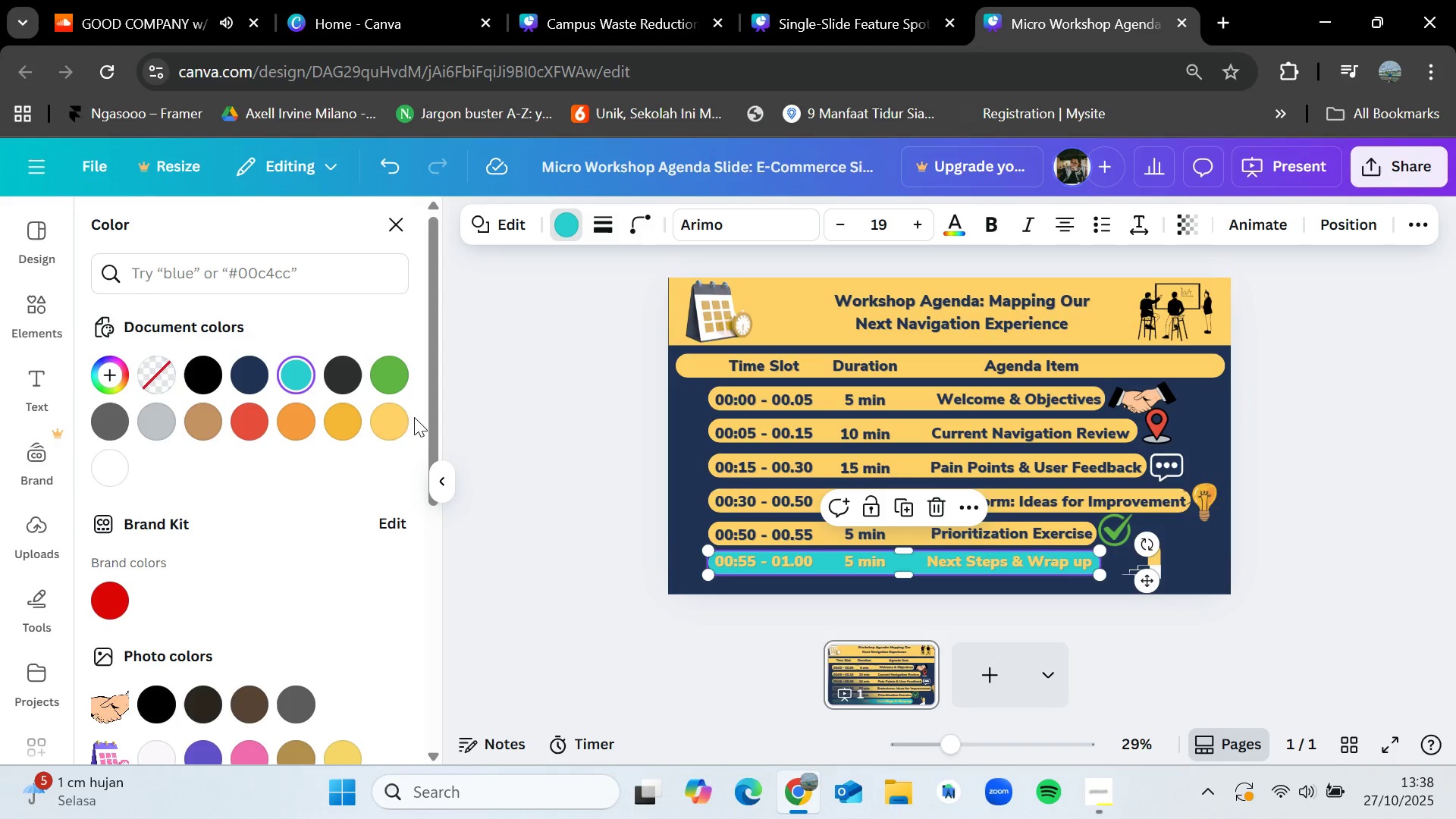 
left_click([396, 418])
 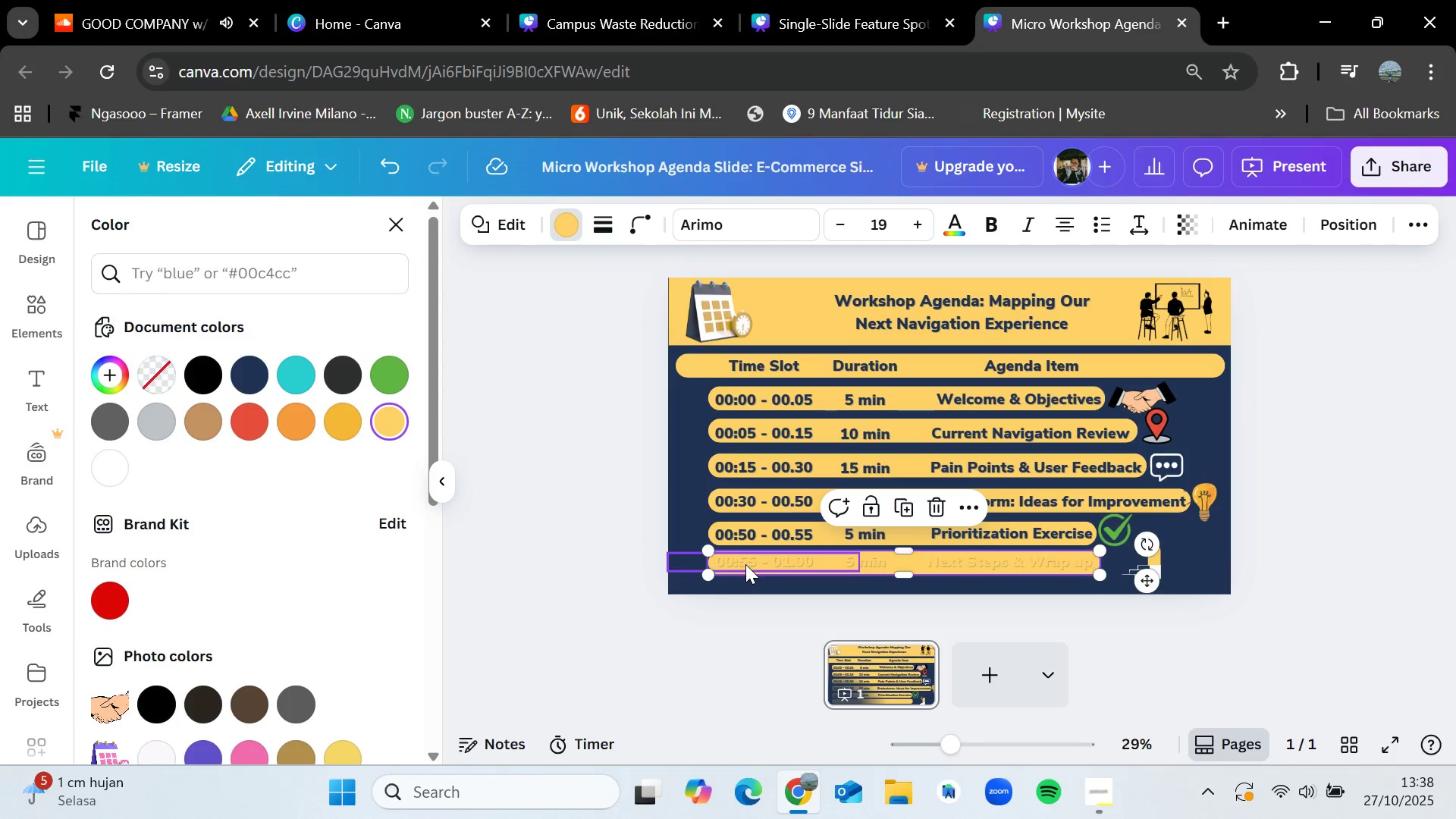 
left_click([740, 563])
 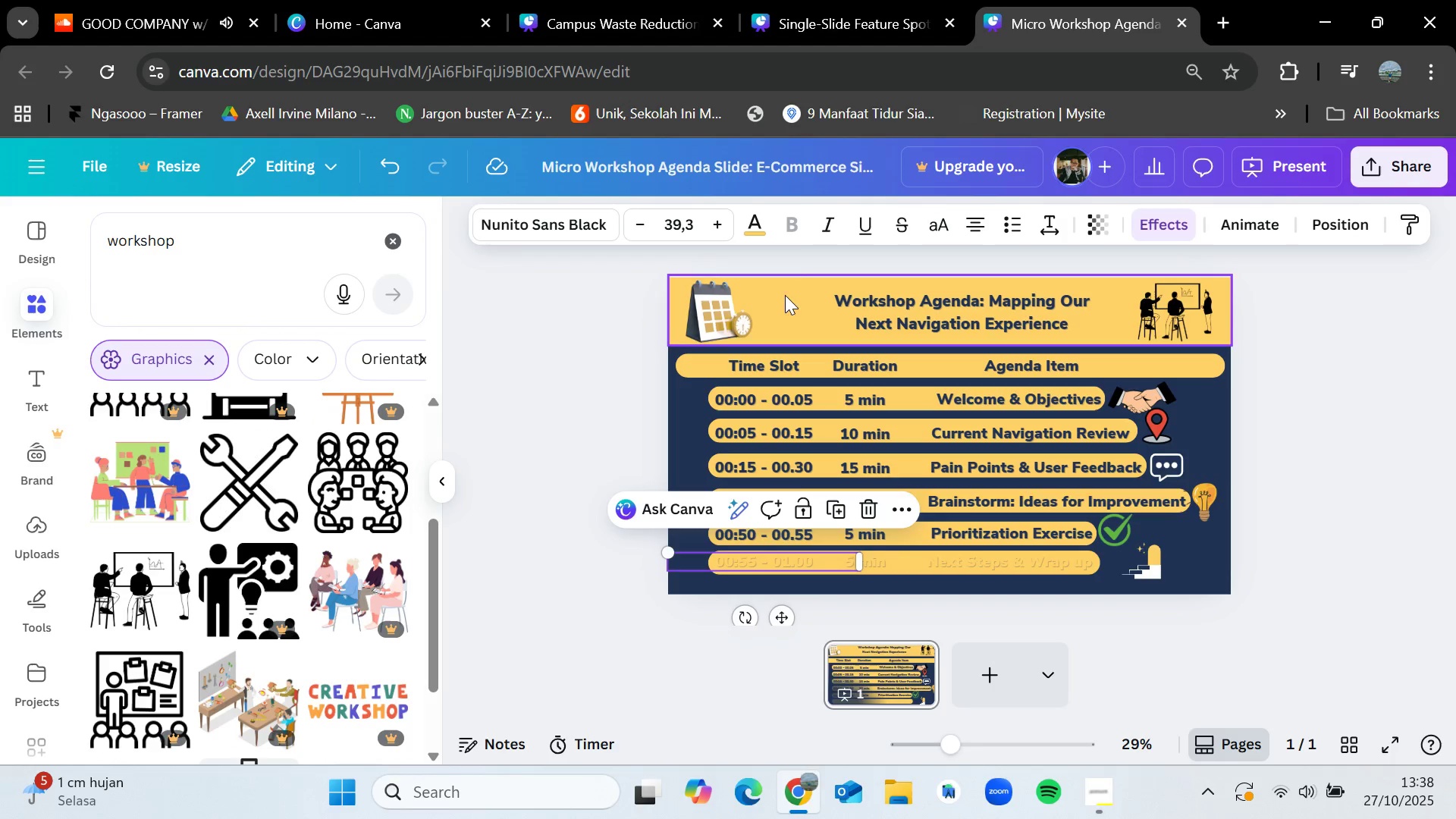 
left_click([762, 224])
 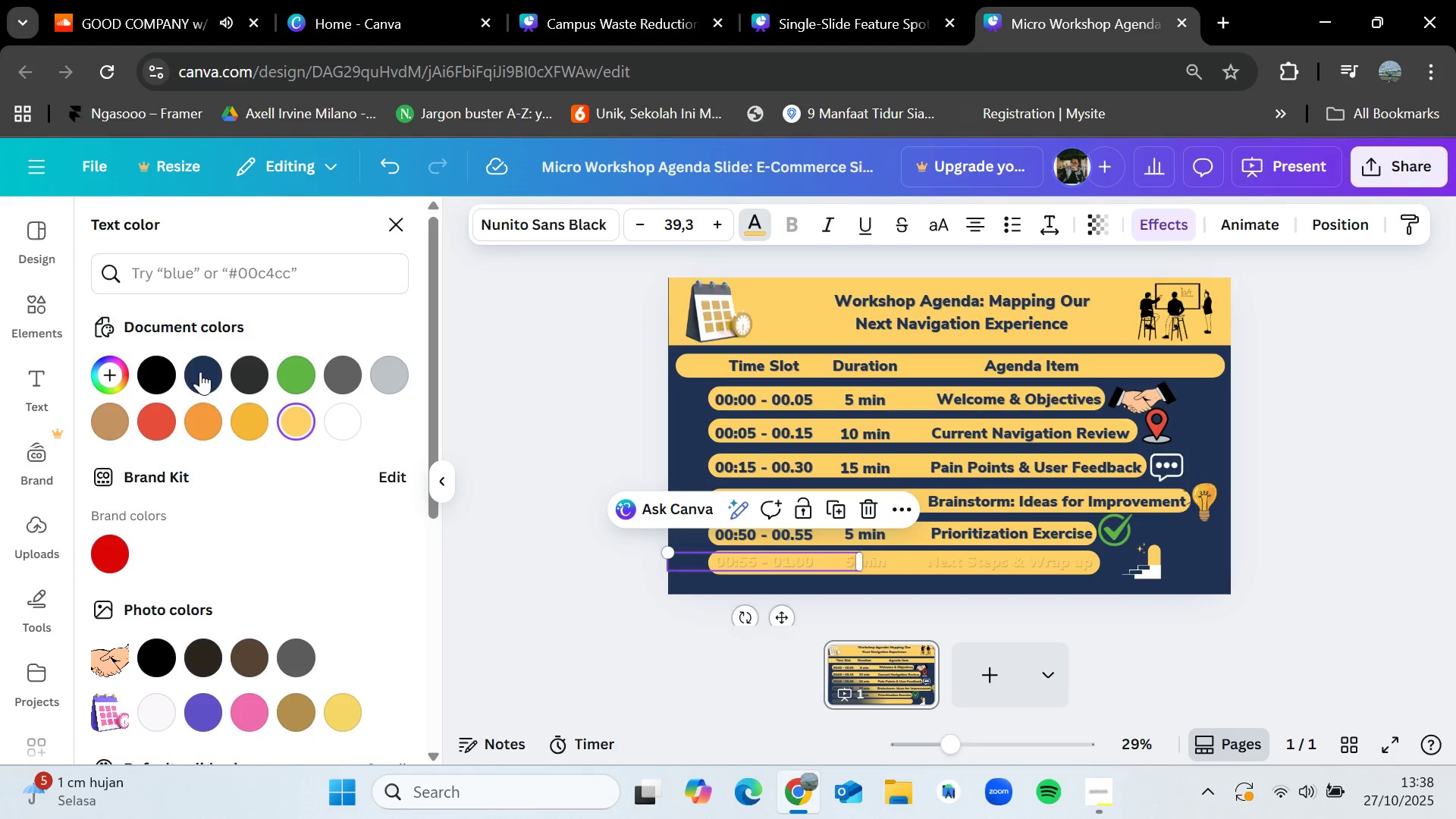 
left_click([200, 370])
 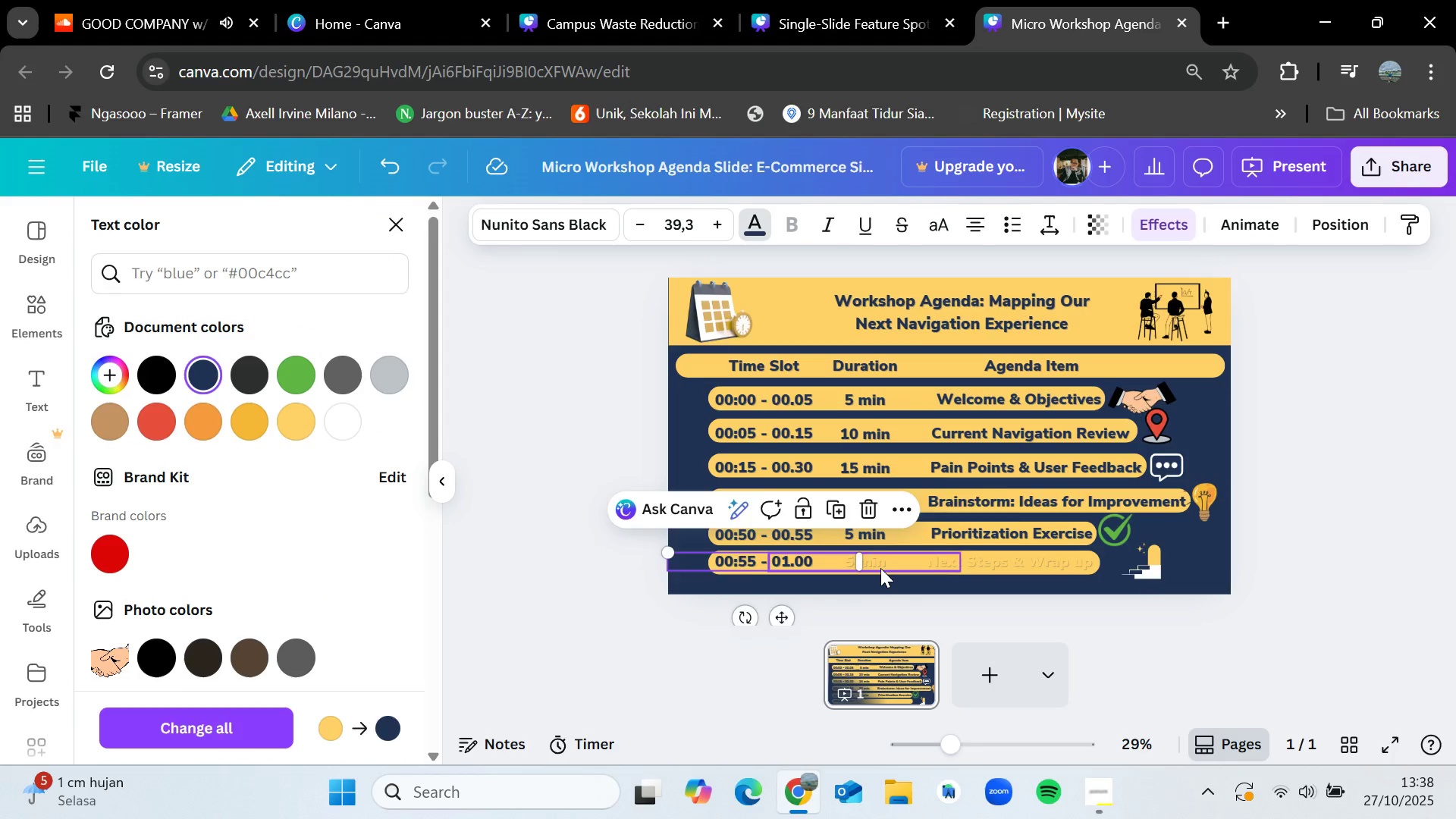 
left_click([880, 568])
 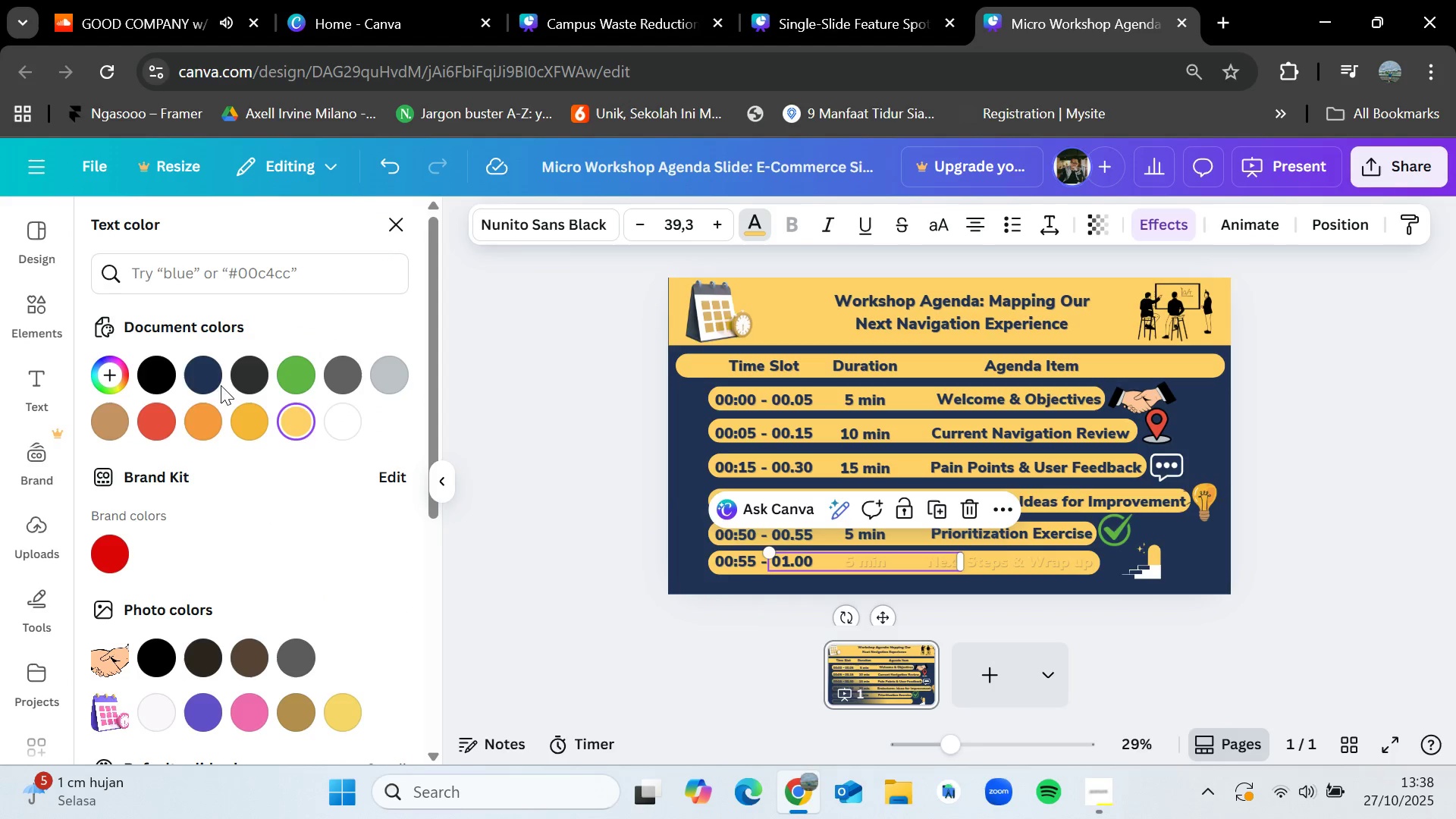 
left_click([220, 386])
 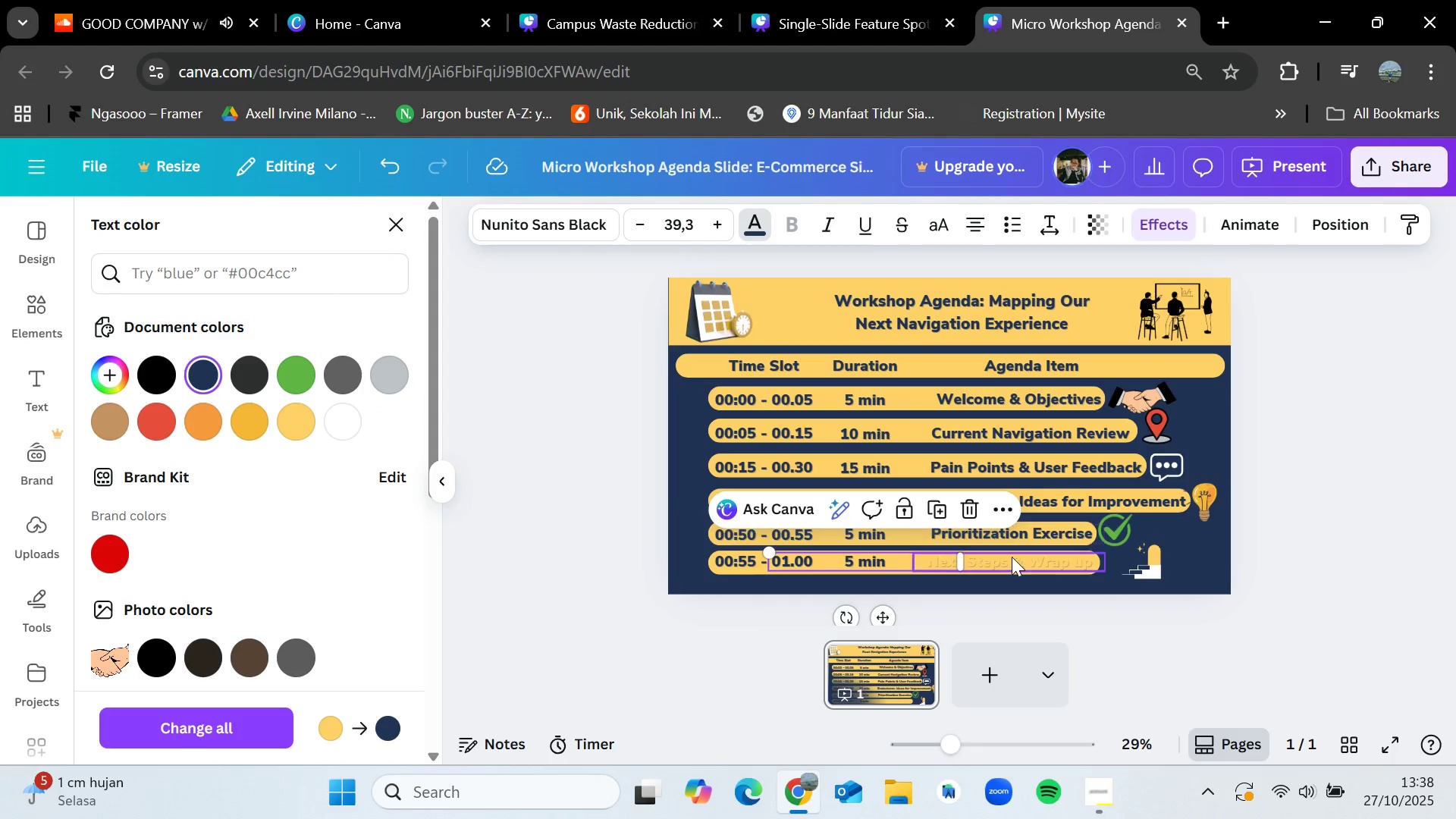 
left_click([1011, 558])
 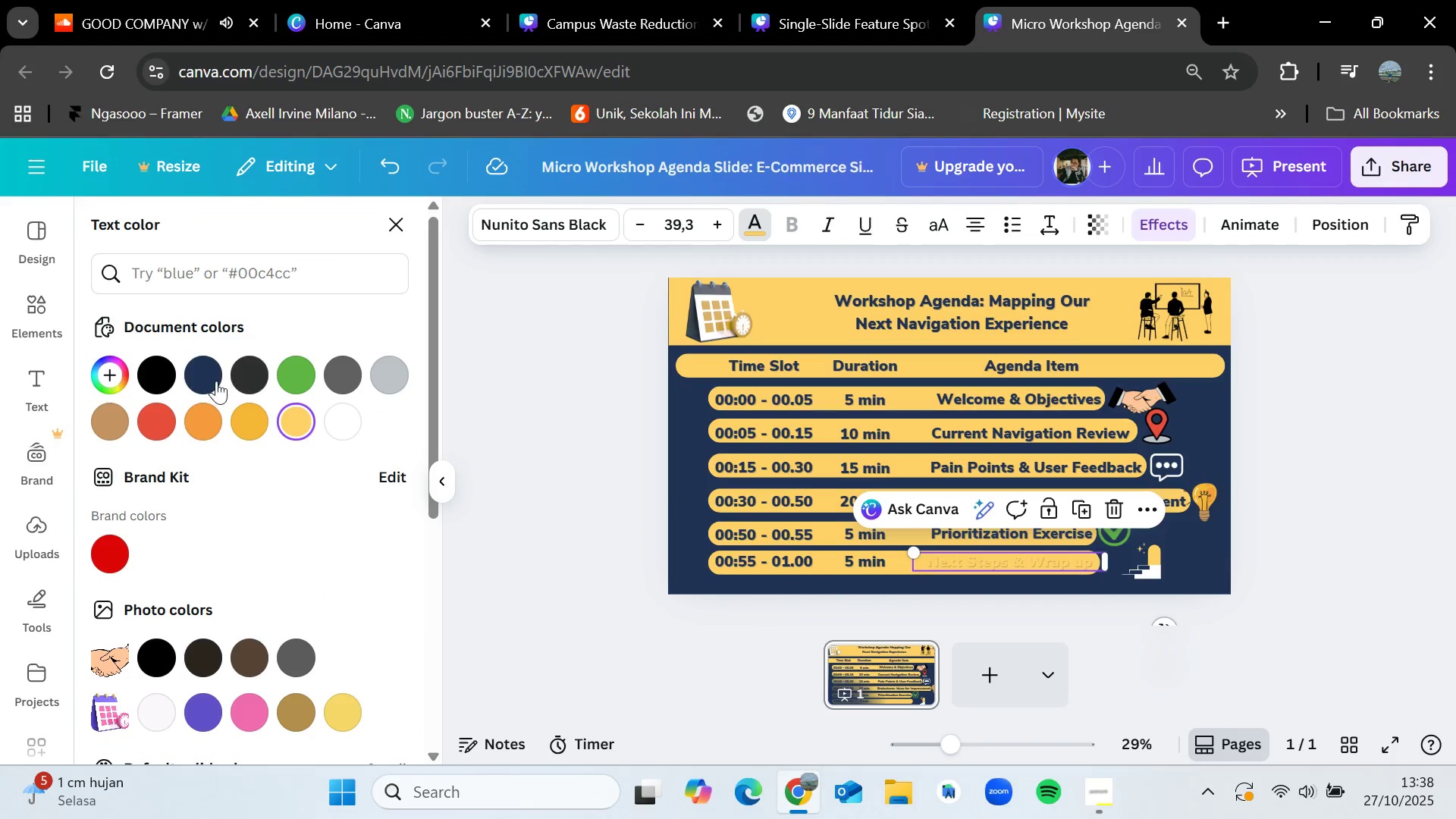 
left_click([209, 381])
 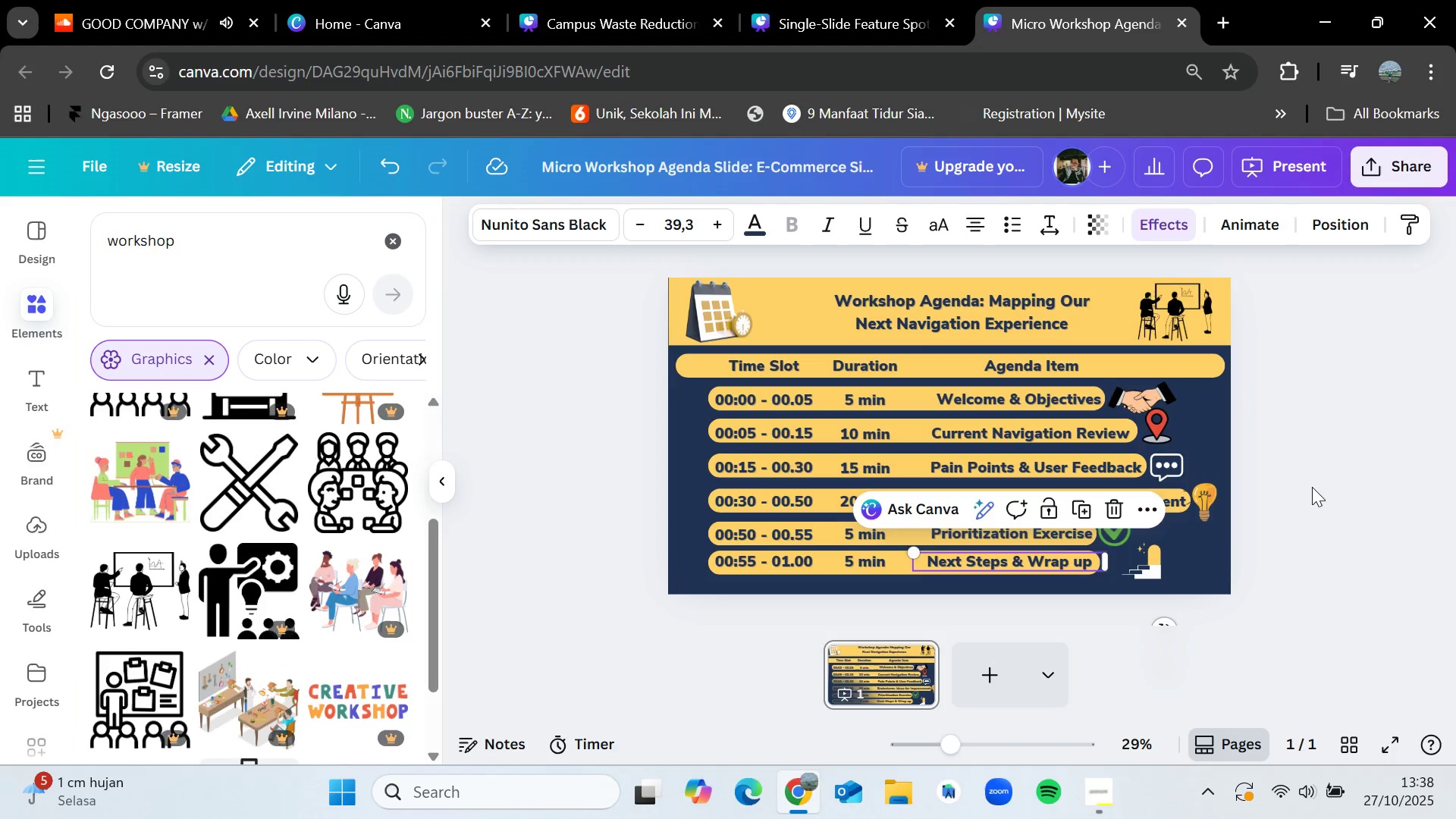 
double_click([1312, 487])
 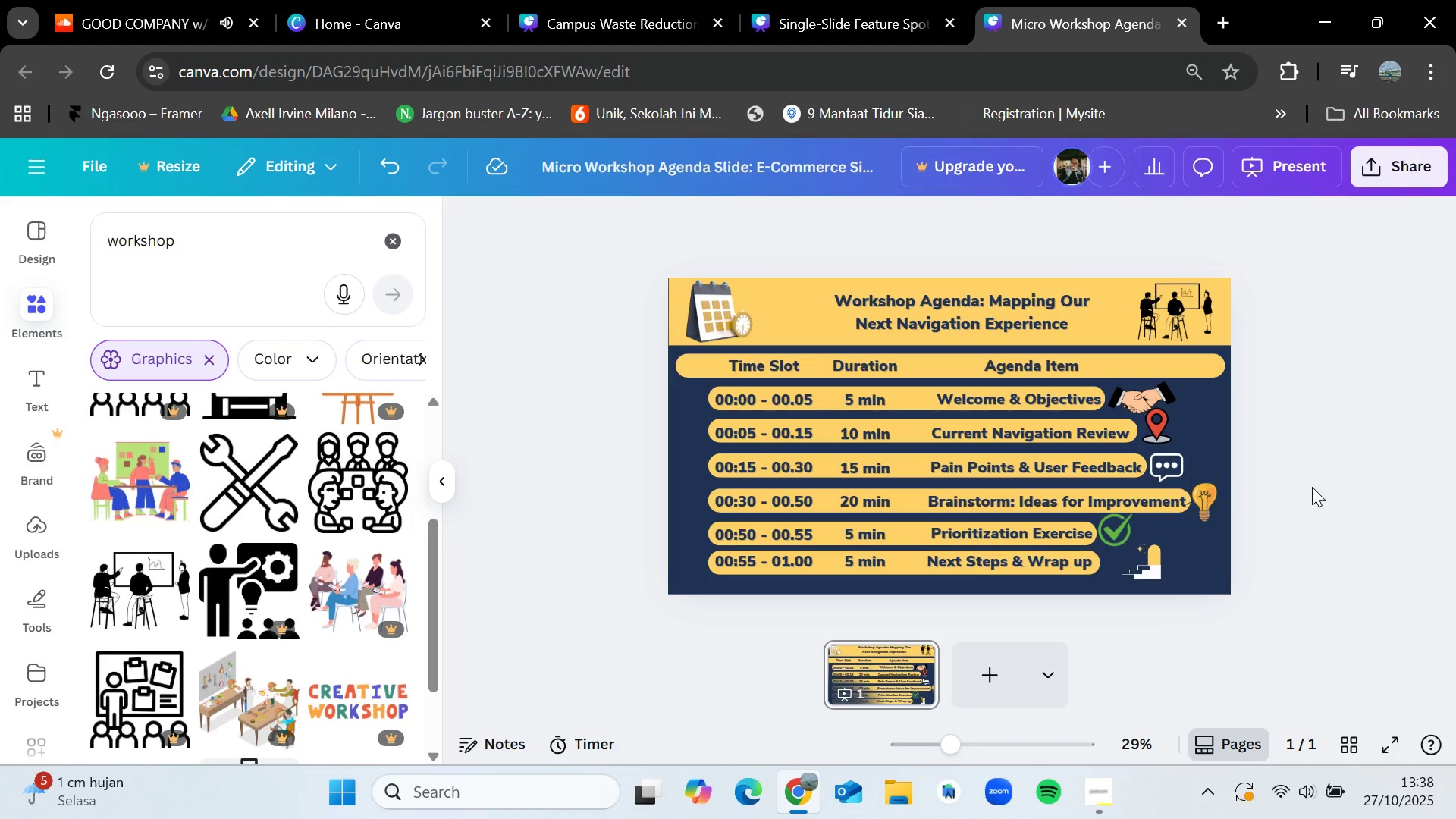 
wait(16.05)
 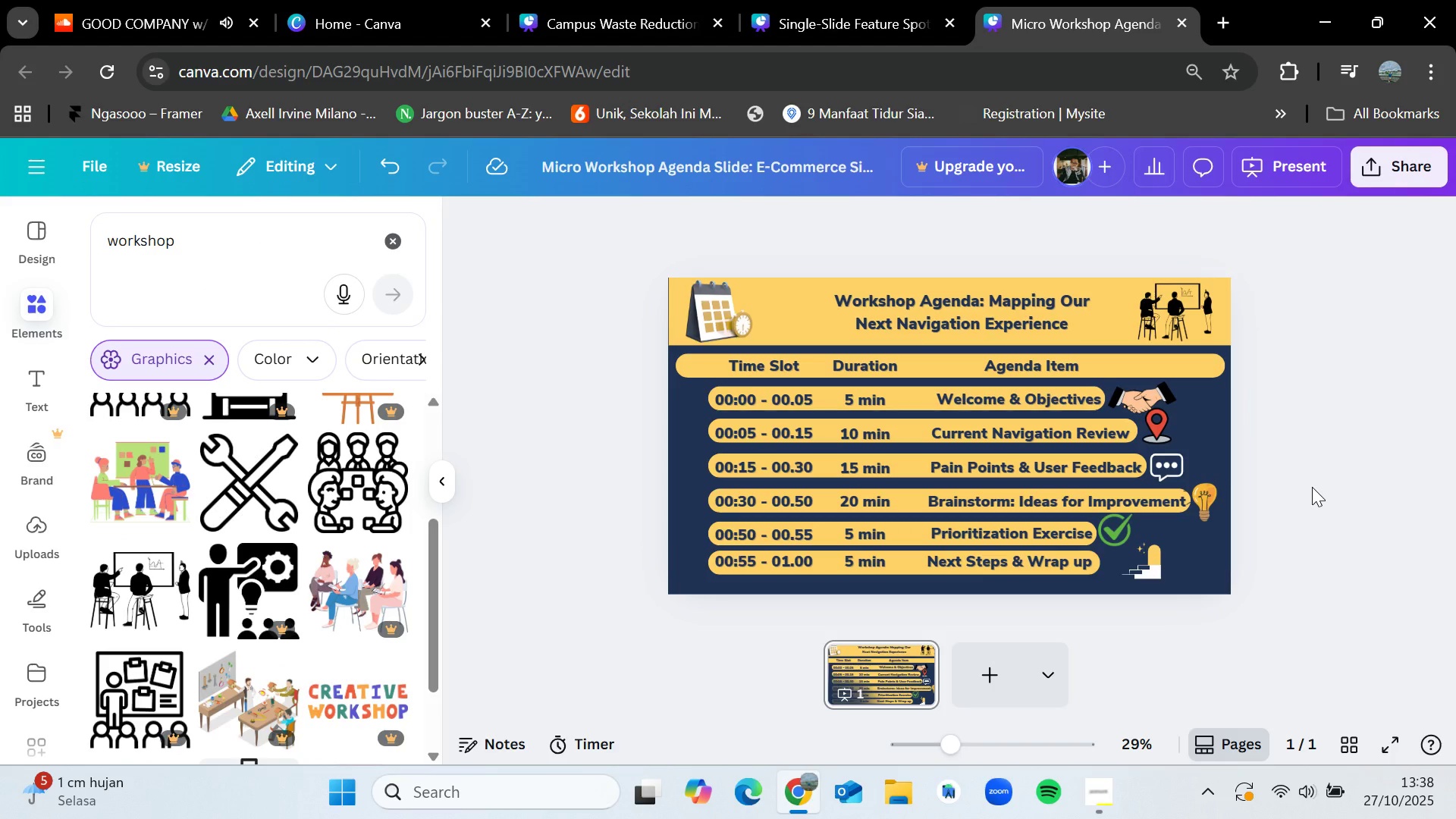 
left_click([386, 240])
 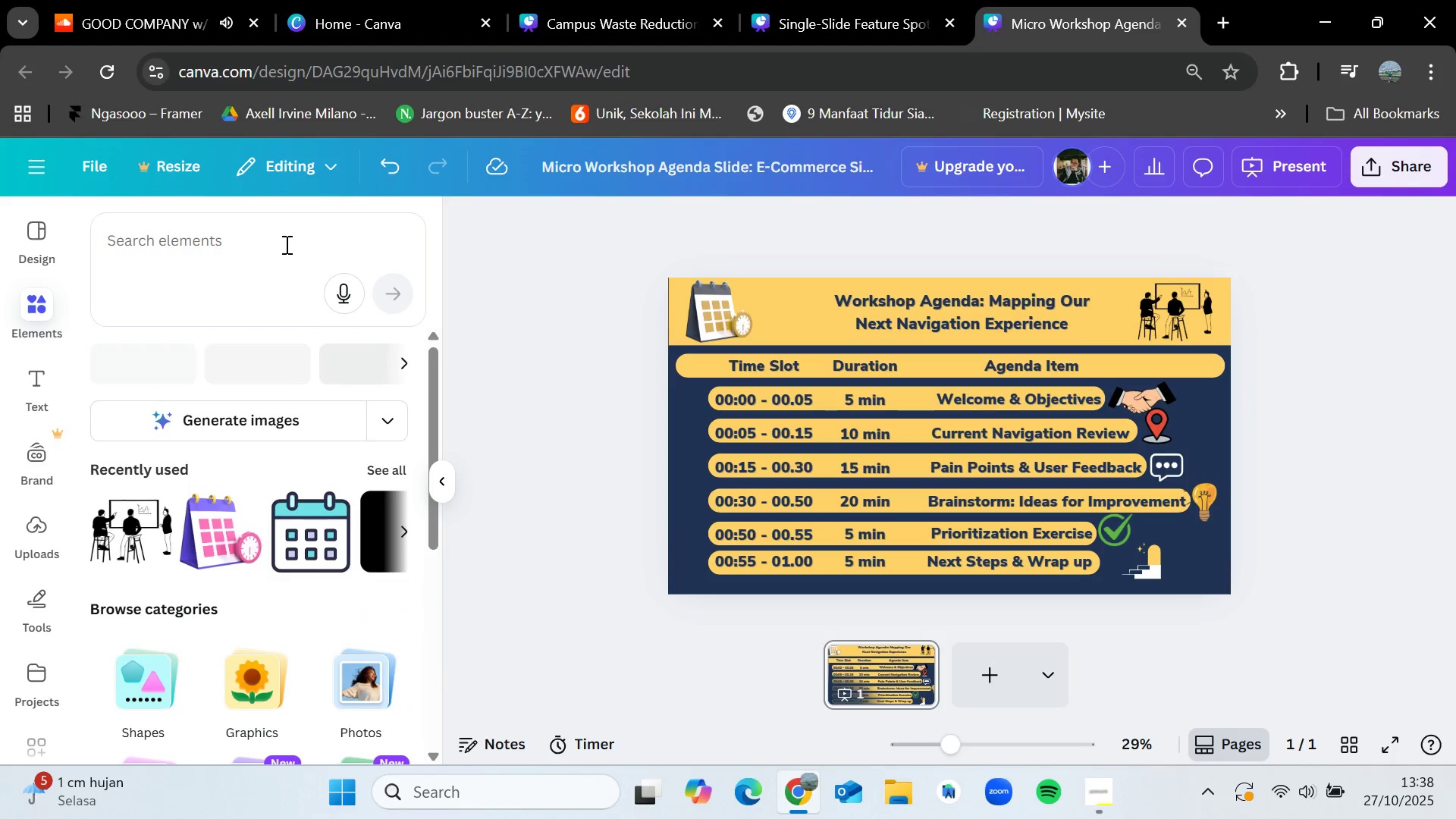 
left_click([285, 244])
 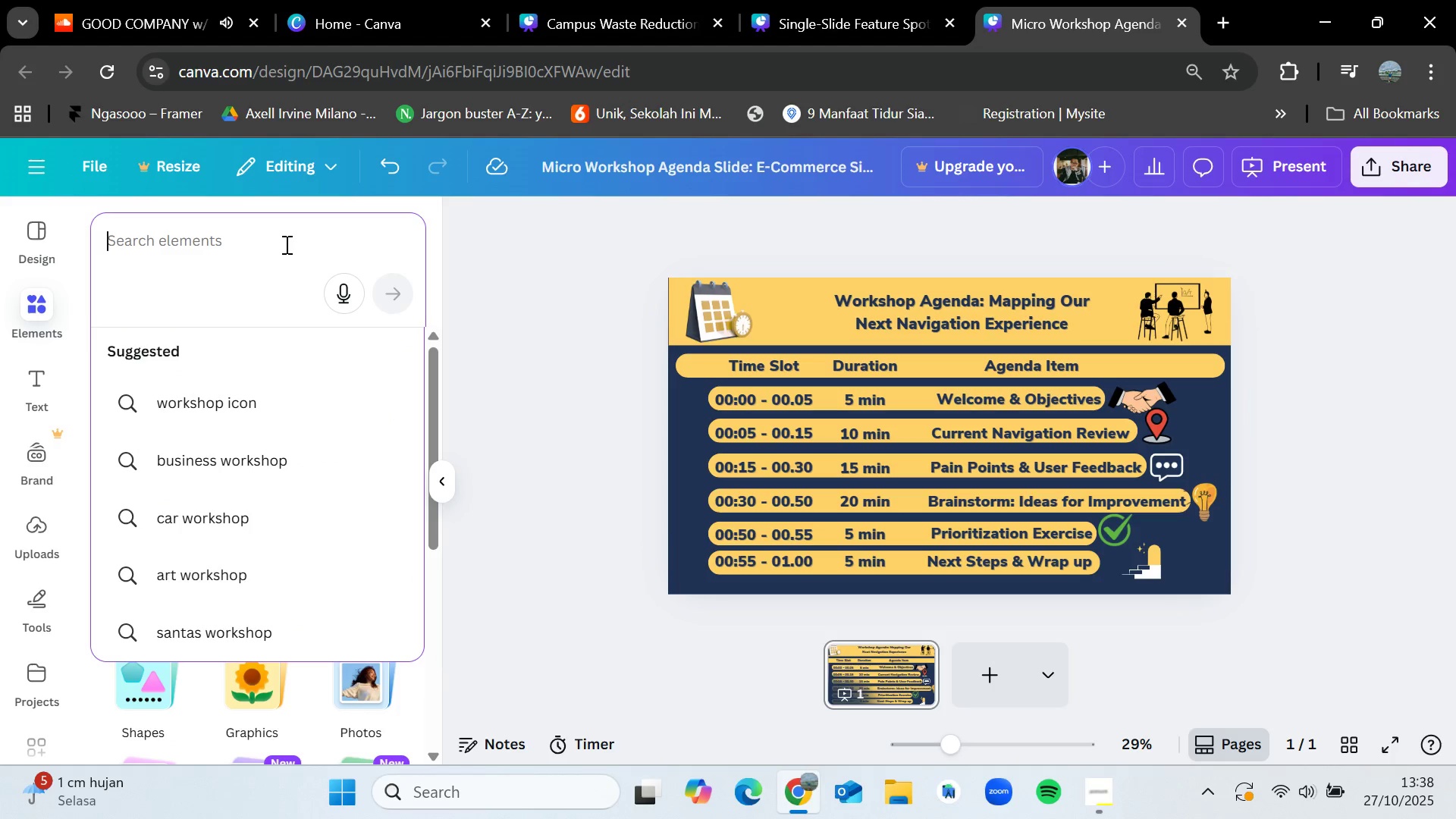 
type(line paper)
 